 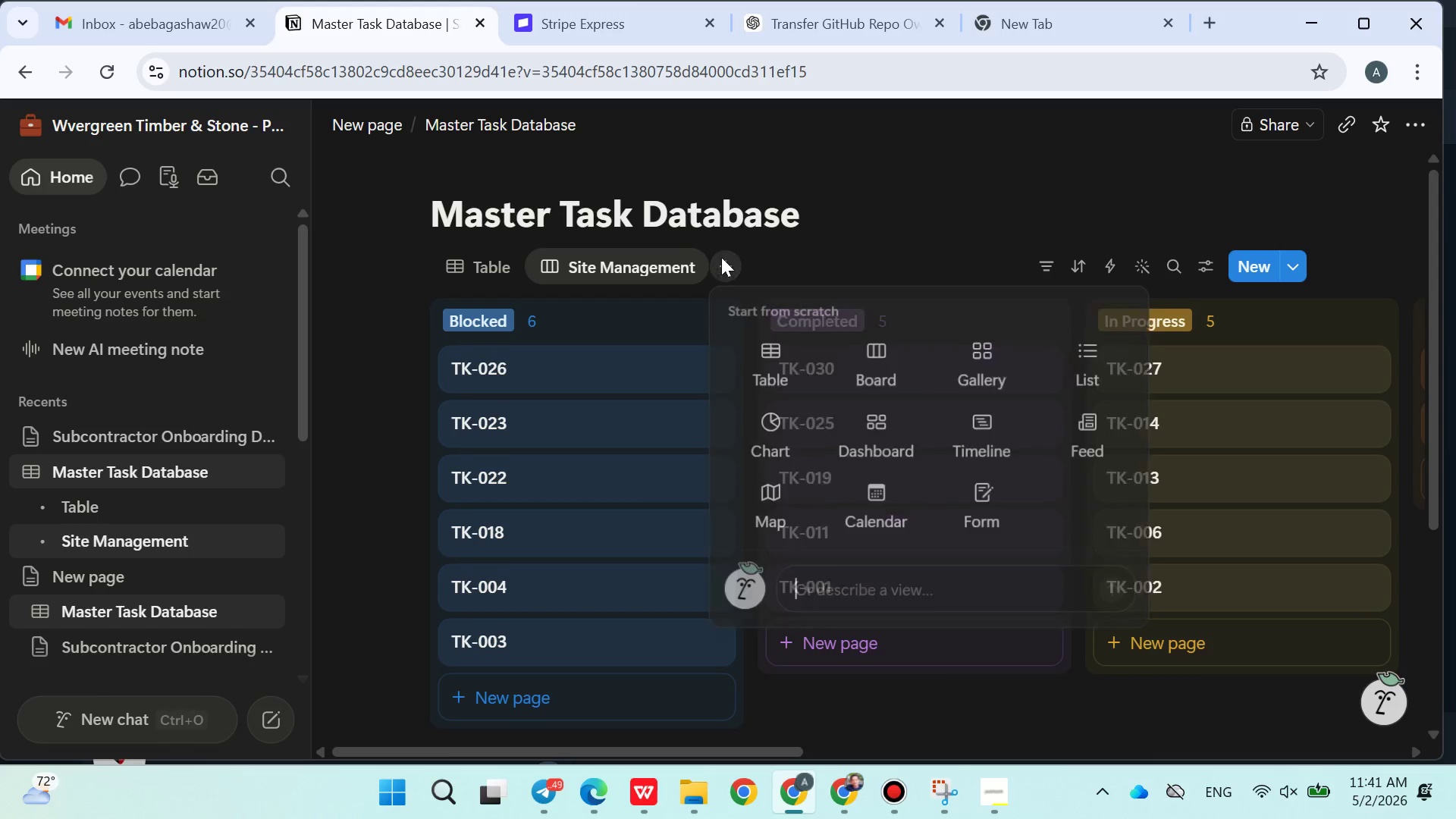 
type(Time)
key(Backspace)
key(Backspace)
key(Backspace)
 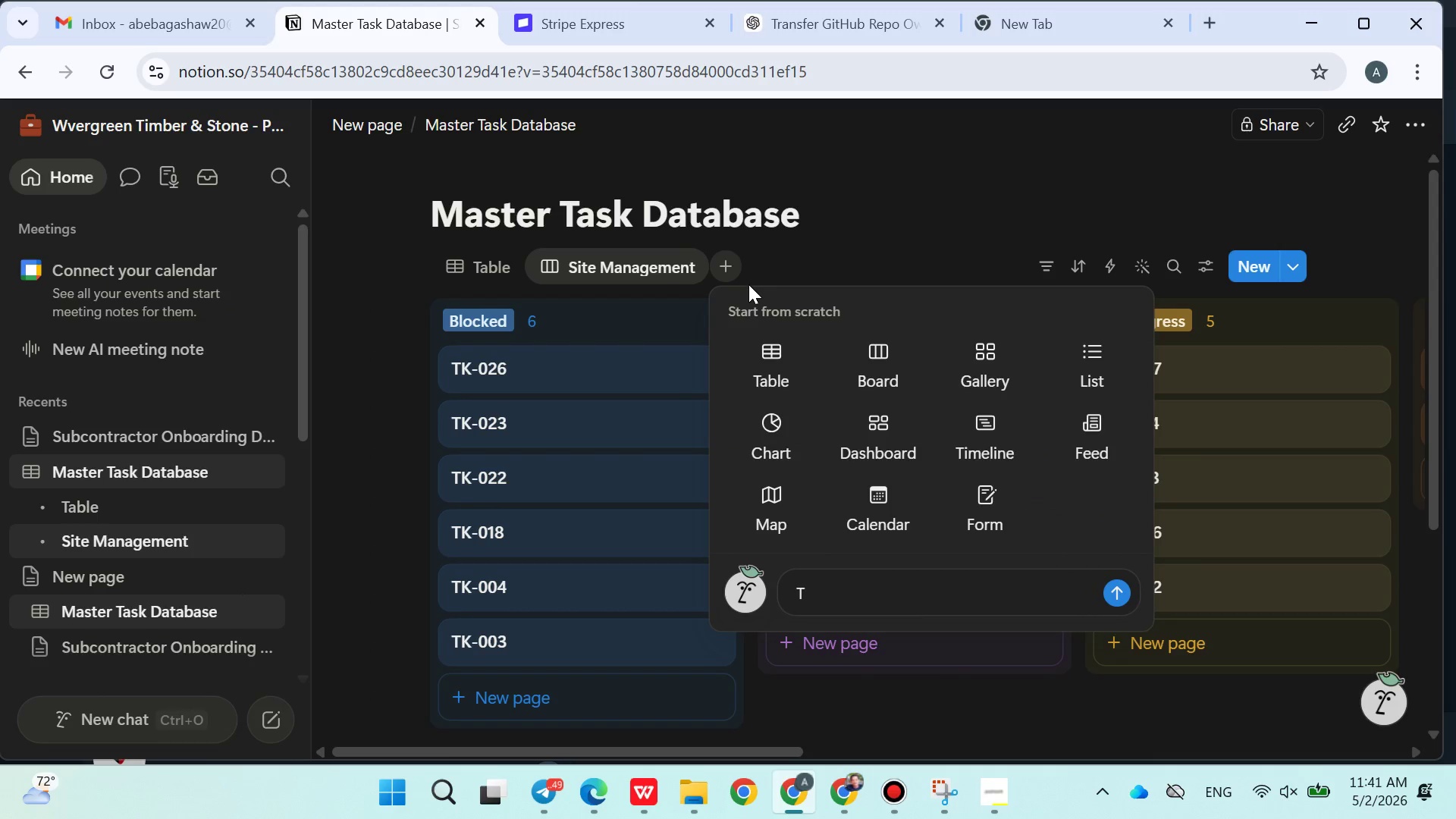 
key(Backspace)
 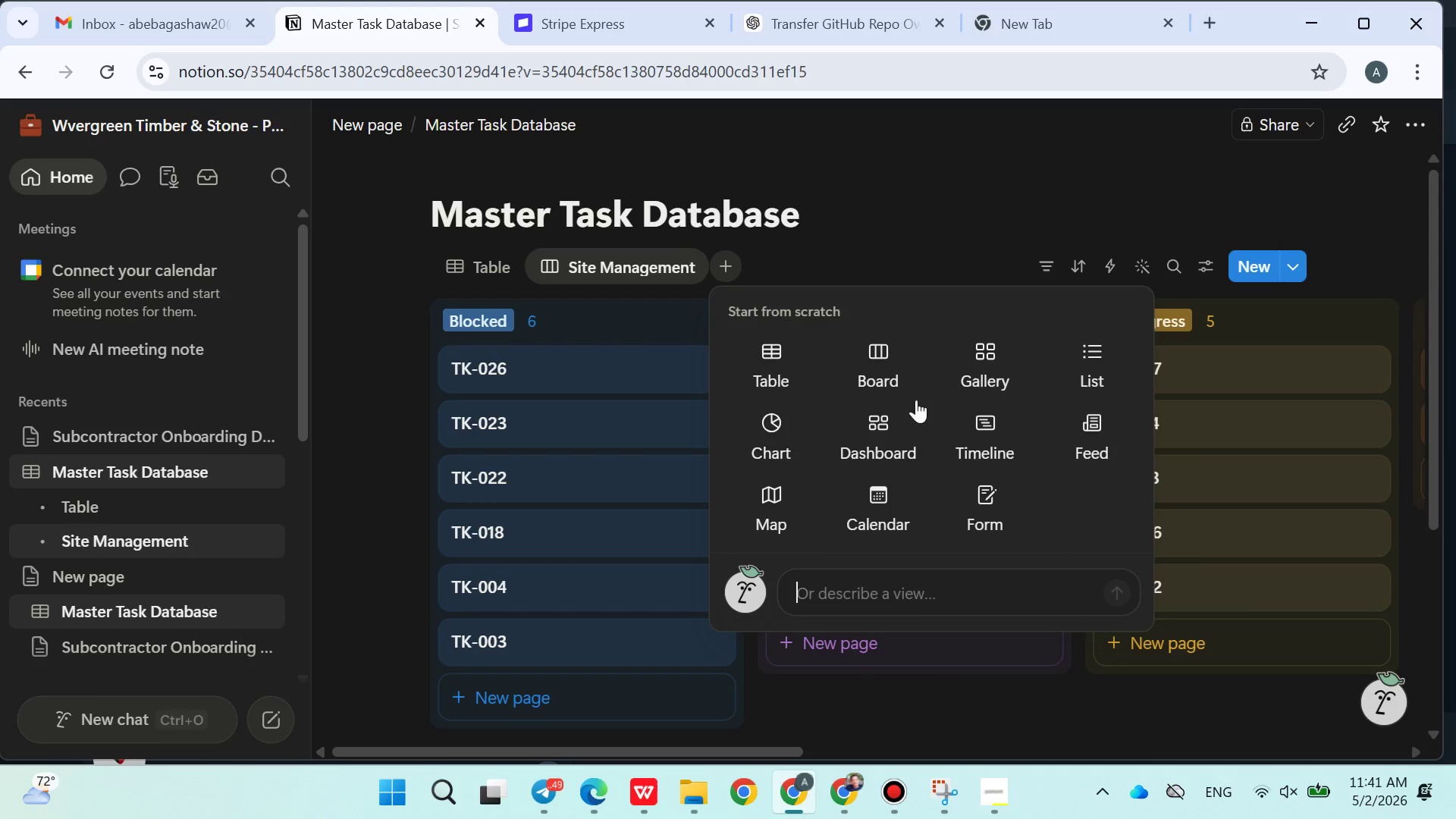 
left_click([974, 430])
 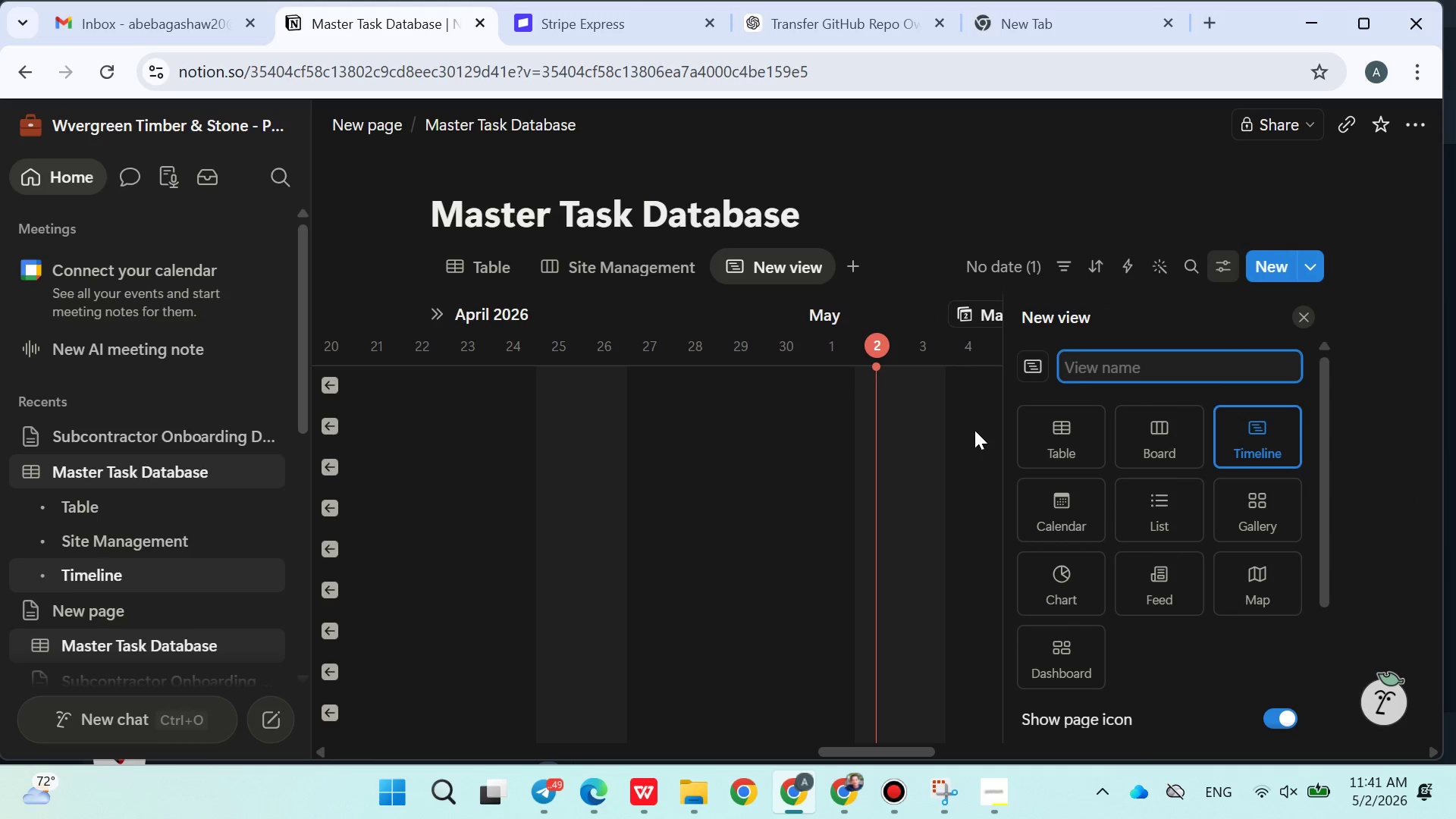 
type(Time l)
key(Backspace)
type(Line View)
 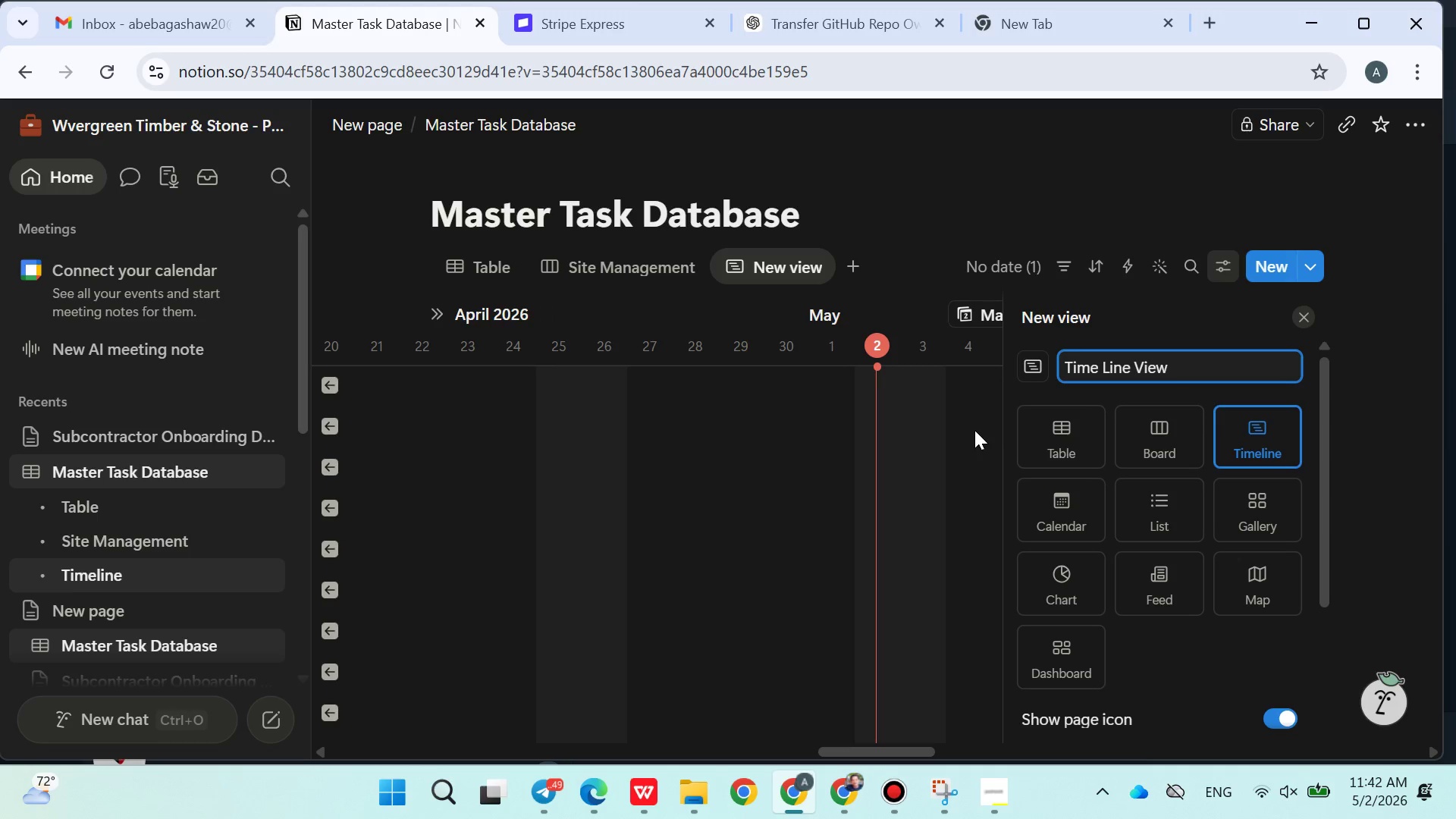 
wait(5.11)
 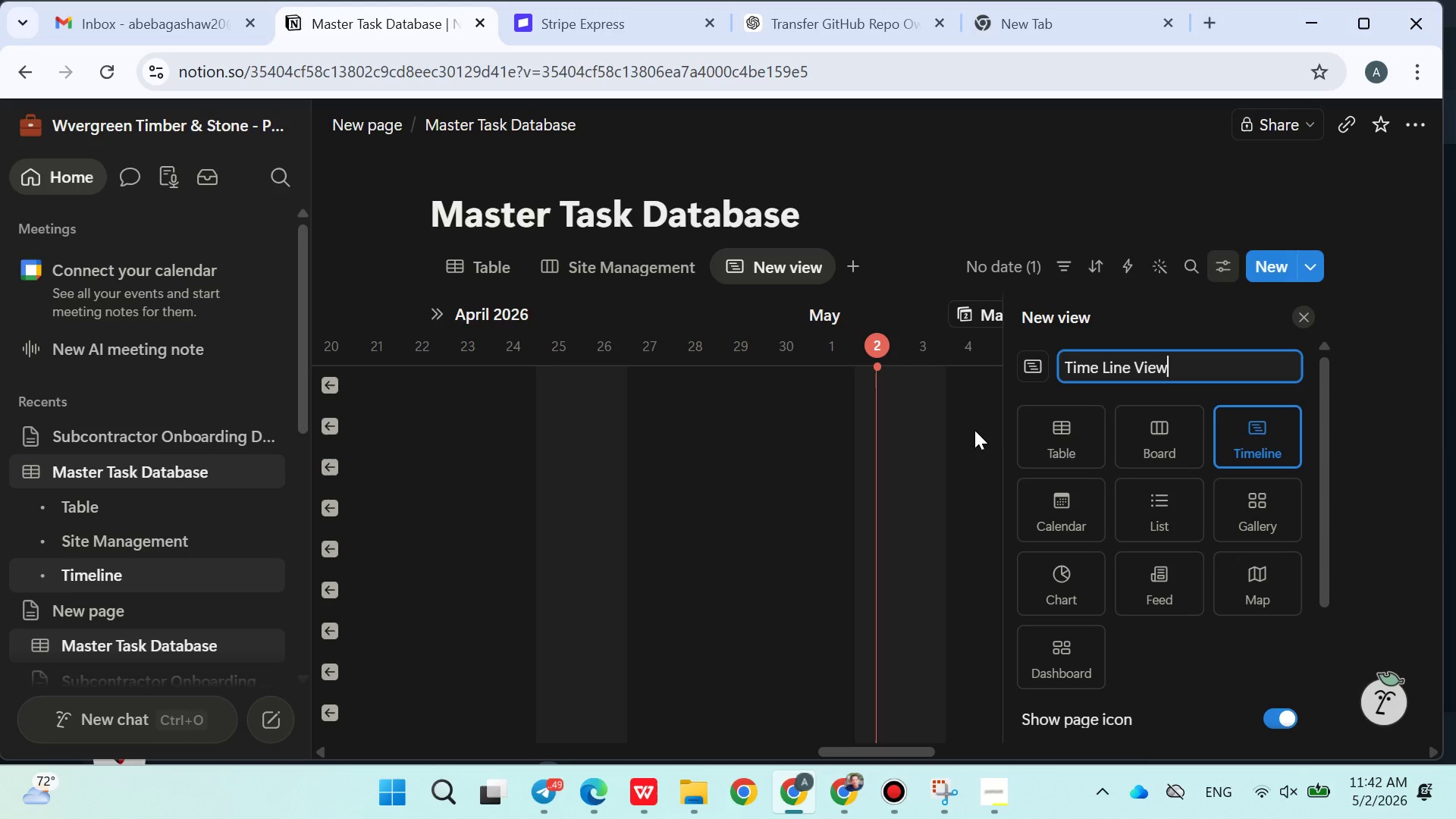 
mouse_move([1128, 533])
 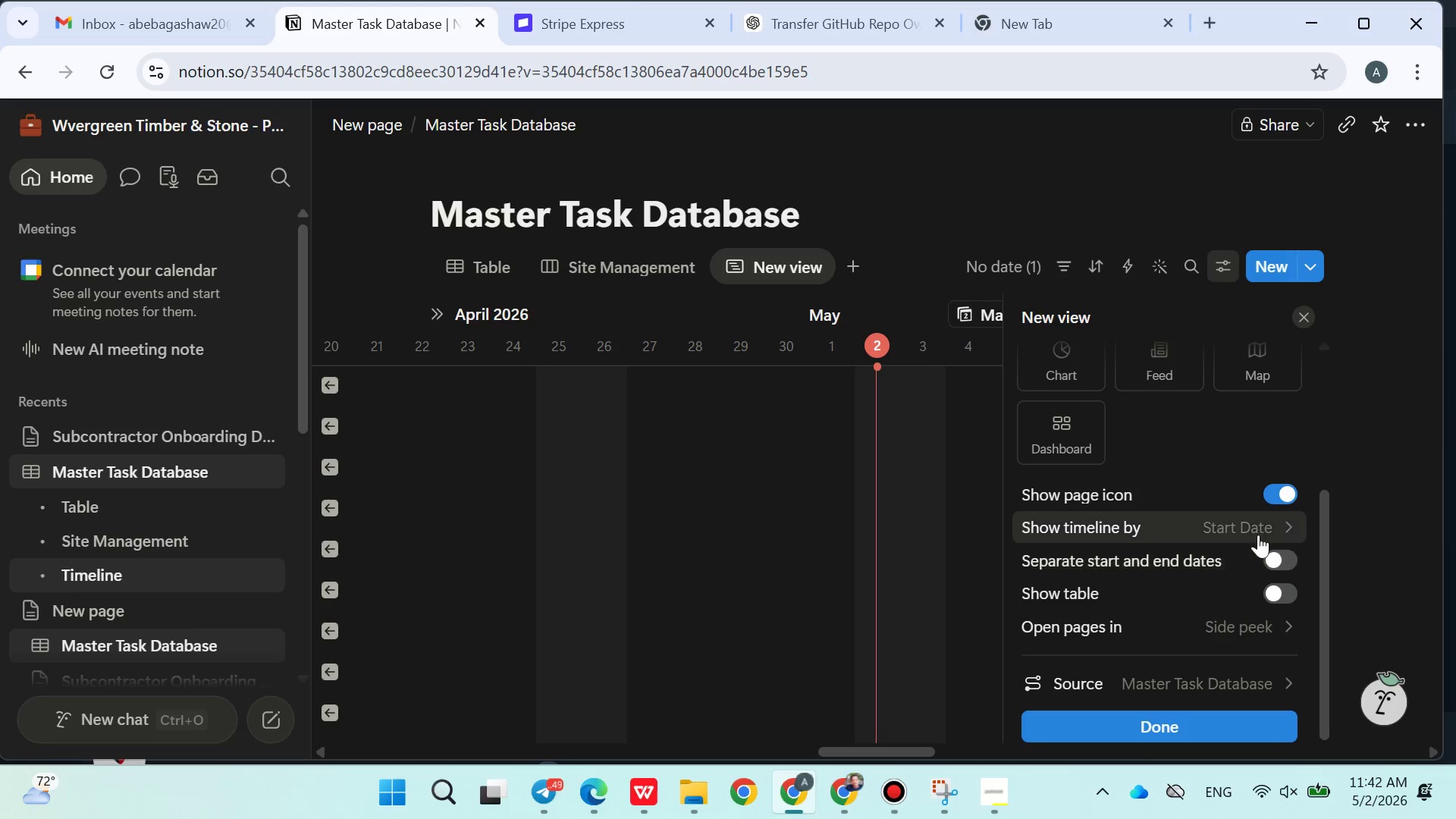 
left_click([1276, 535])
 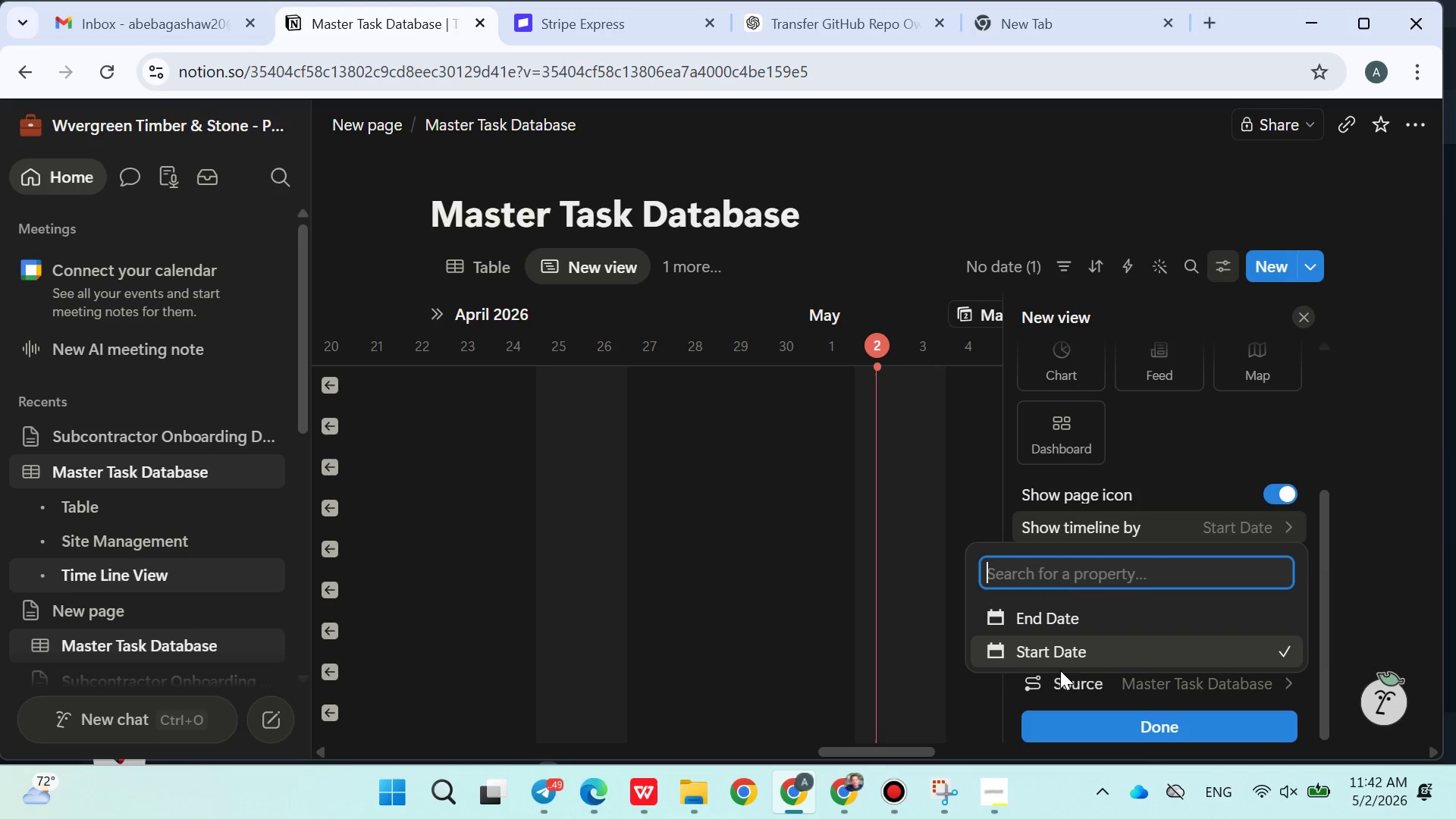 
left_click([1075, 624])
 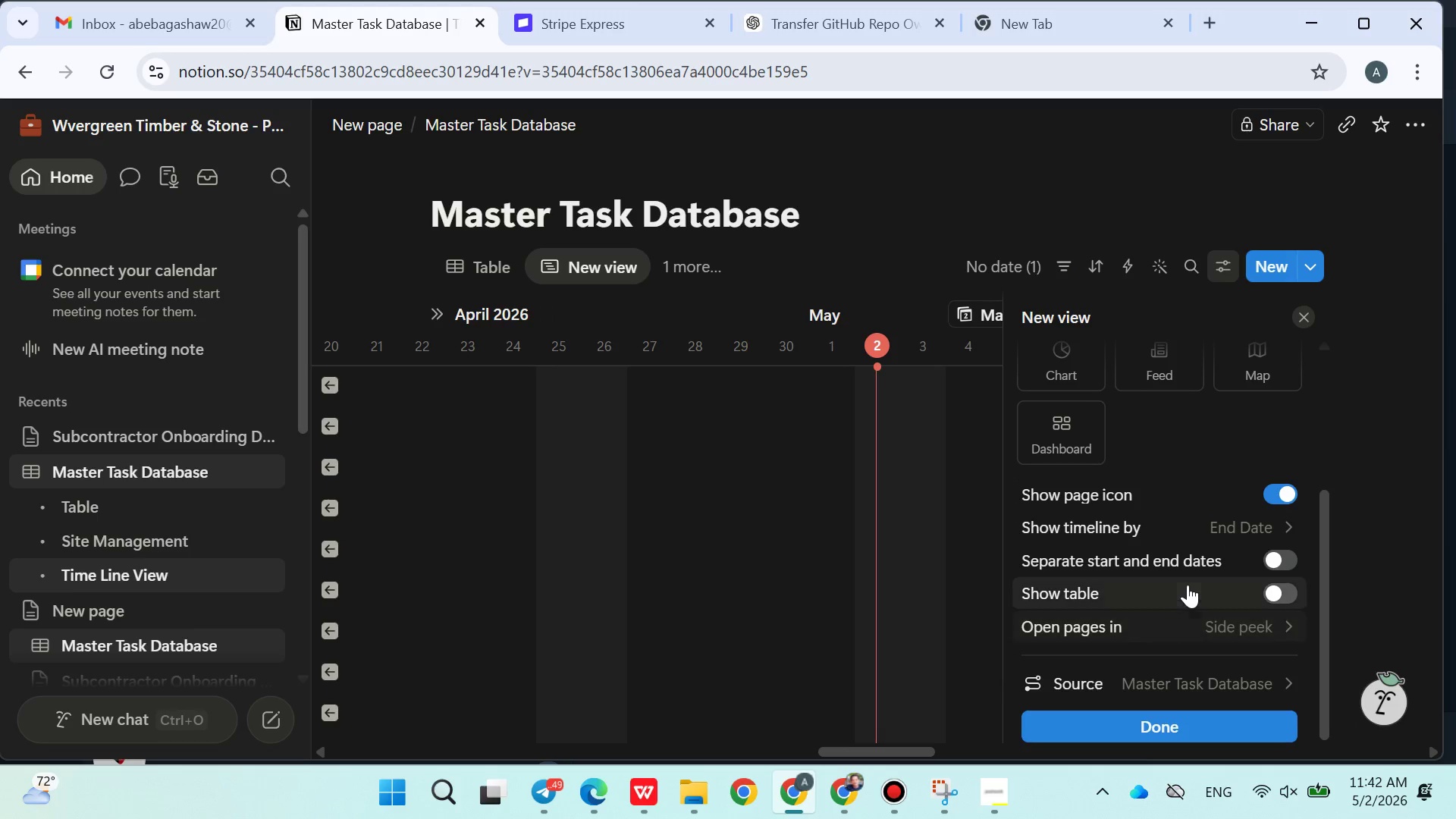 
left_click([1197, 517])
 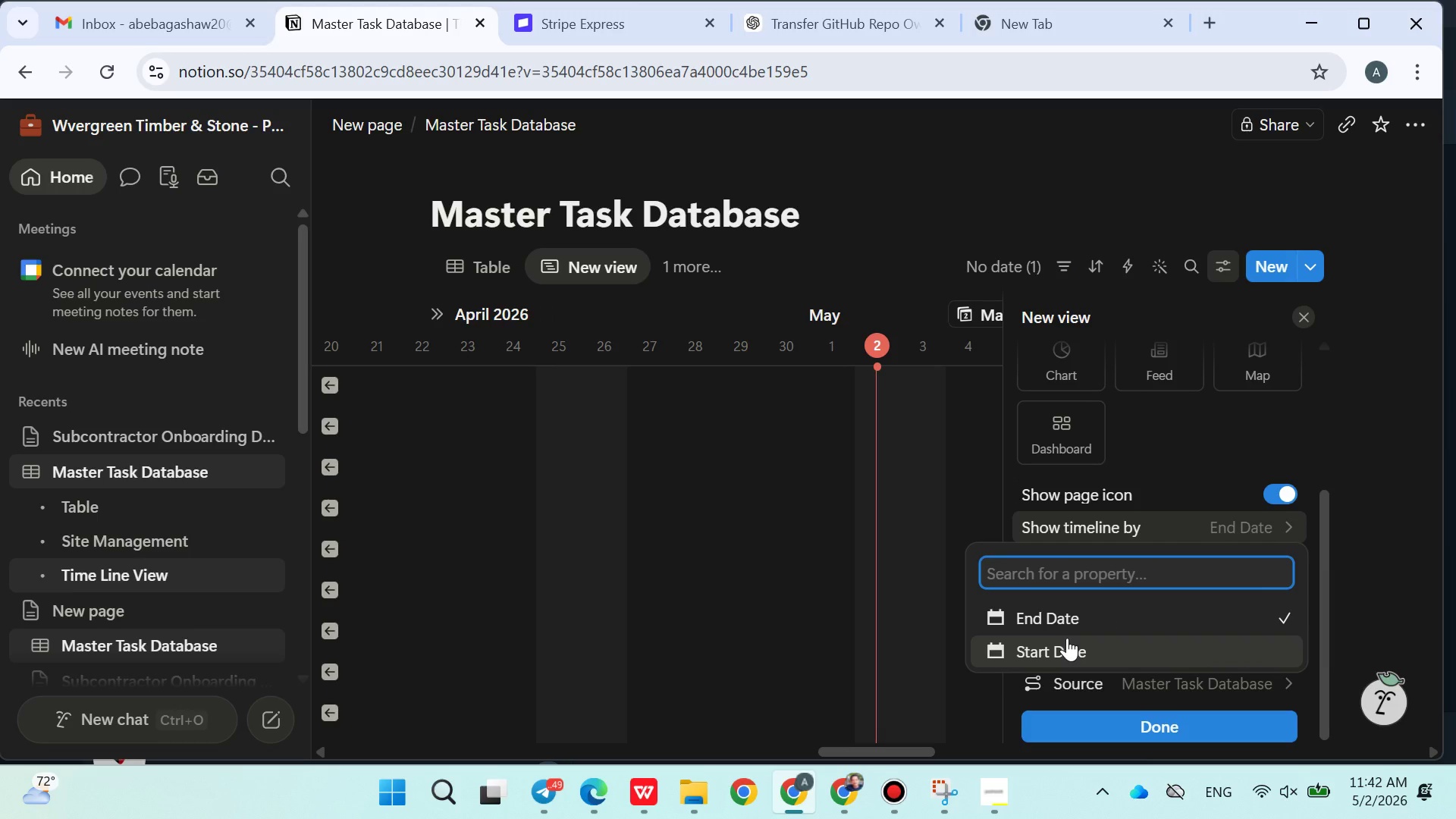 
left_click([1067, 638])
 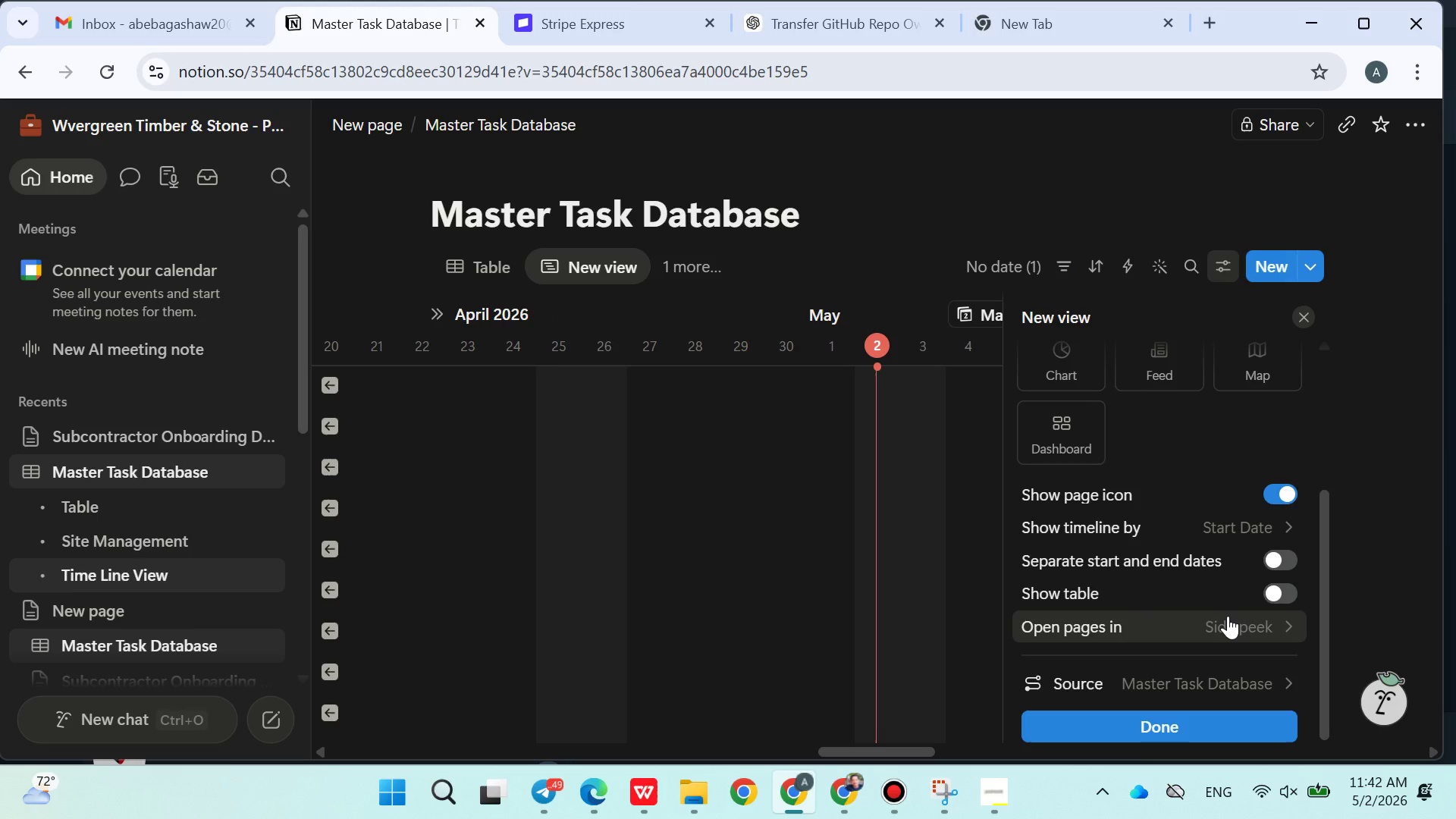 
wait(6.41)
 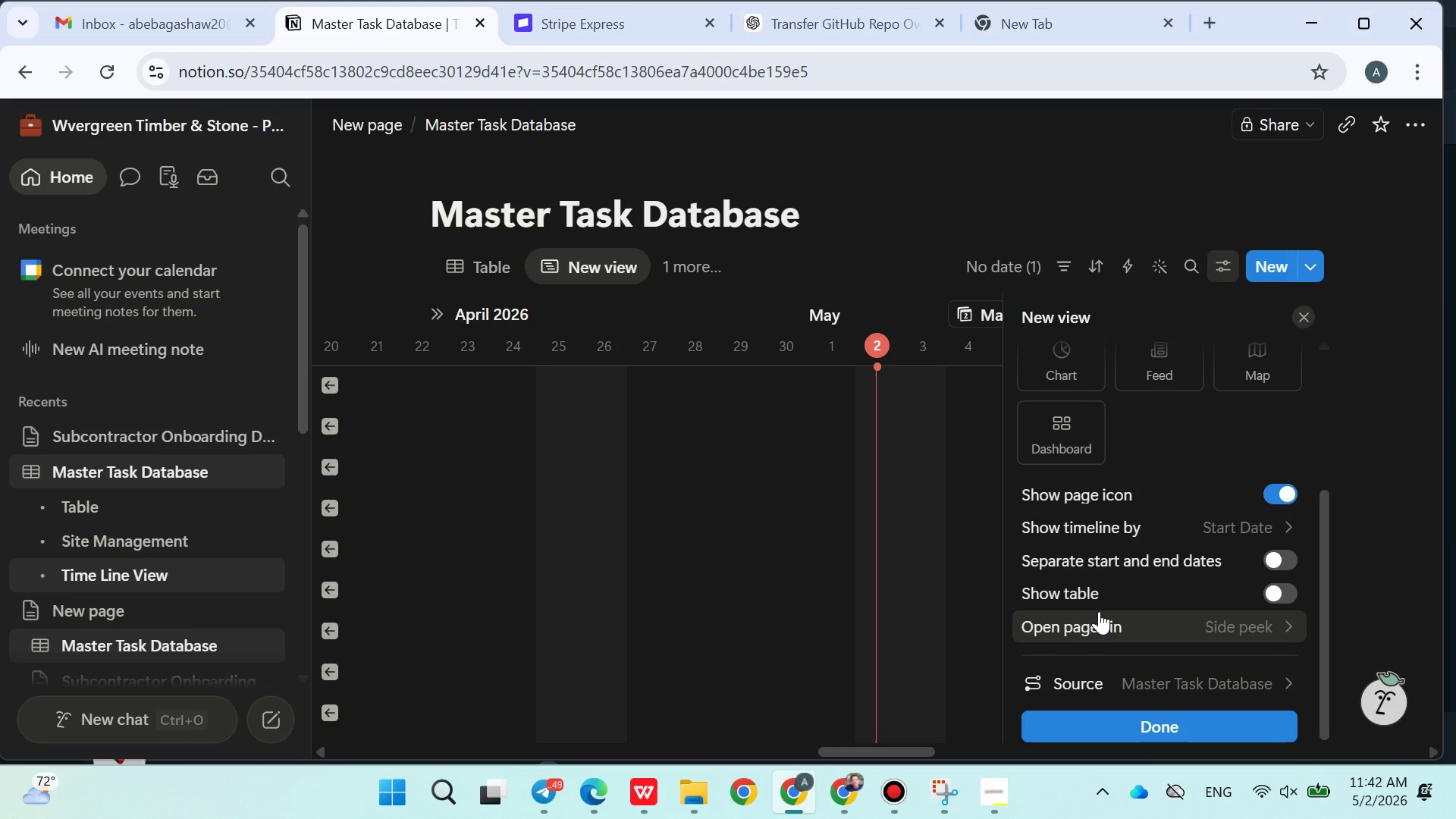 
left_click([1288, 629])
 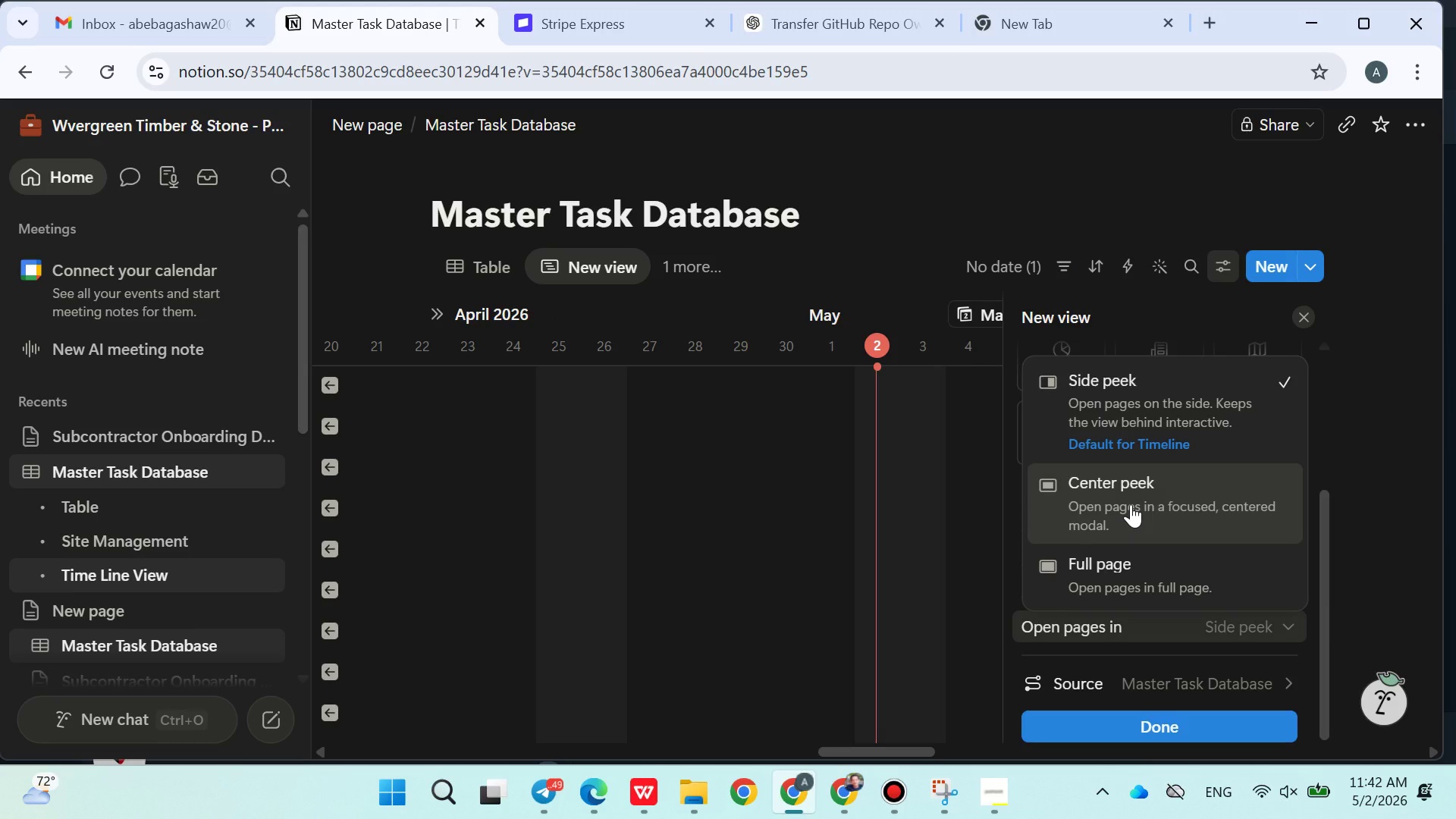 
wait(5.77)
 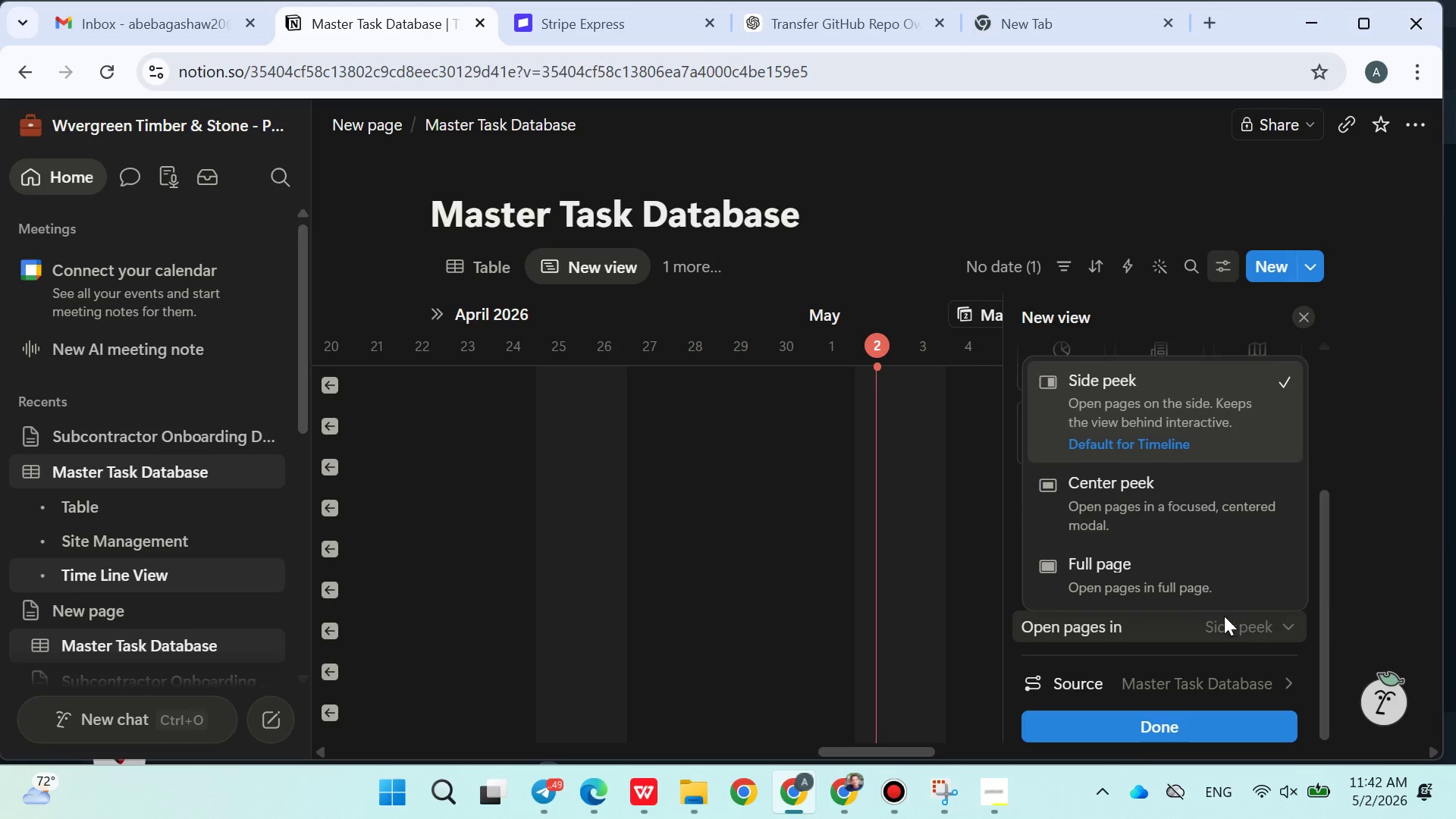 
left_click([967, 478])
 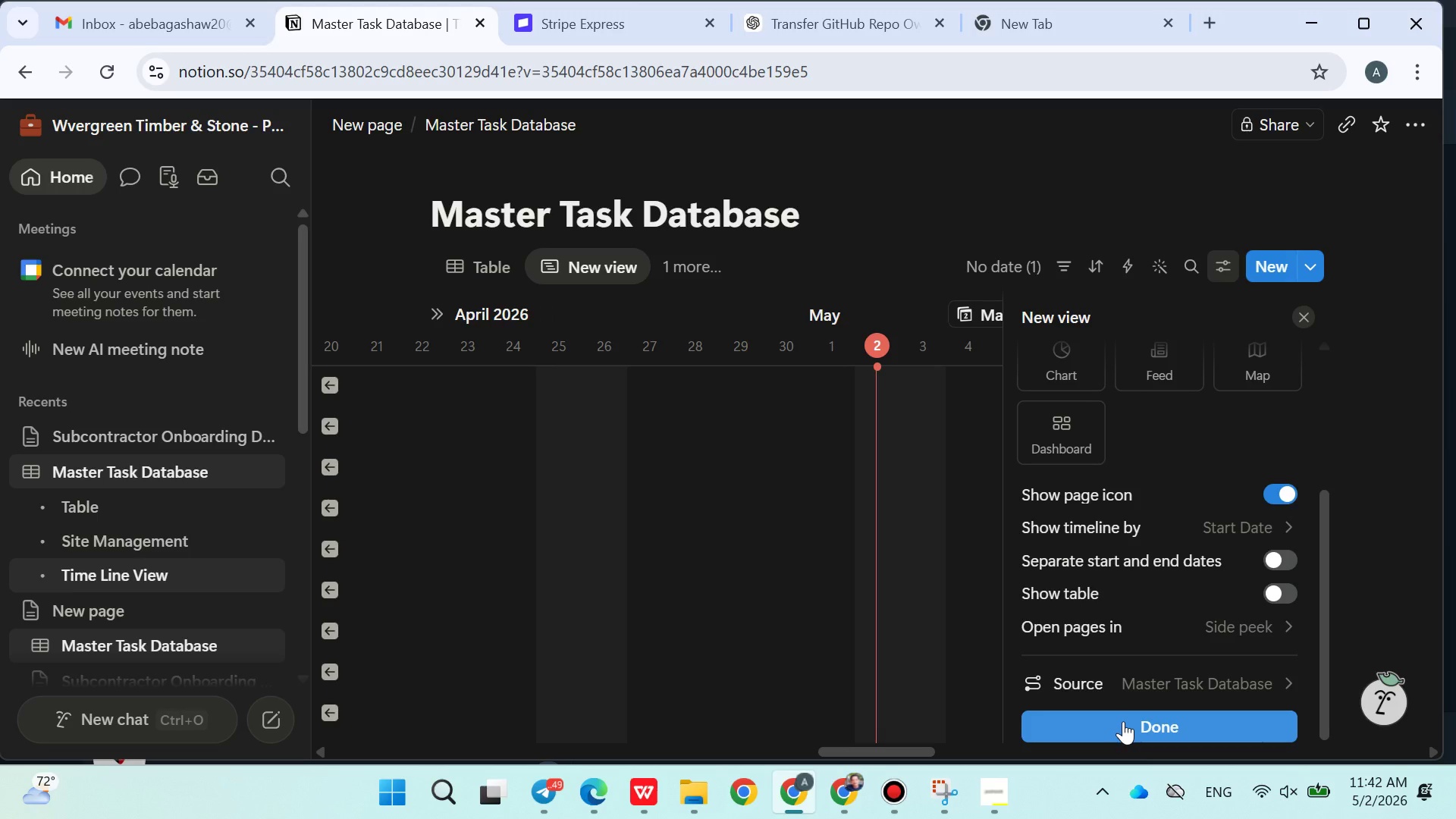 
left_click([1123, 721])
 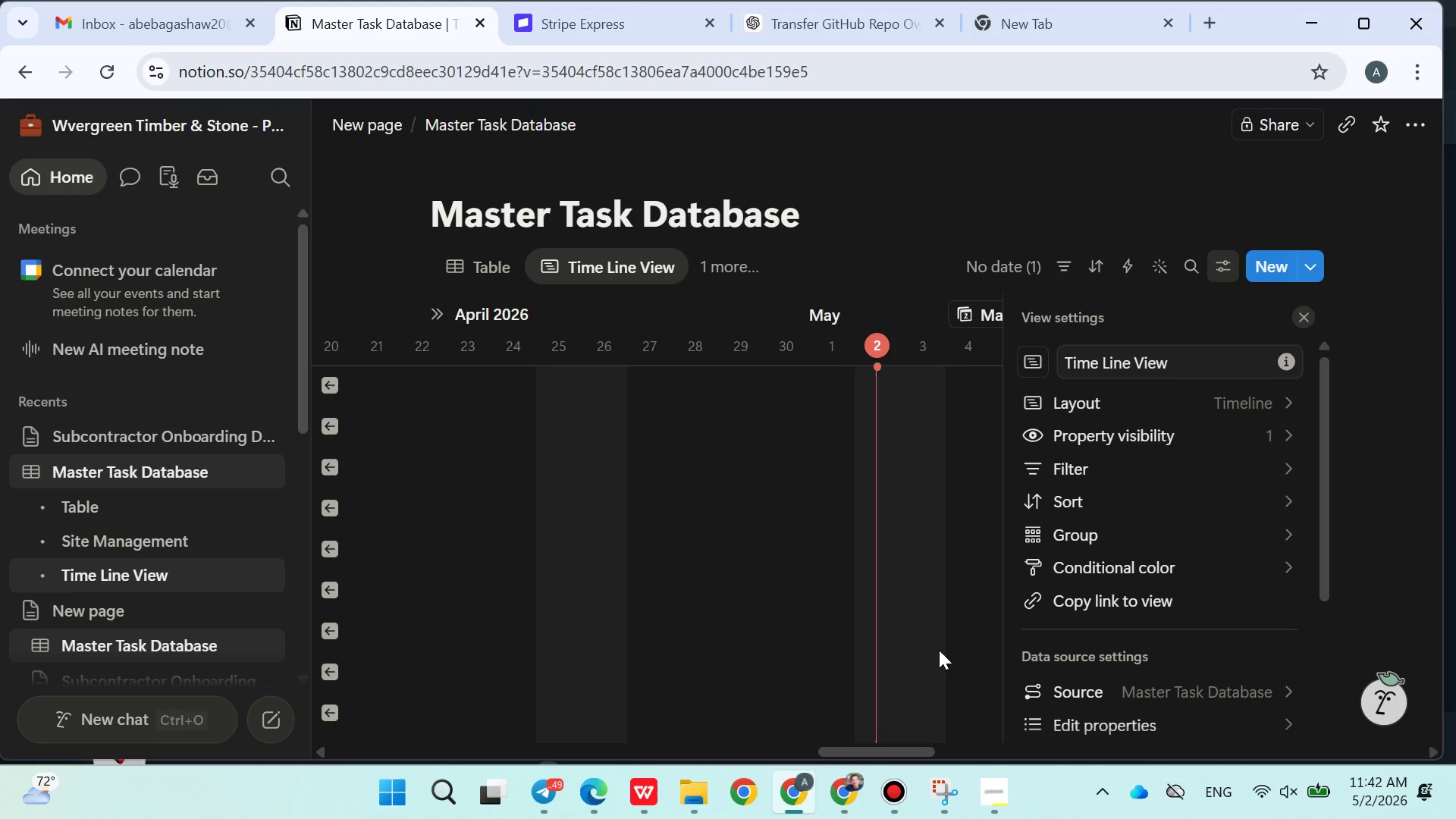 
left_click([920, 610])
 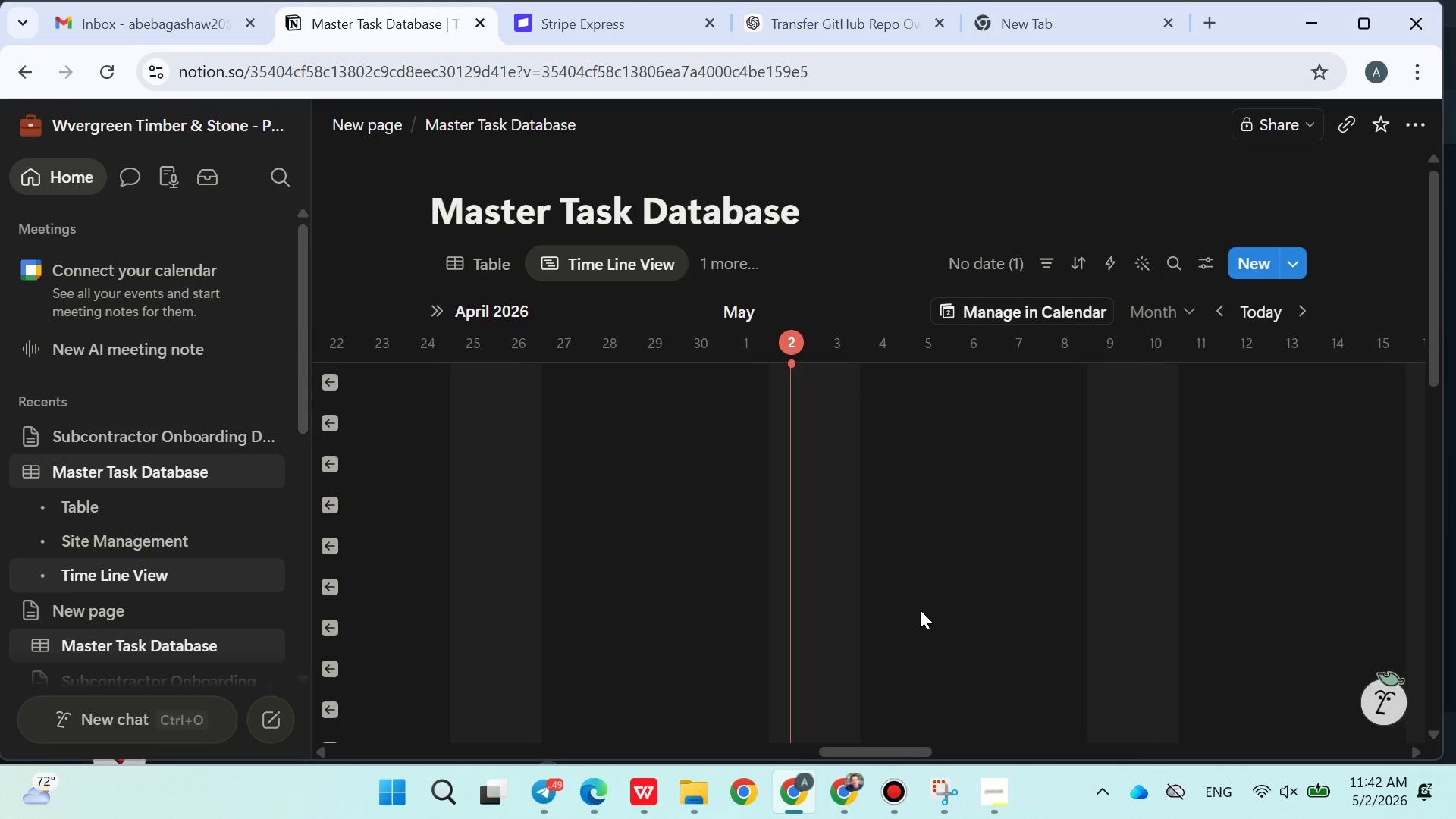 
wait(5.17)
 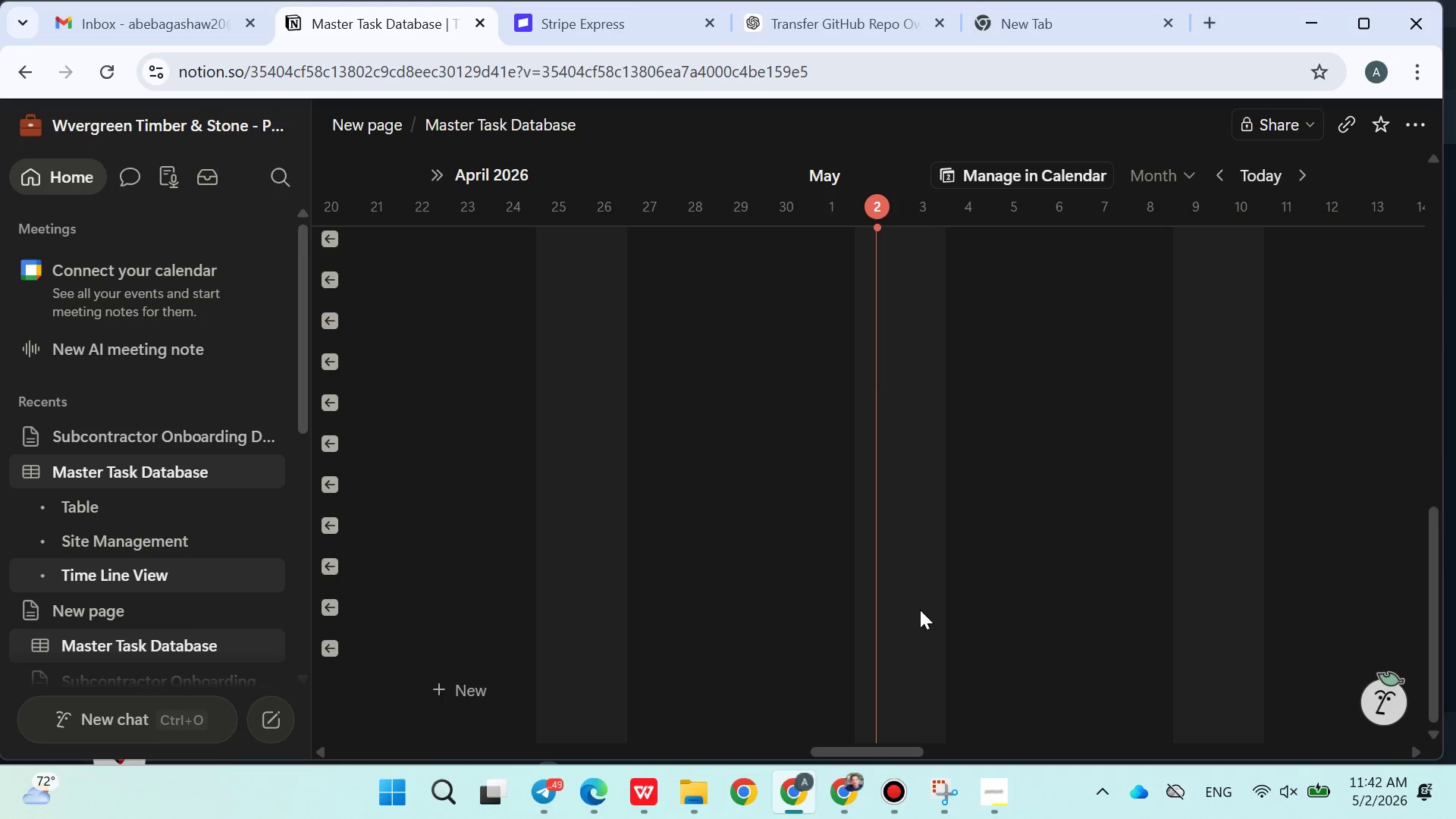 
left_click([1218, 315])
 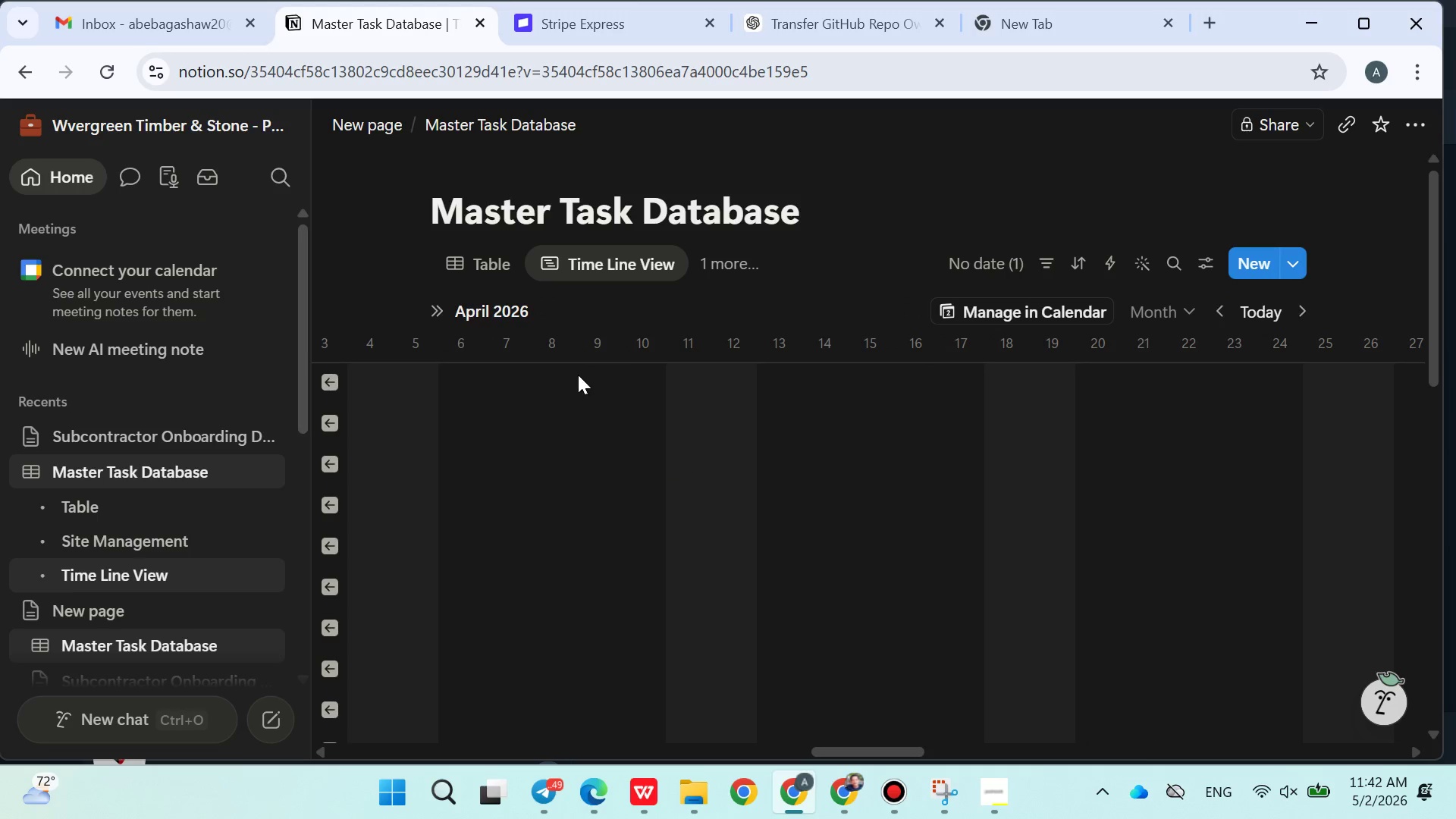 
left_click([496, 257])
 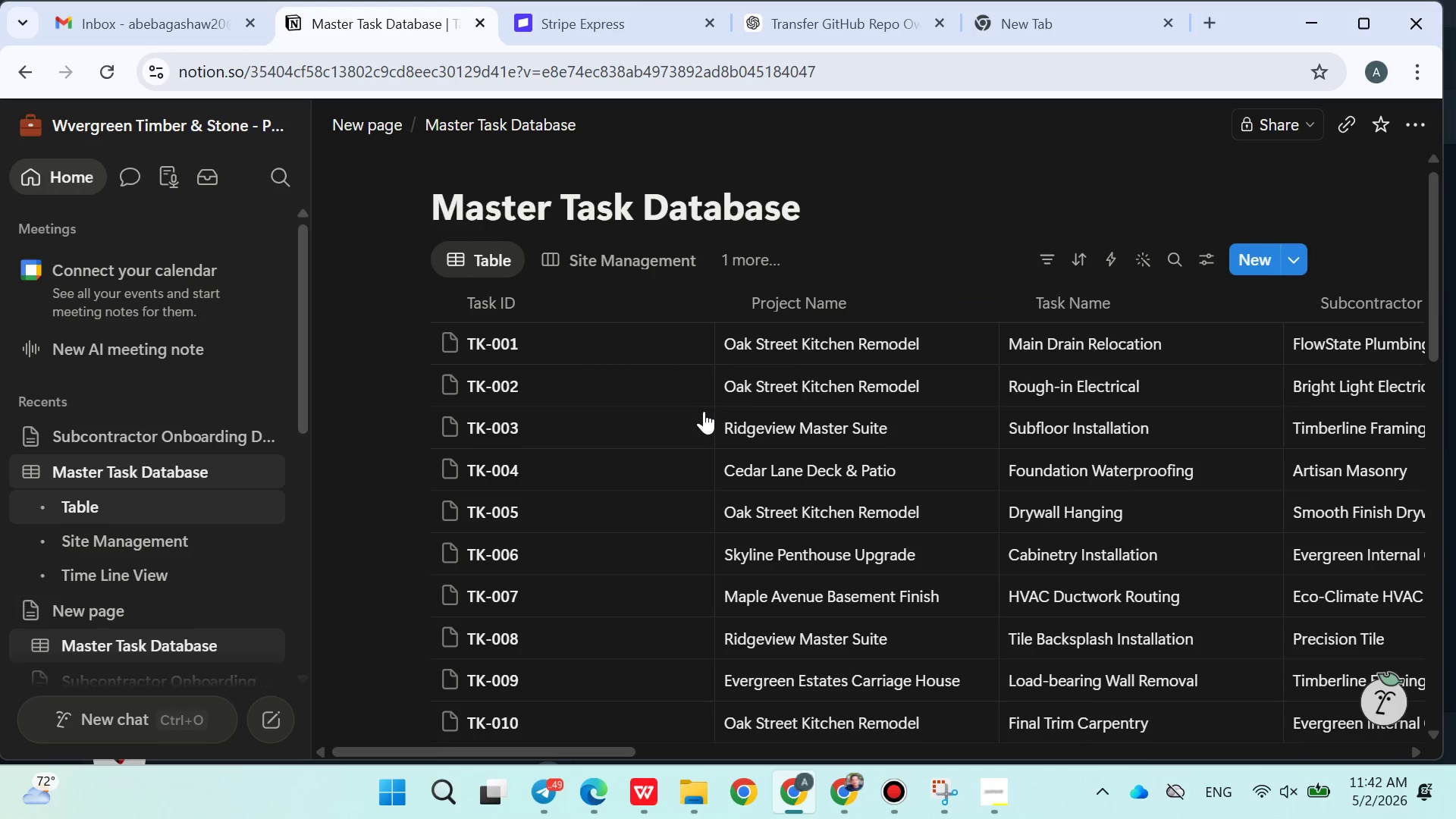 
mouse_move([909, 441])
 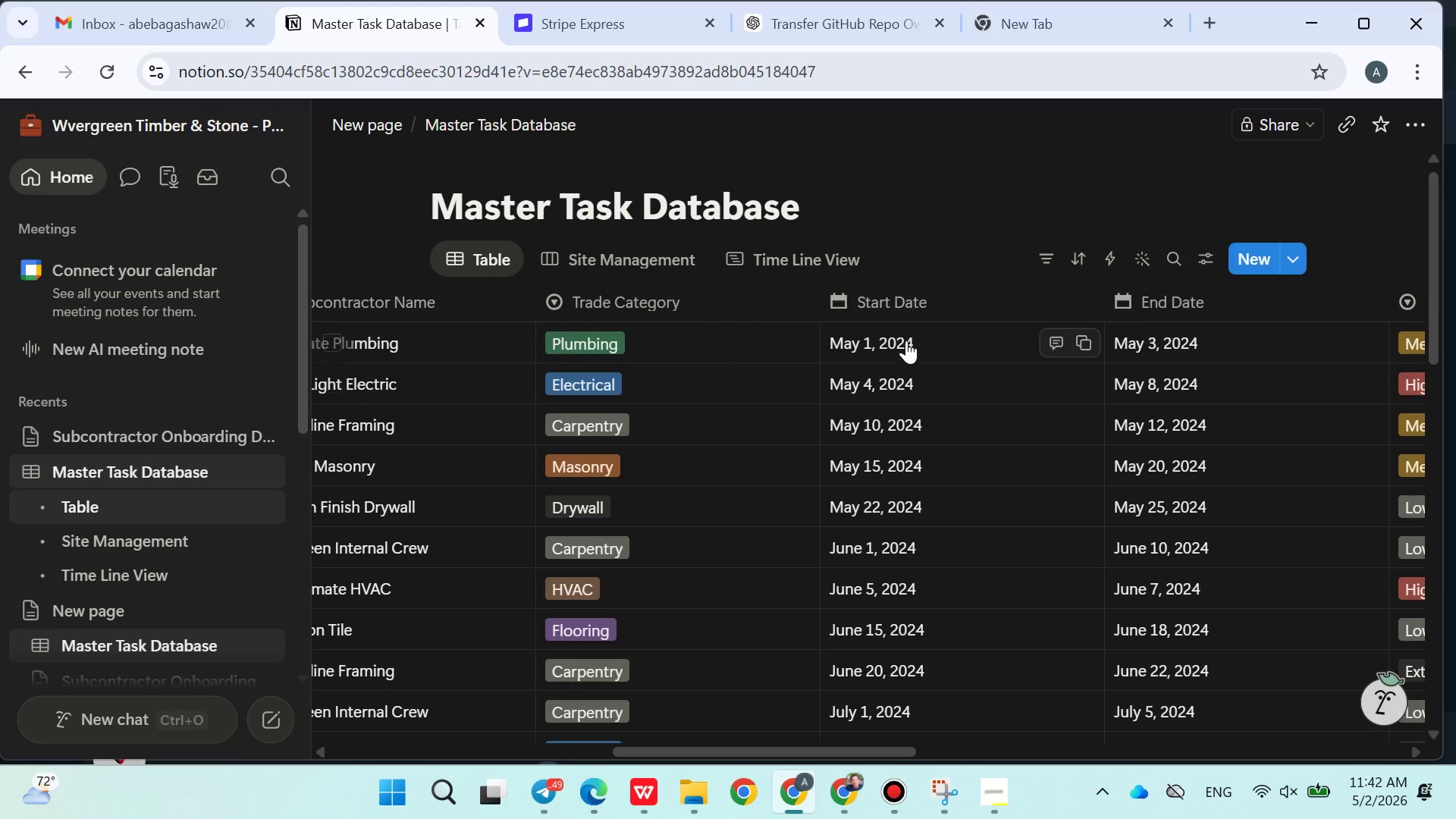 
left_click([906, 343])
 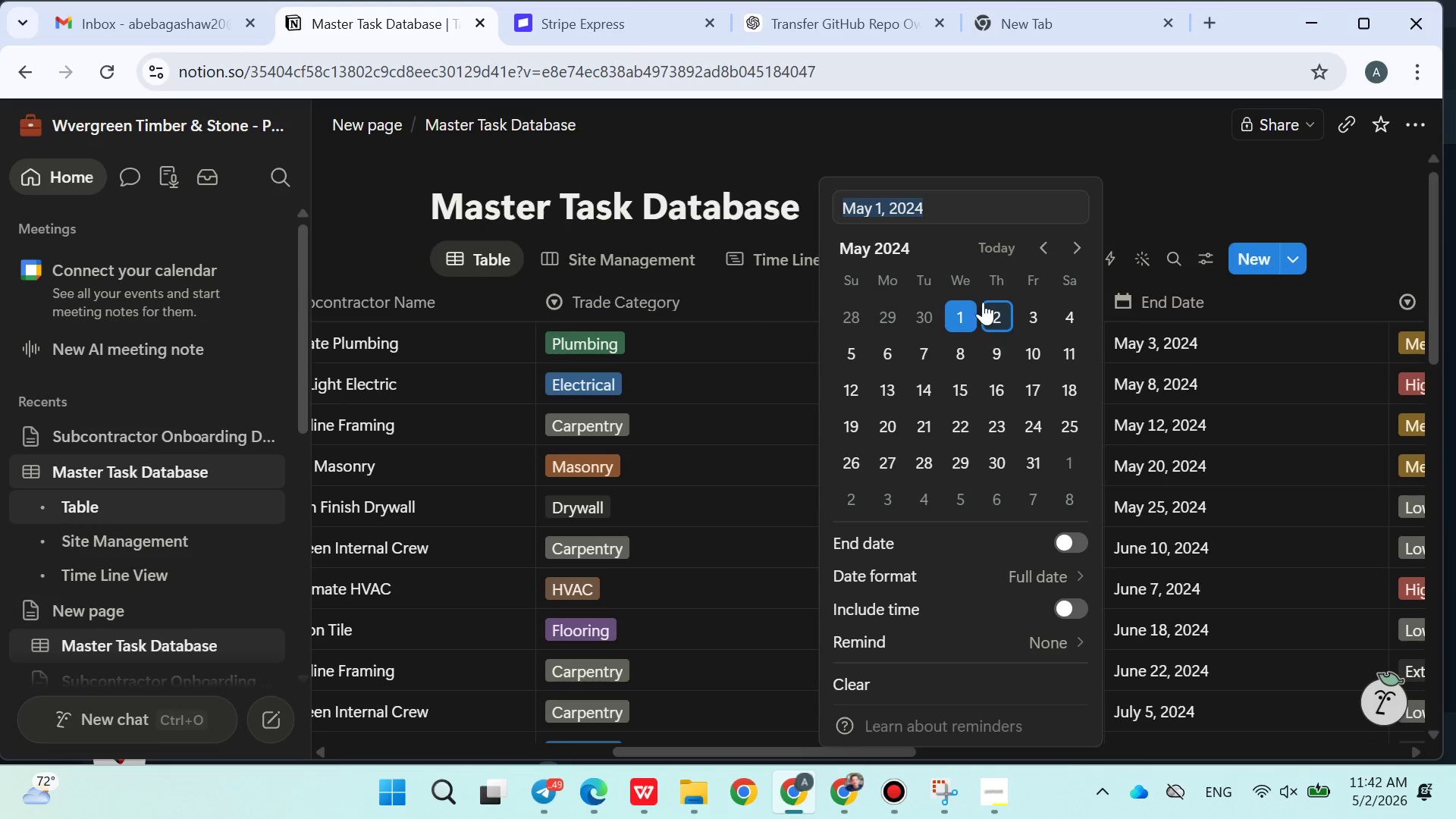 
left_click([1001, 242])
 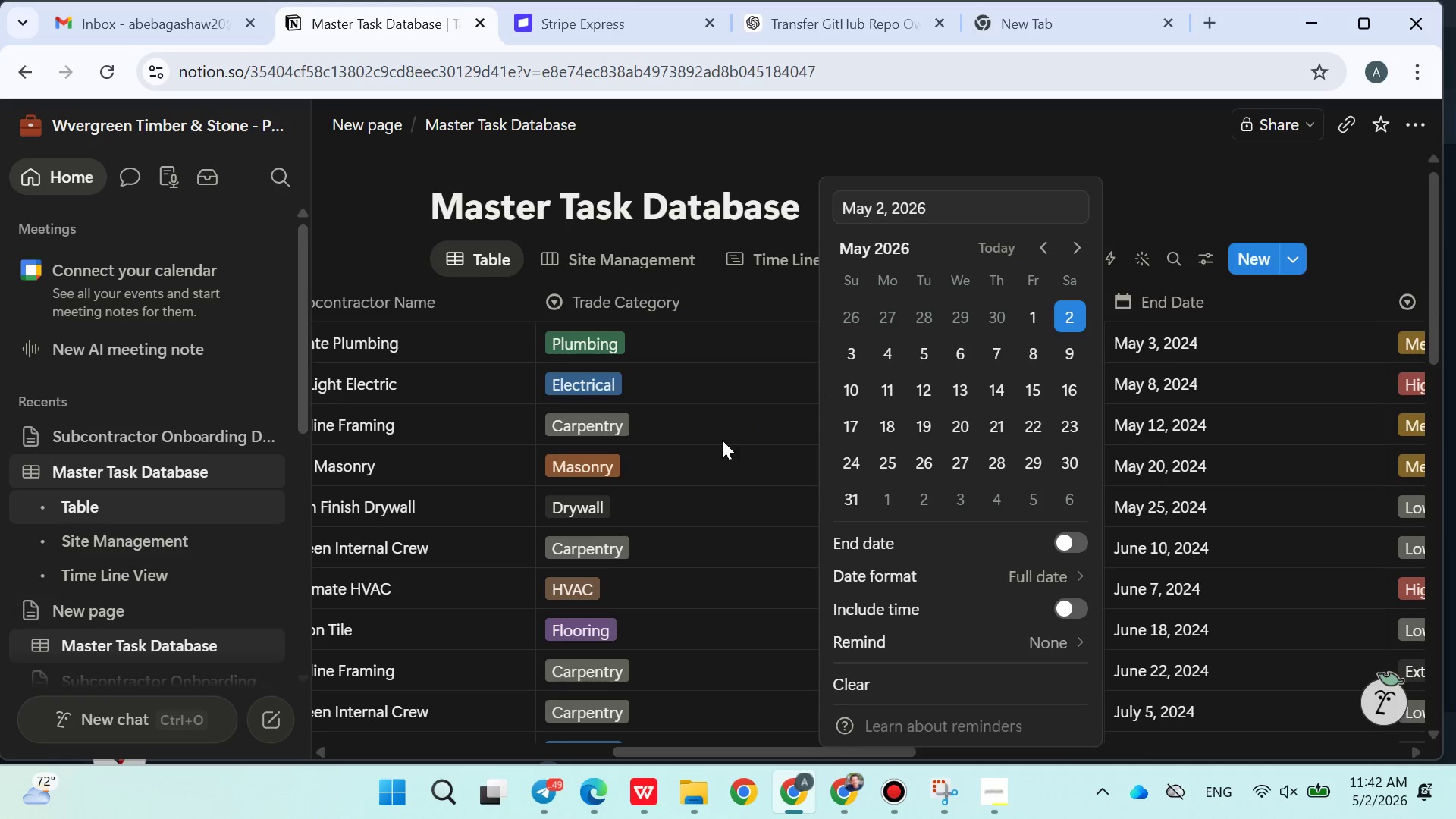 
left_click([722, 438])
 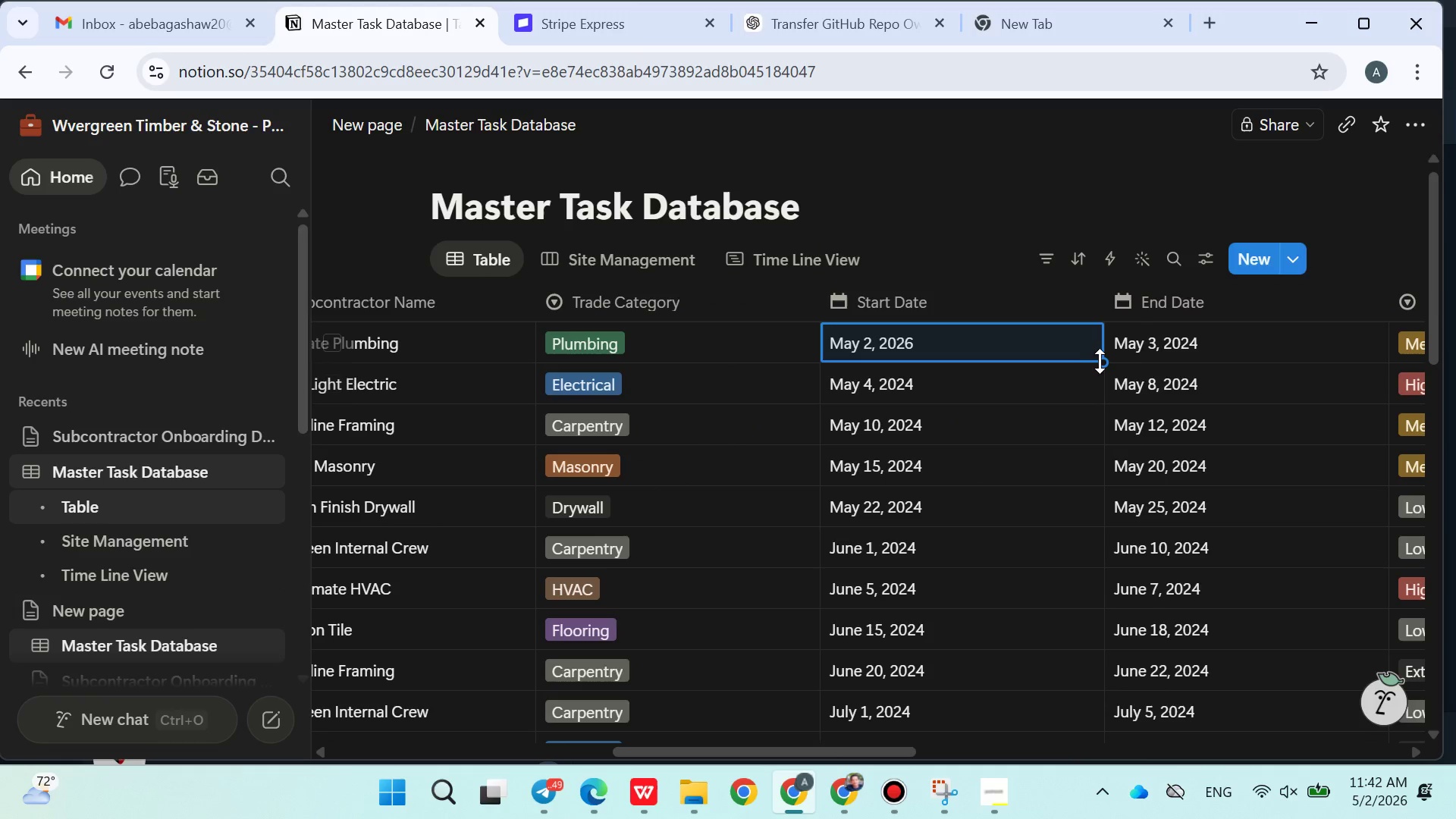 
left_click_drag(start_coordinate=[1101, 361], to_coordinate=[854, 404])
 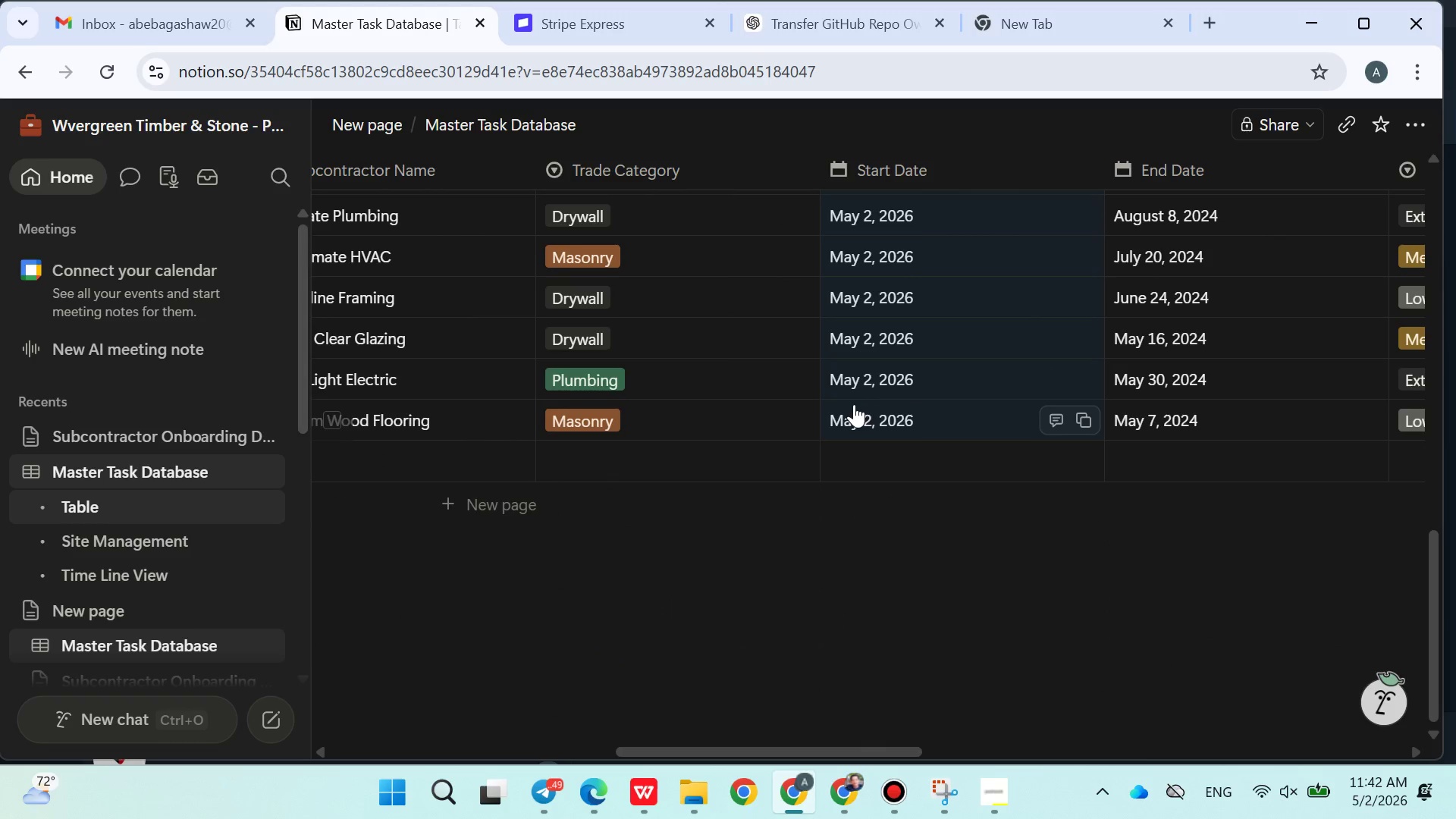 
left_click([871, 606])
 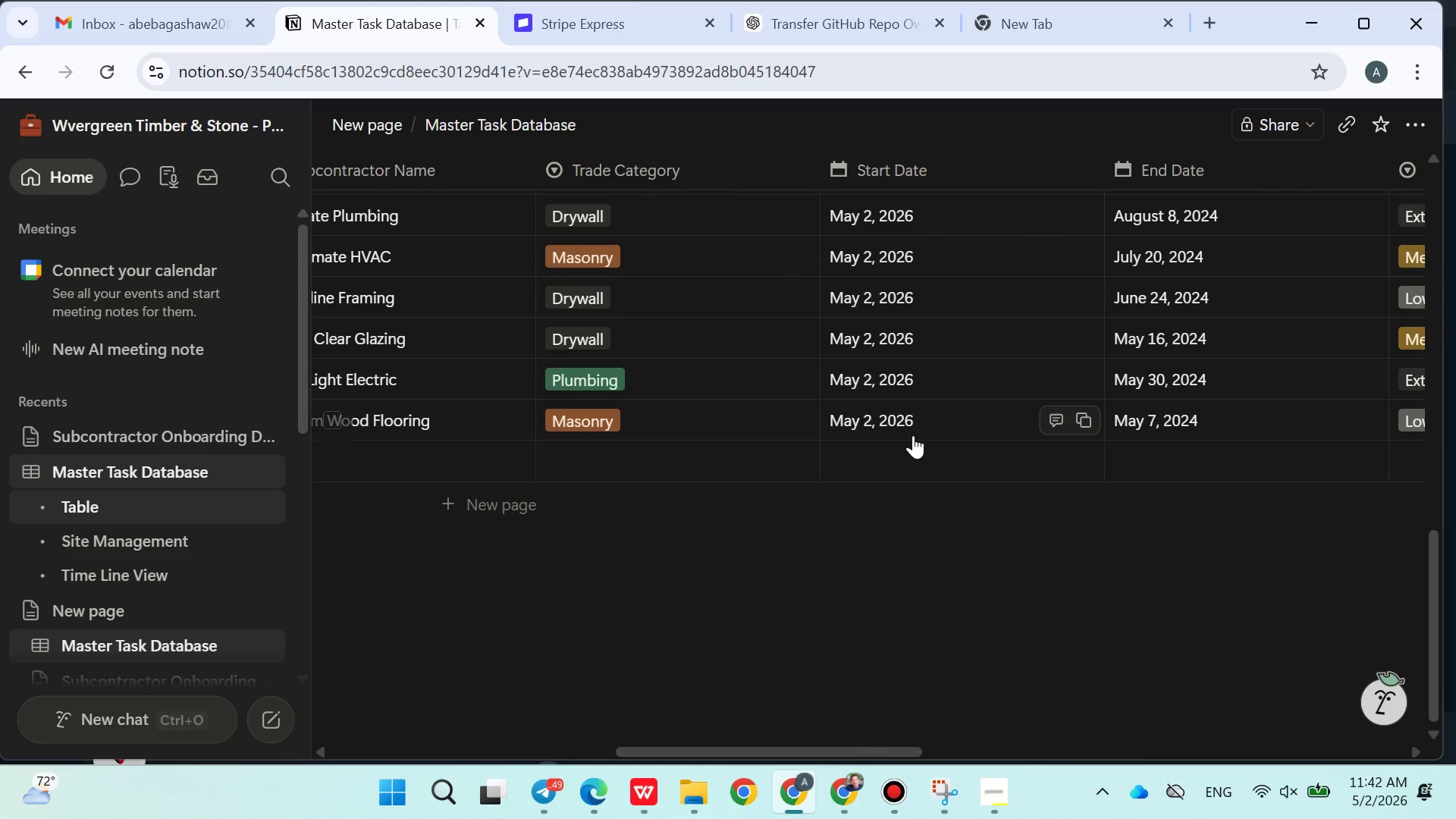 
left_click([915, 428])
 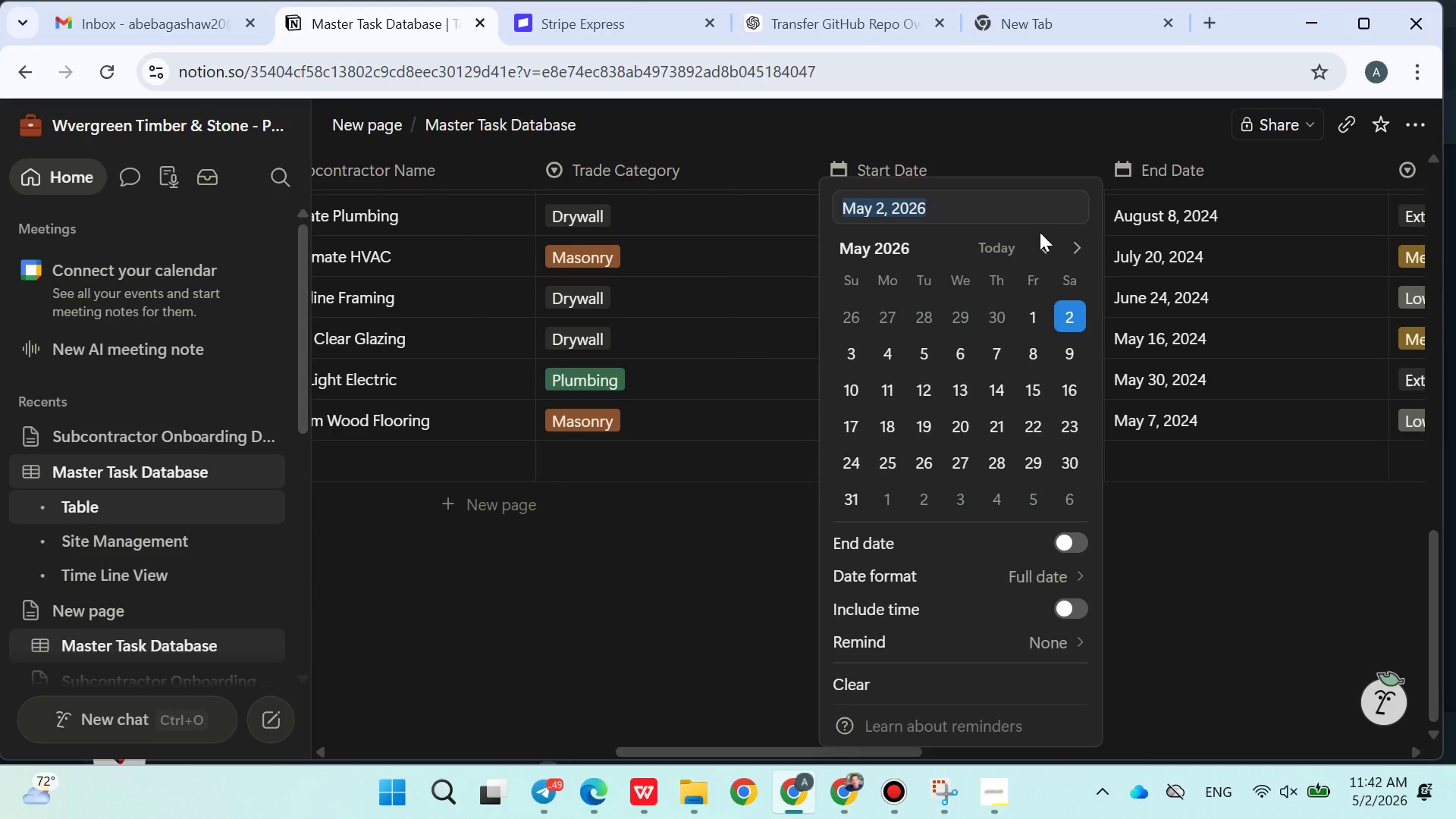 
double_click([1040, 231])
 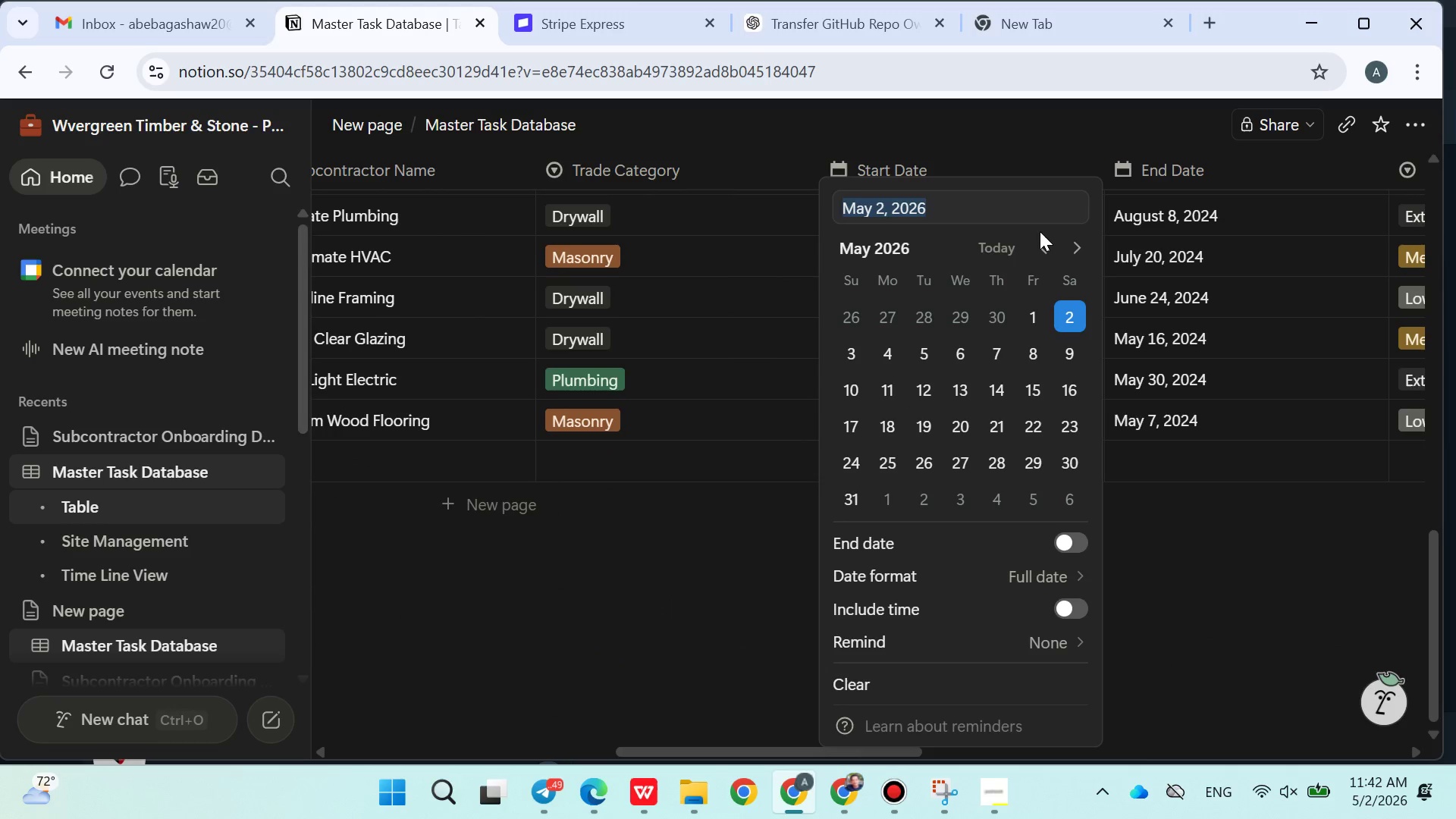 
triple_click([1040, 231])
 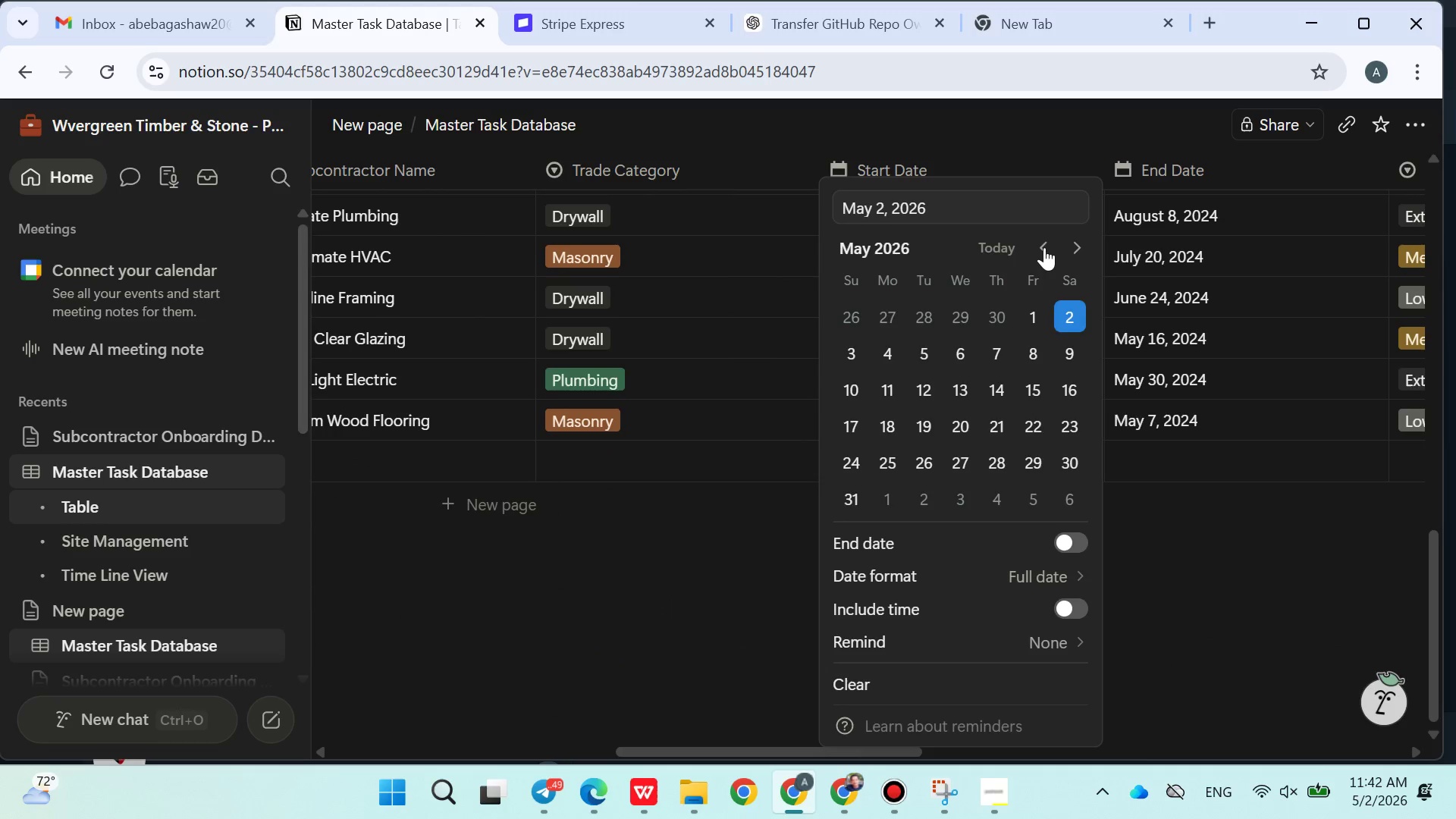 
triple_click([1045, 248])
 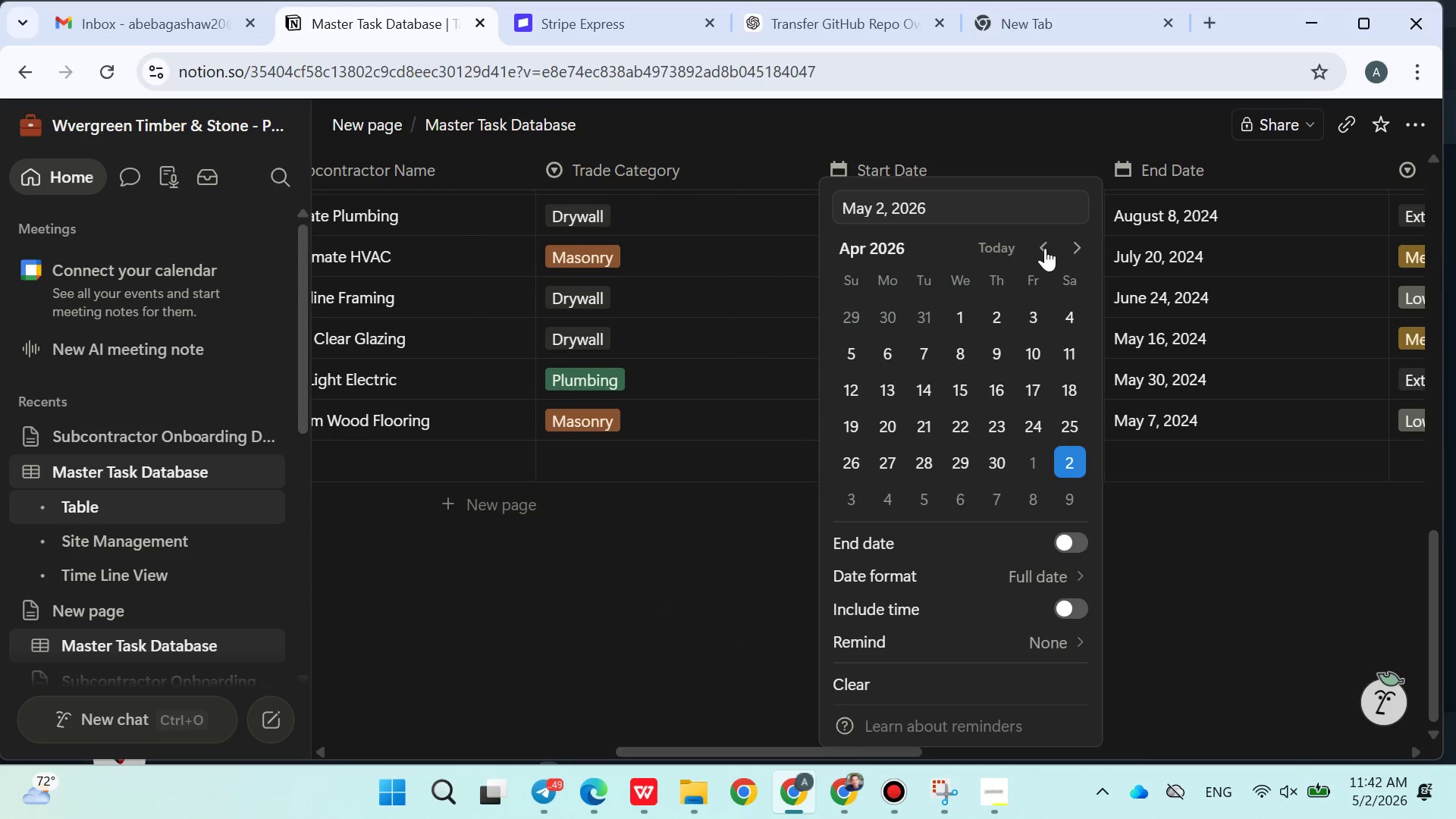 
triple_click([1045, 248])
 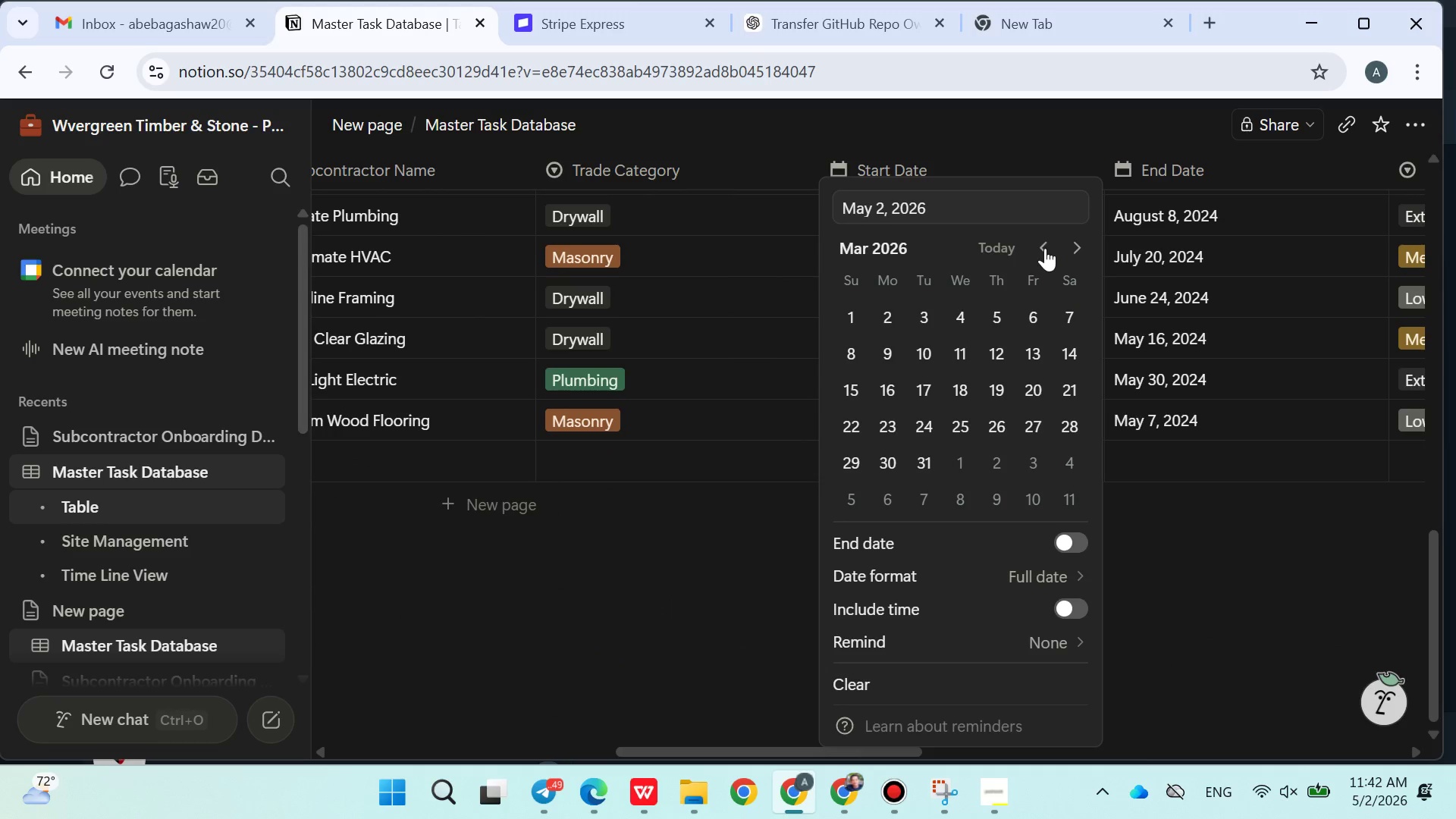 
left_click_drag(start_coordinate=[1045, 248], to_coordinate=[915, 419])
 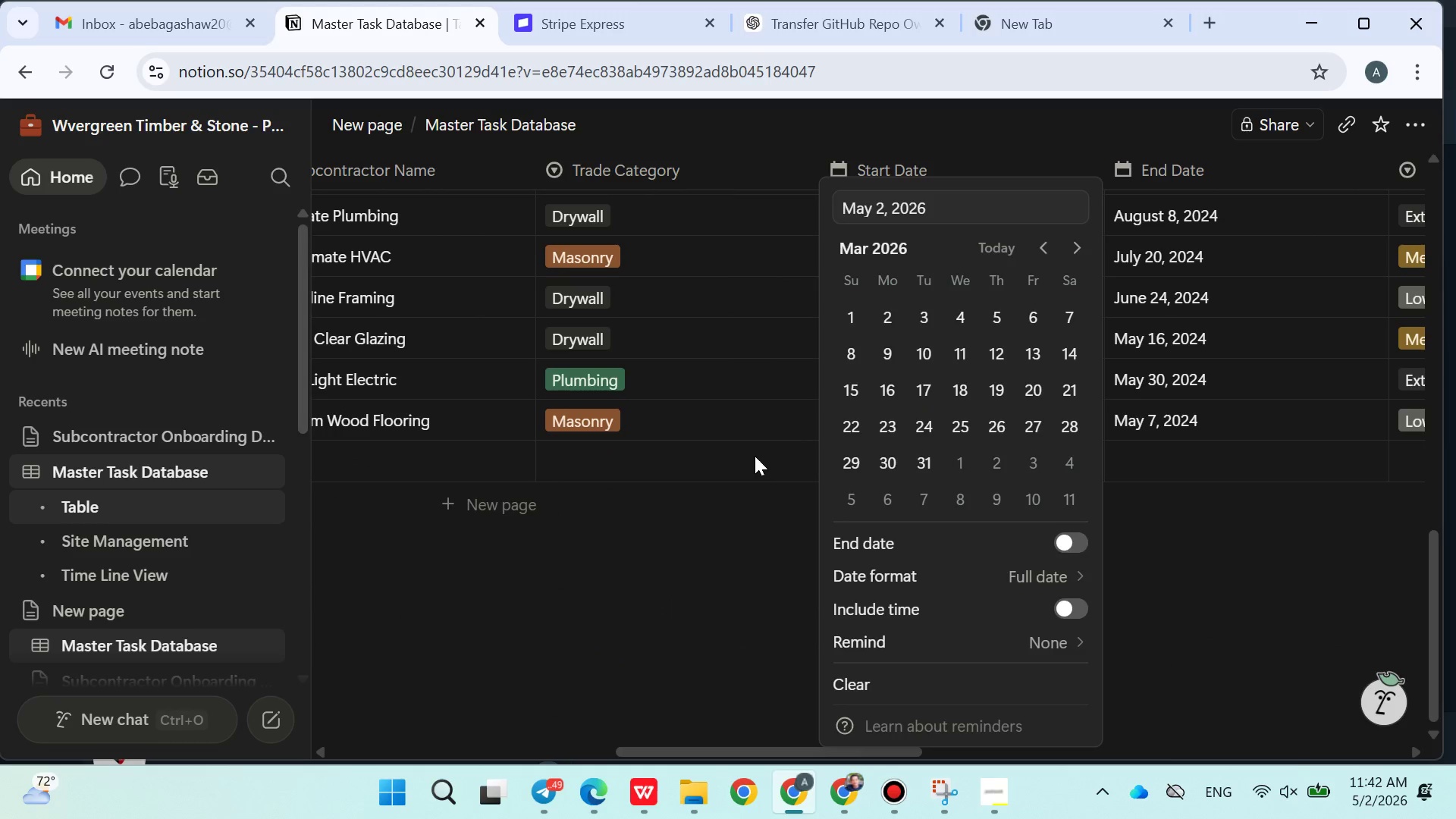 
left_click([755, 456])
 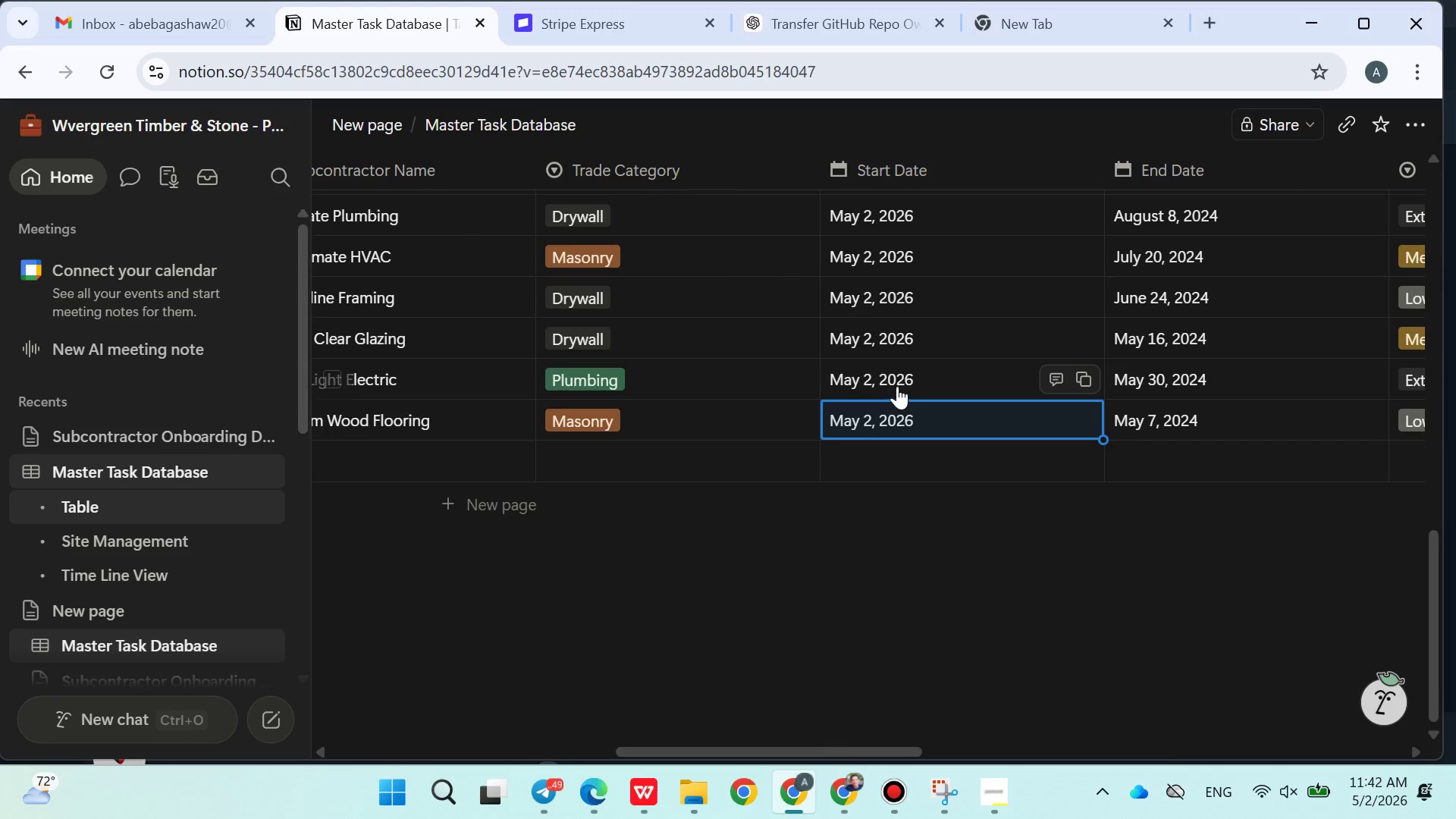 
left_click([911, 379])
 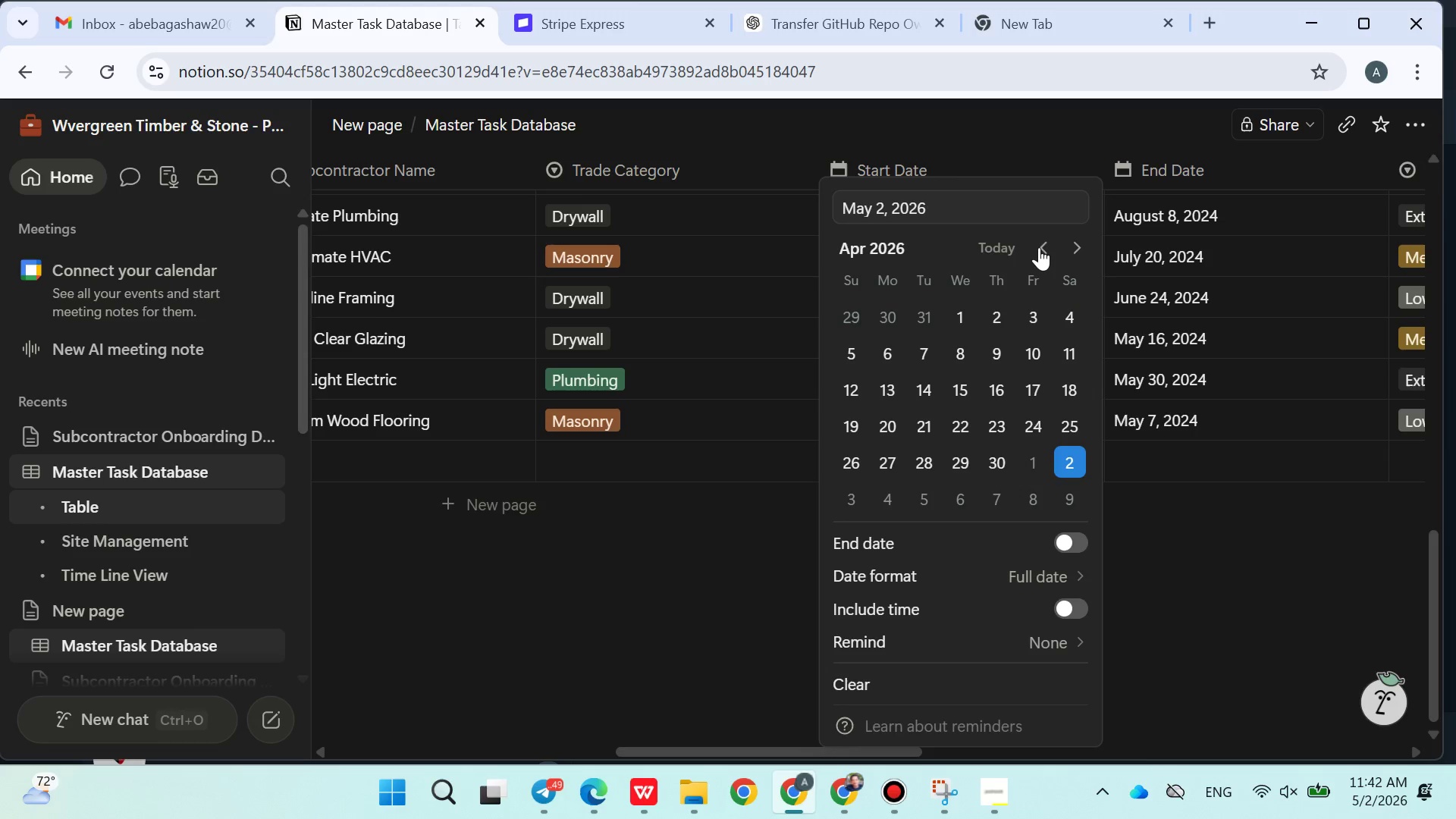 
double_click([937, 417])
 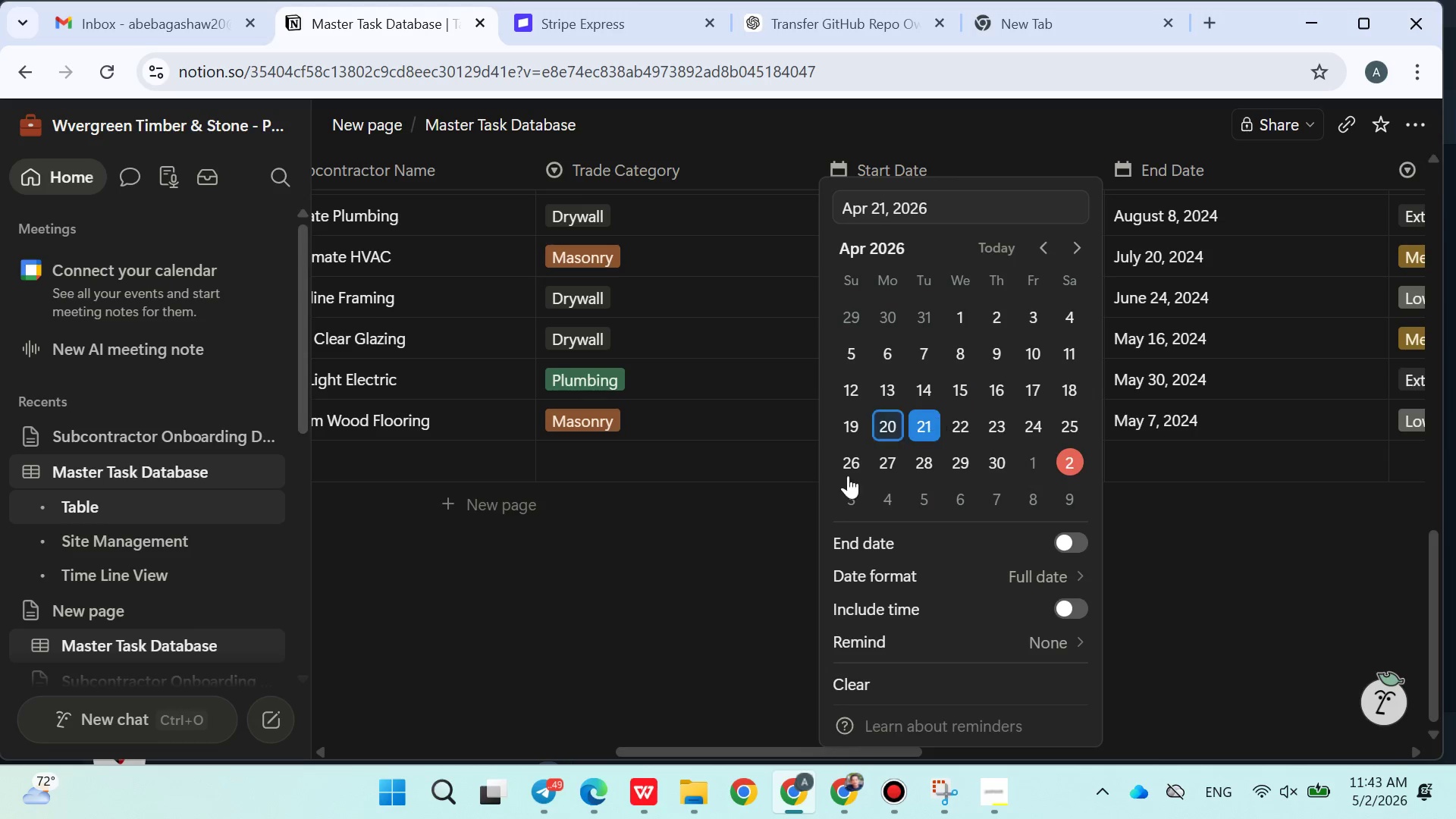 
triple_click([767, 551])
 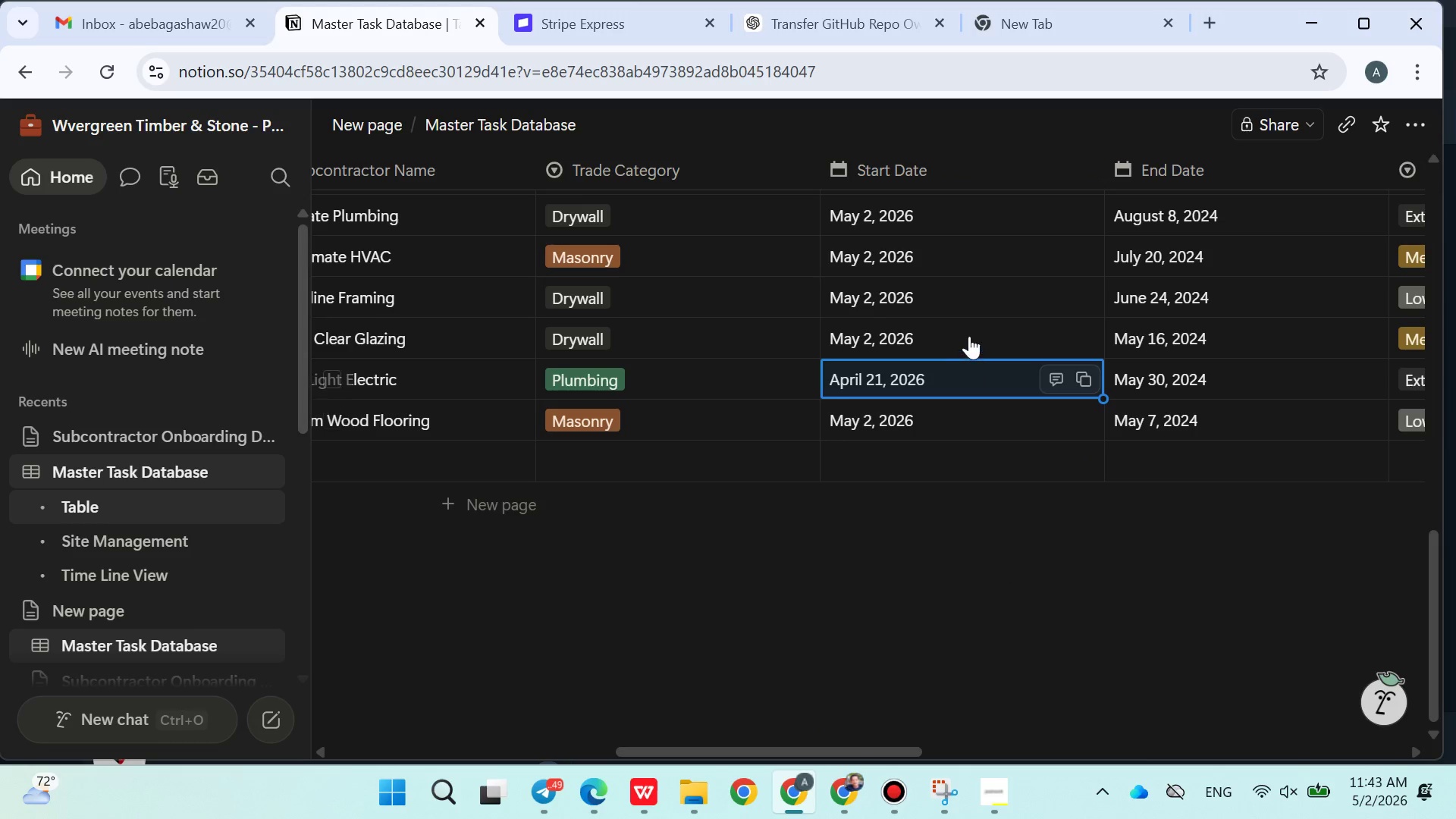 
left_click([969, 334])
 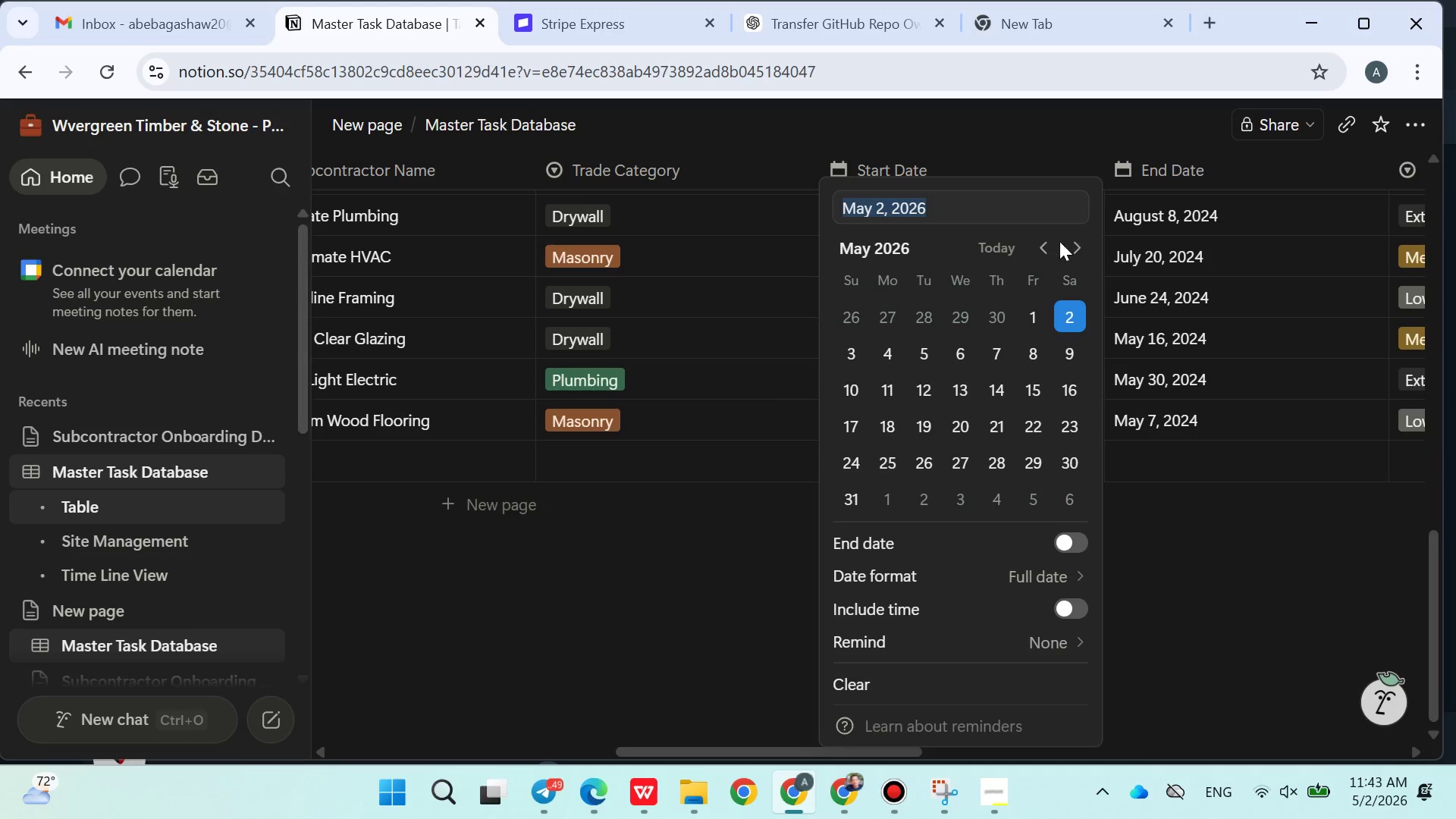 
left_click([1051, 247])
 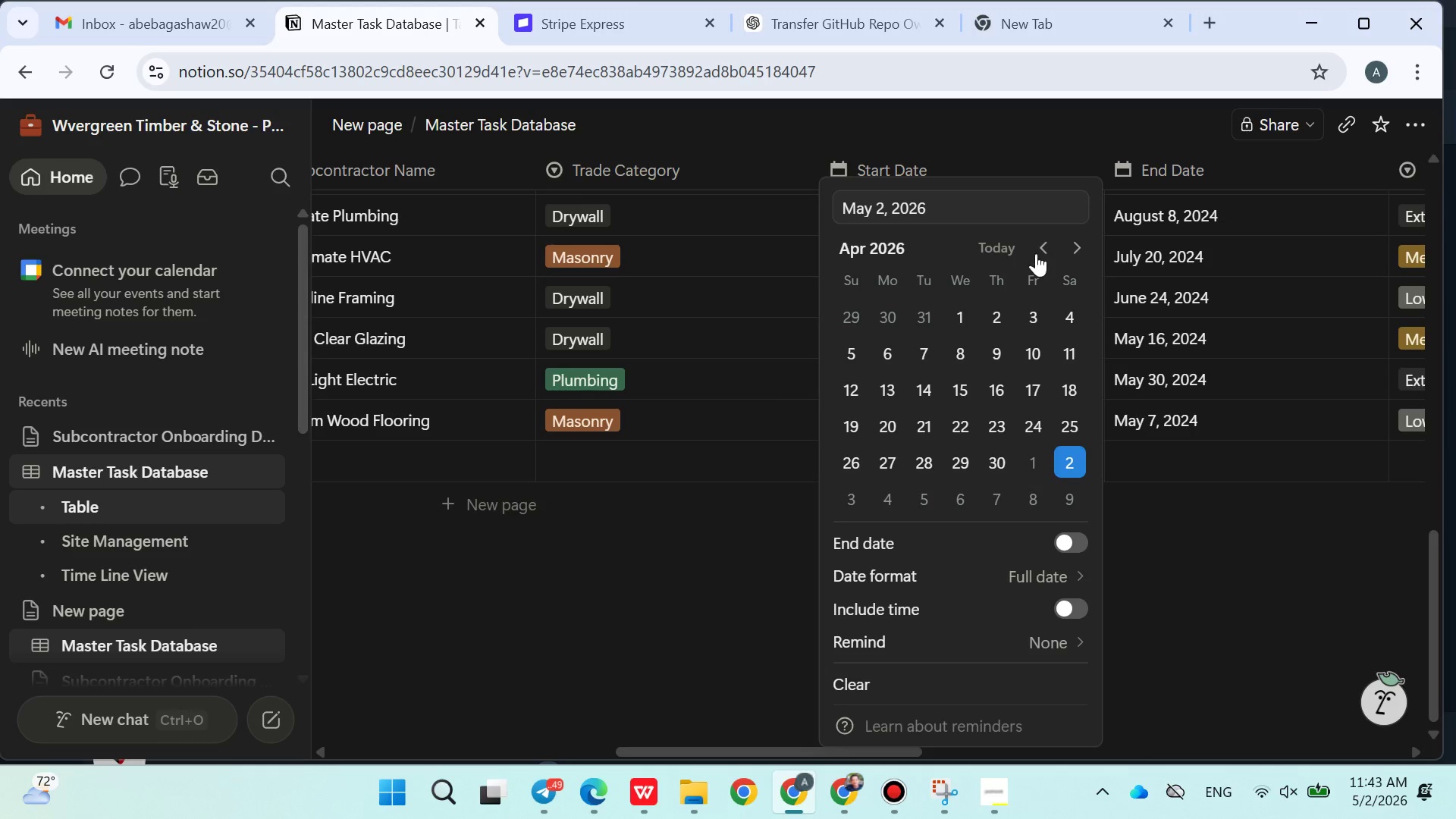 
left_click([1042, 246])
 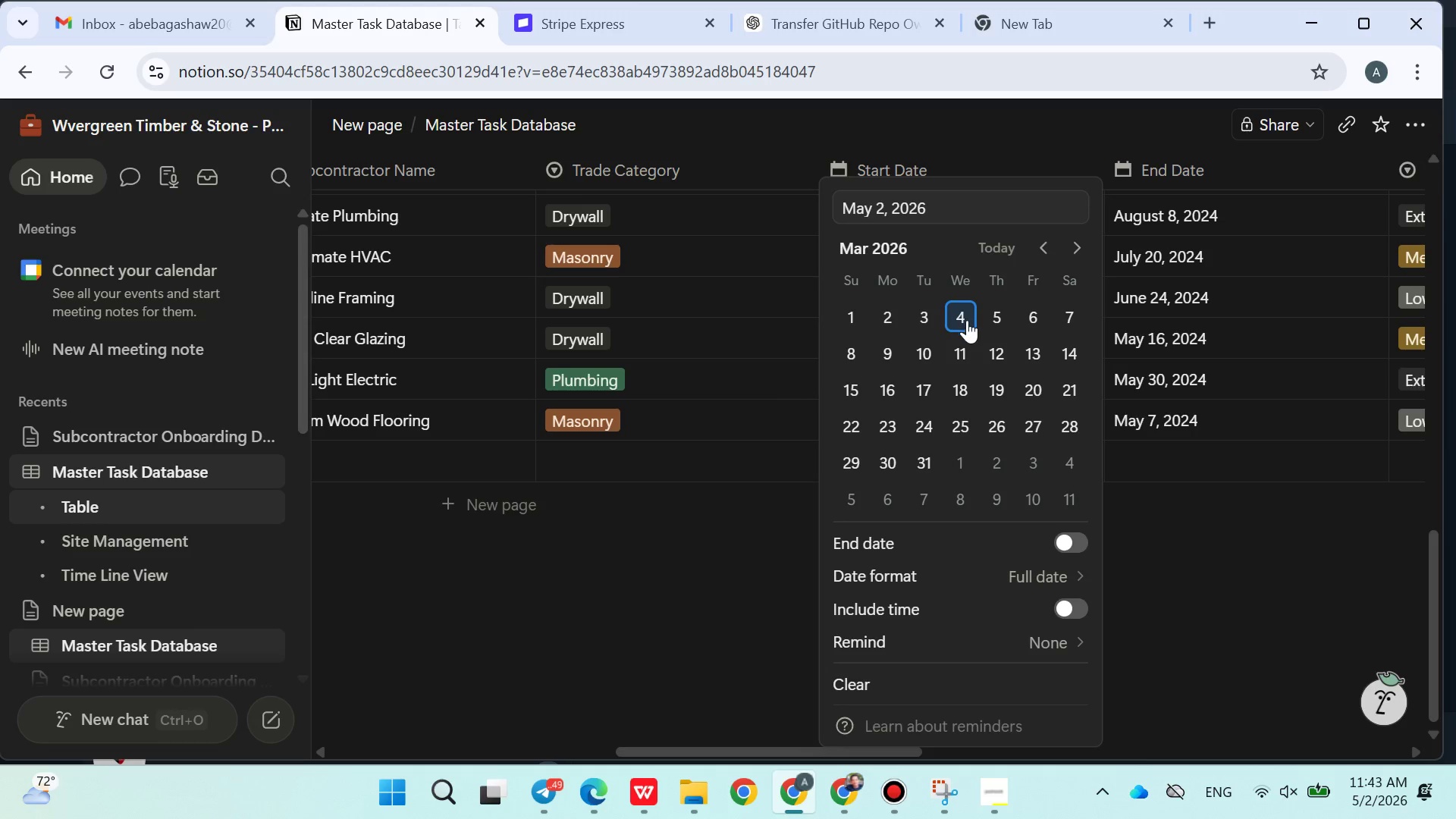 
left_click([966, 320])
 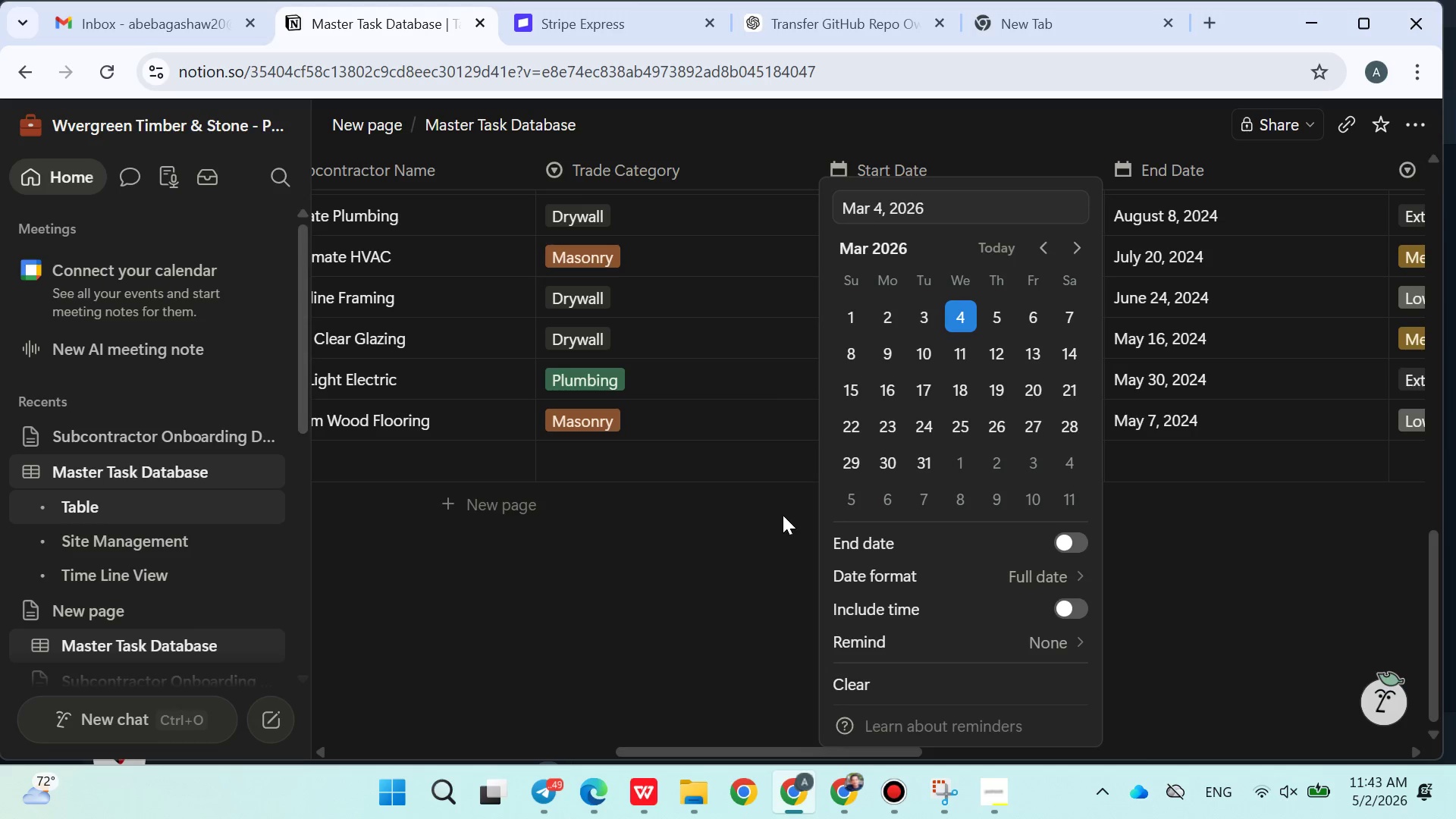 
left_click([777, 519])
 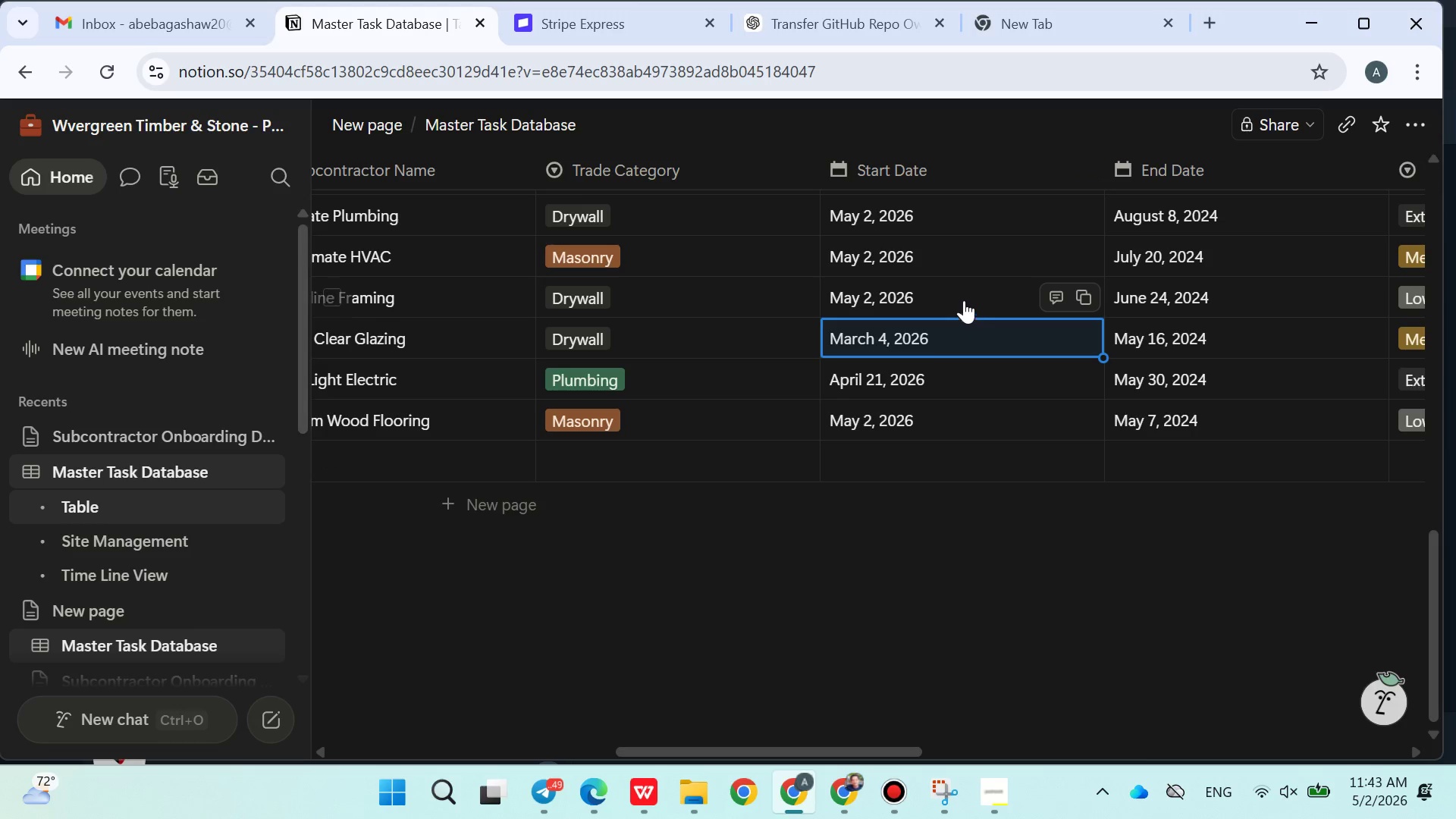 
left_click([967, 293])
 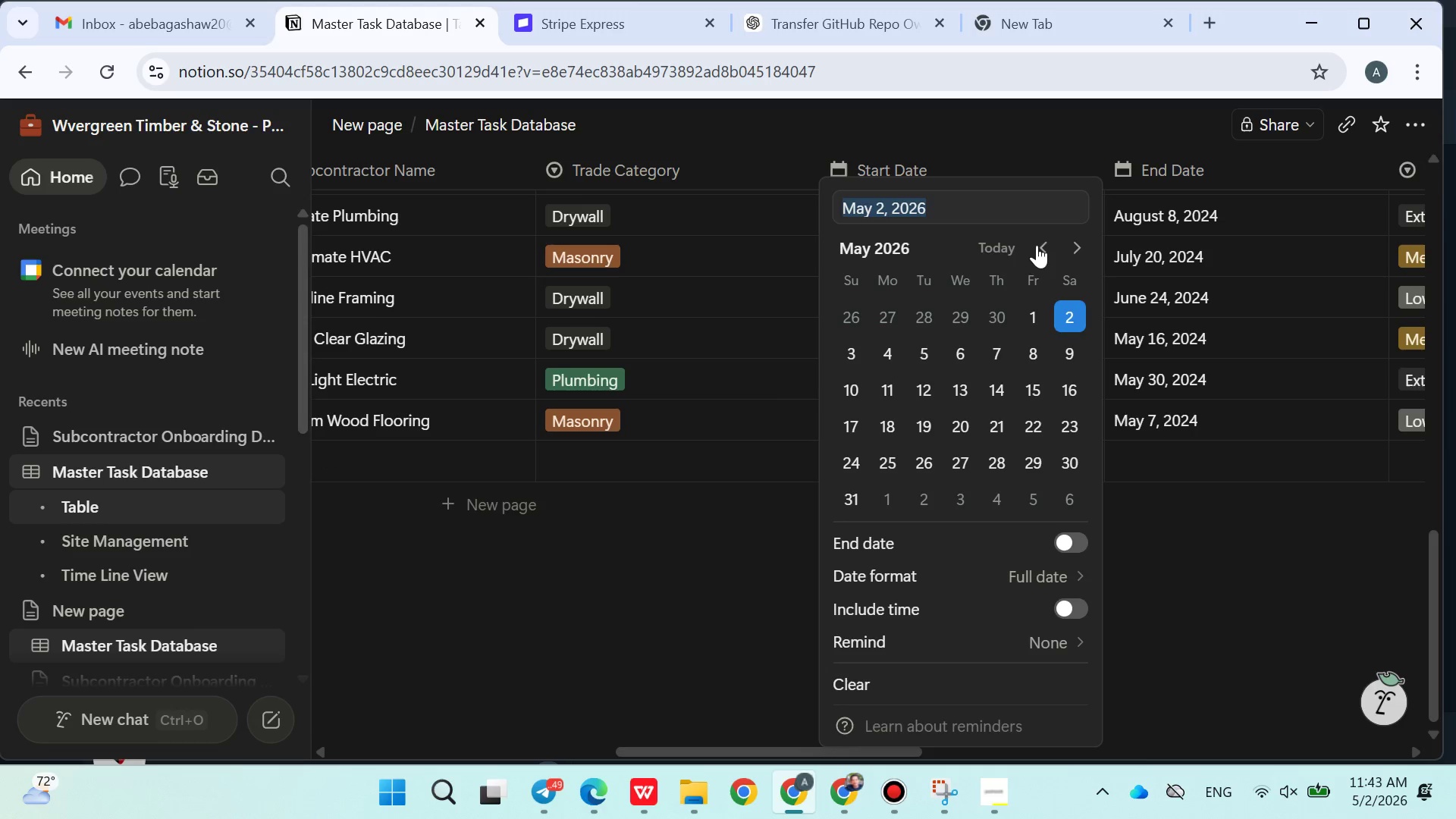 
double_click([1037, 245])
 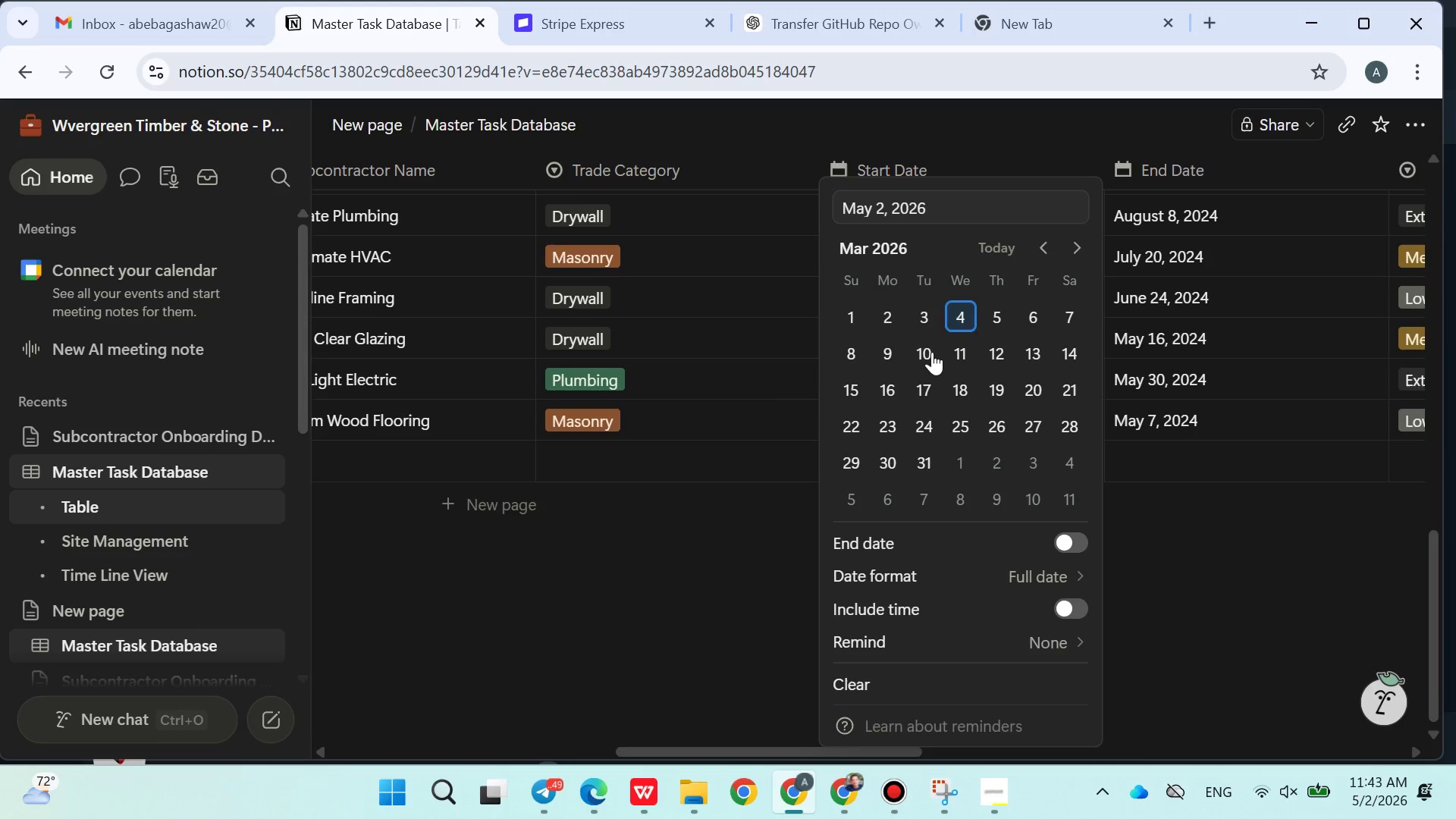 
triple_click([927, 355])
 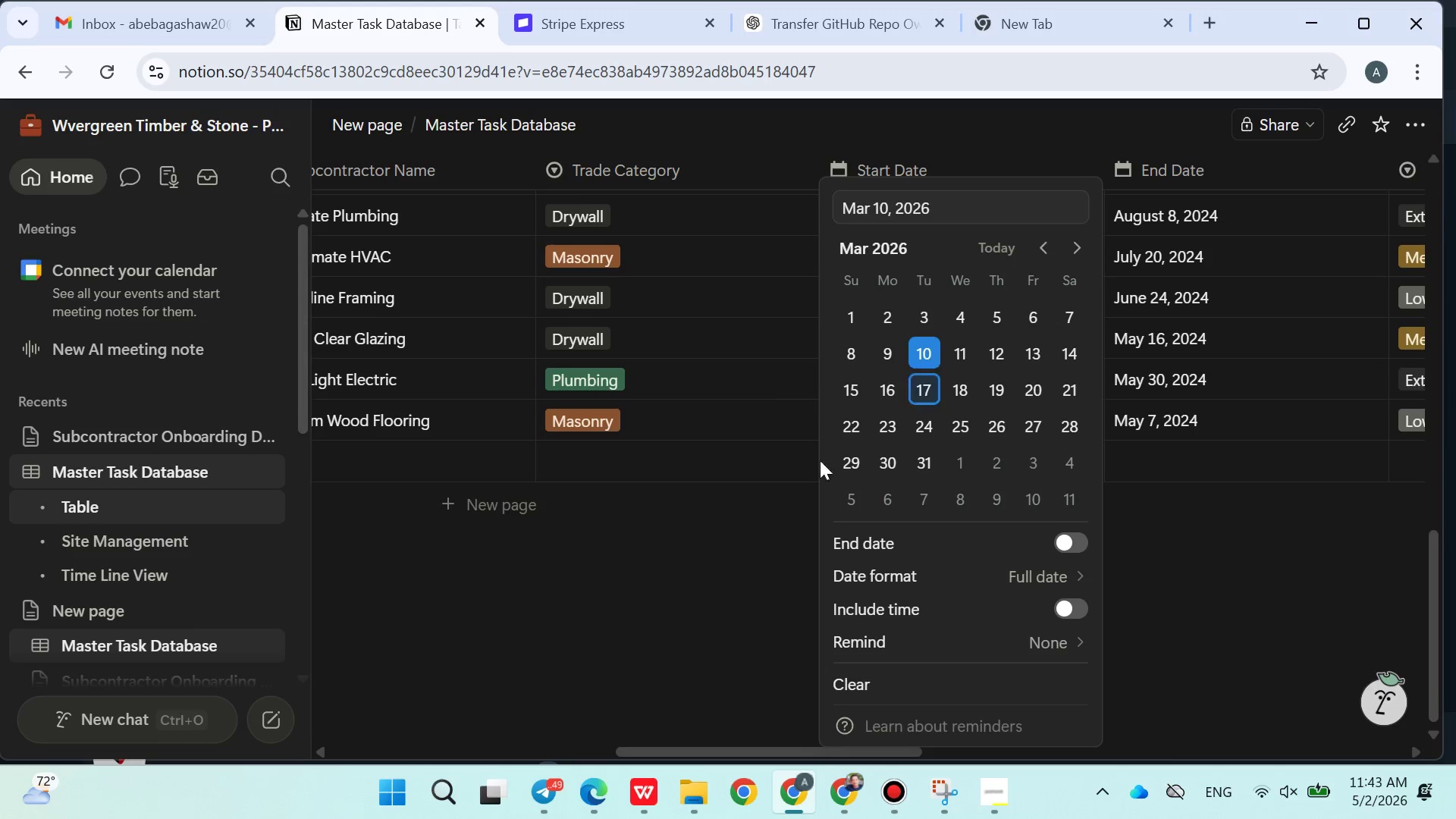 
triple_click([780, 496])
 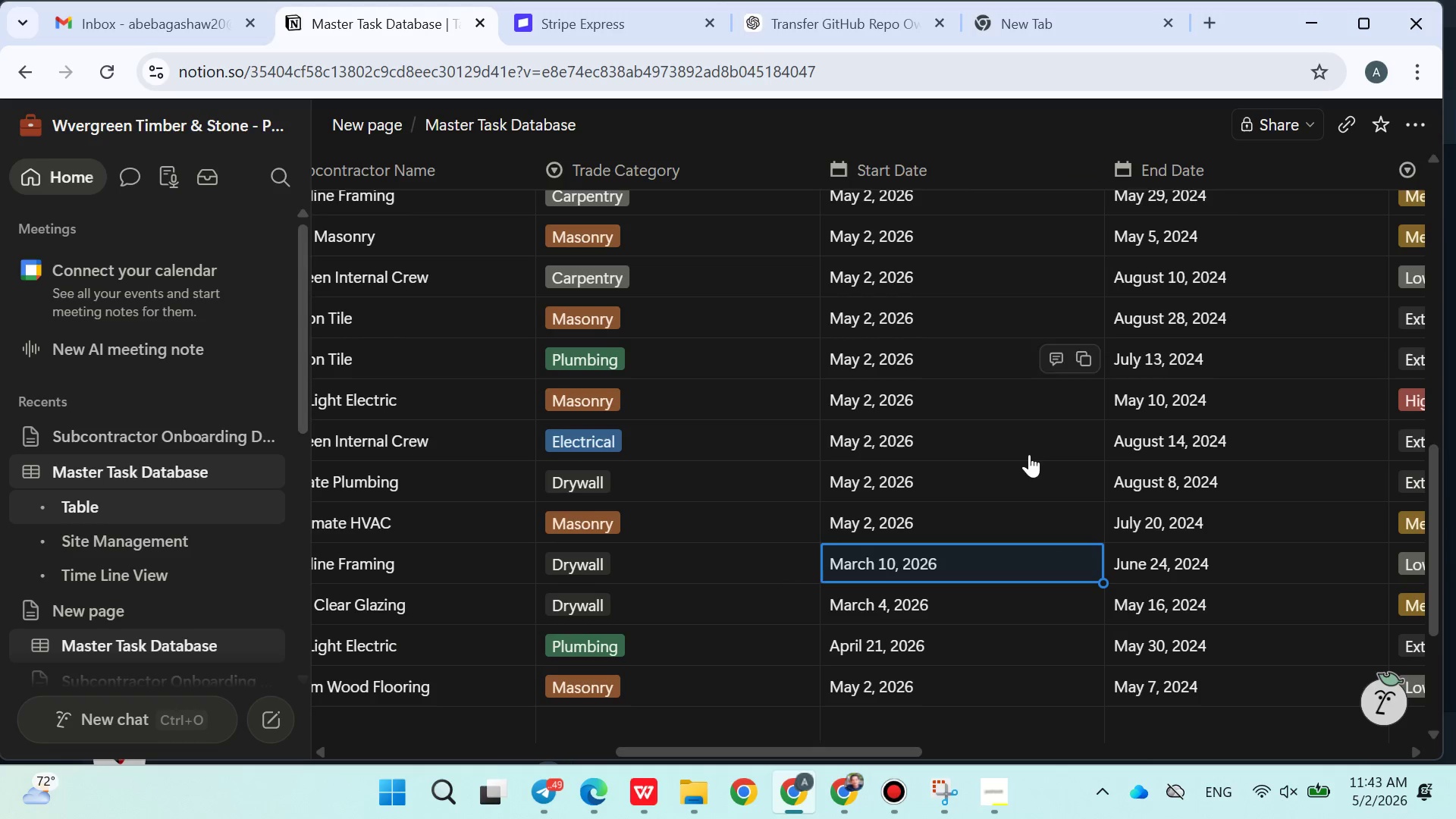 
left_click([962, 509])
 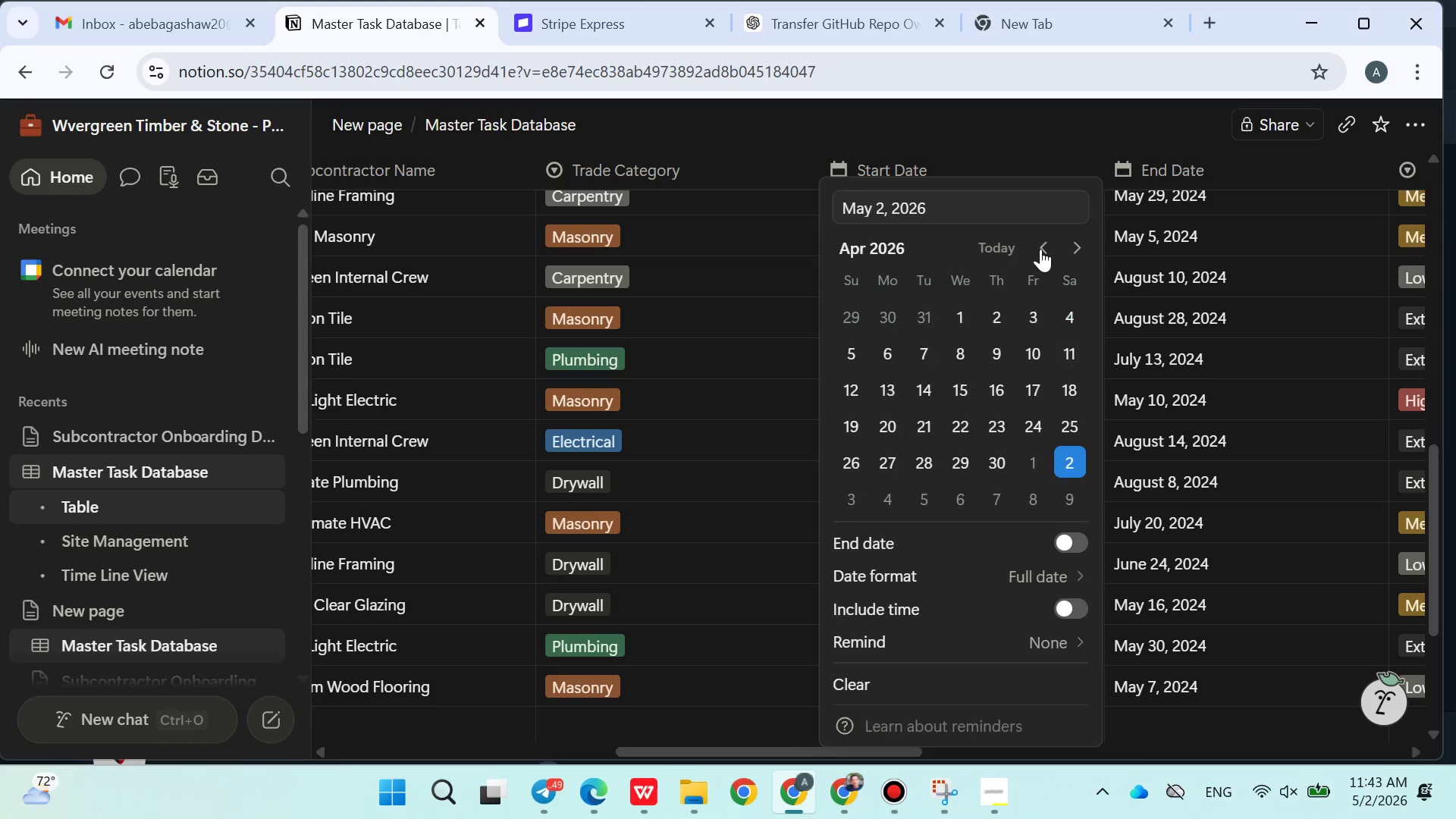 
double_click([883, 388])
 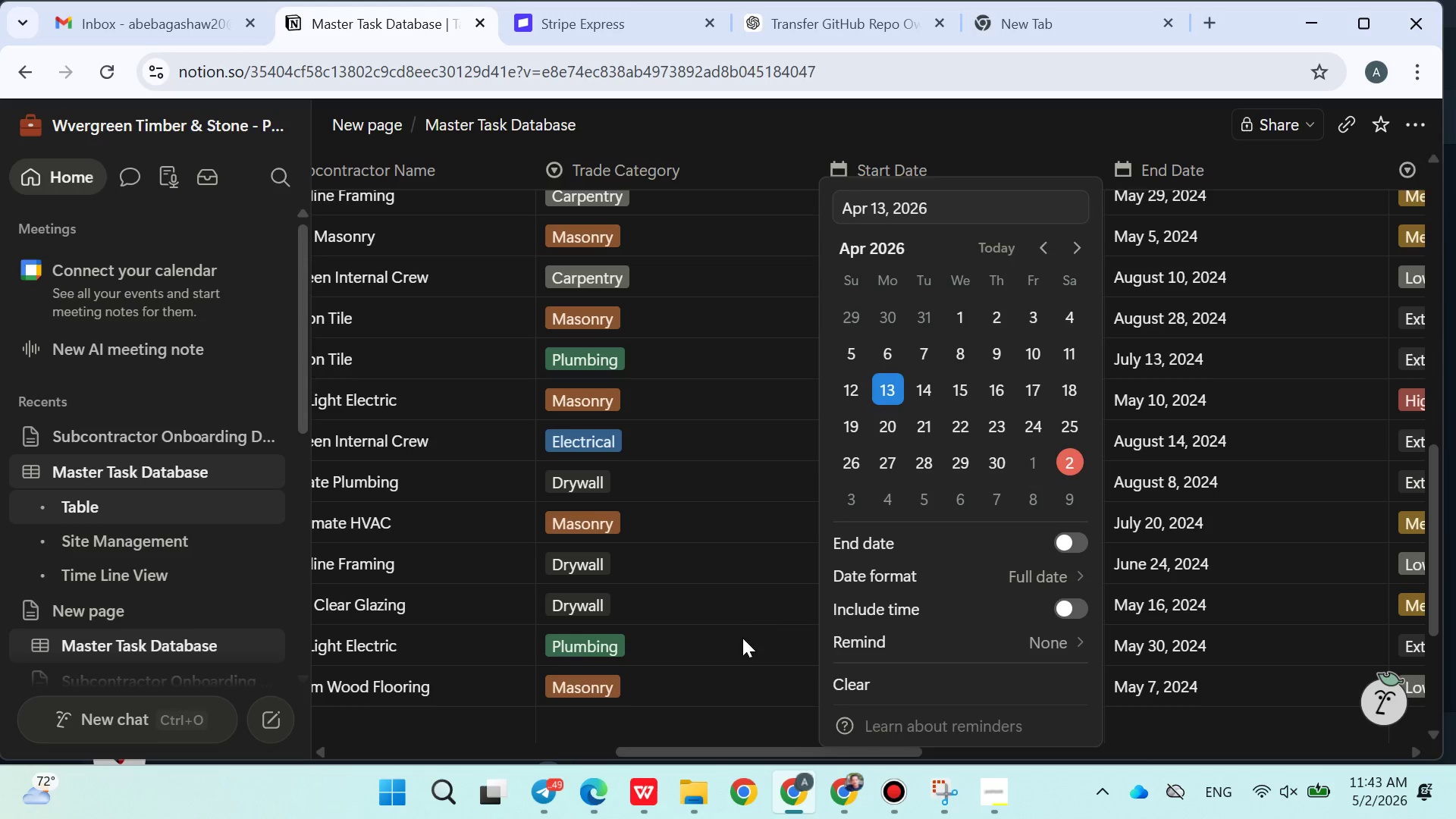 
left_click([739, 640])
 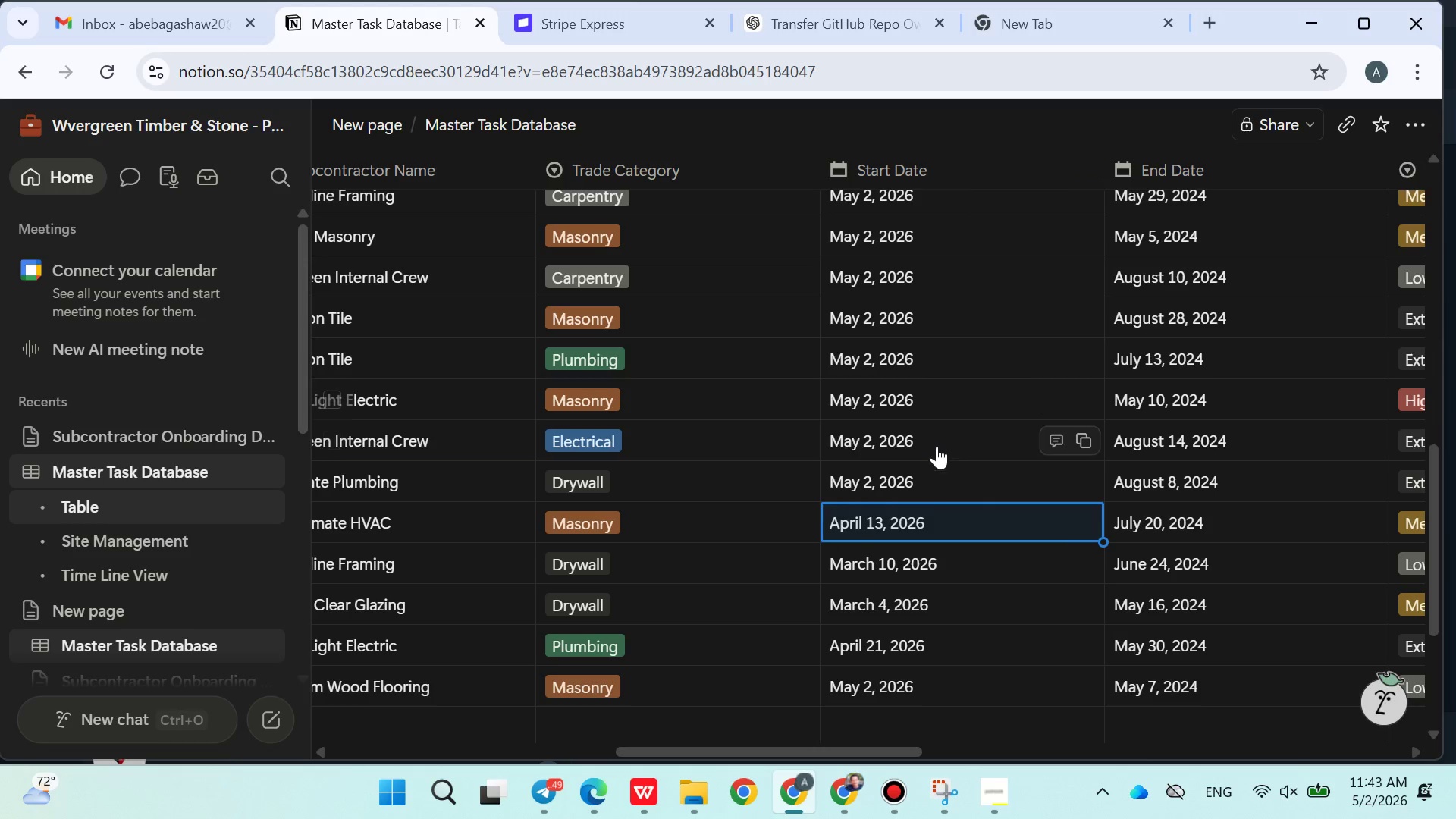 
left_click([927, 479])
 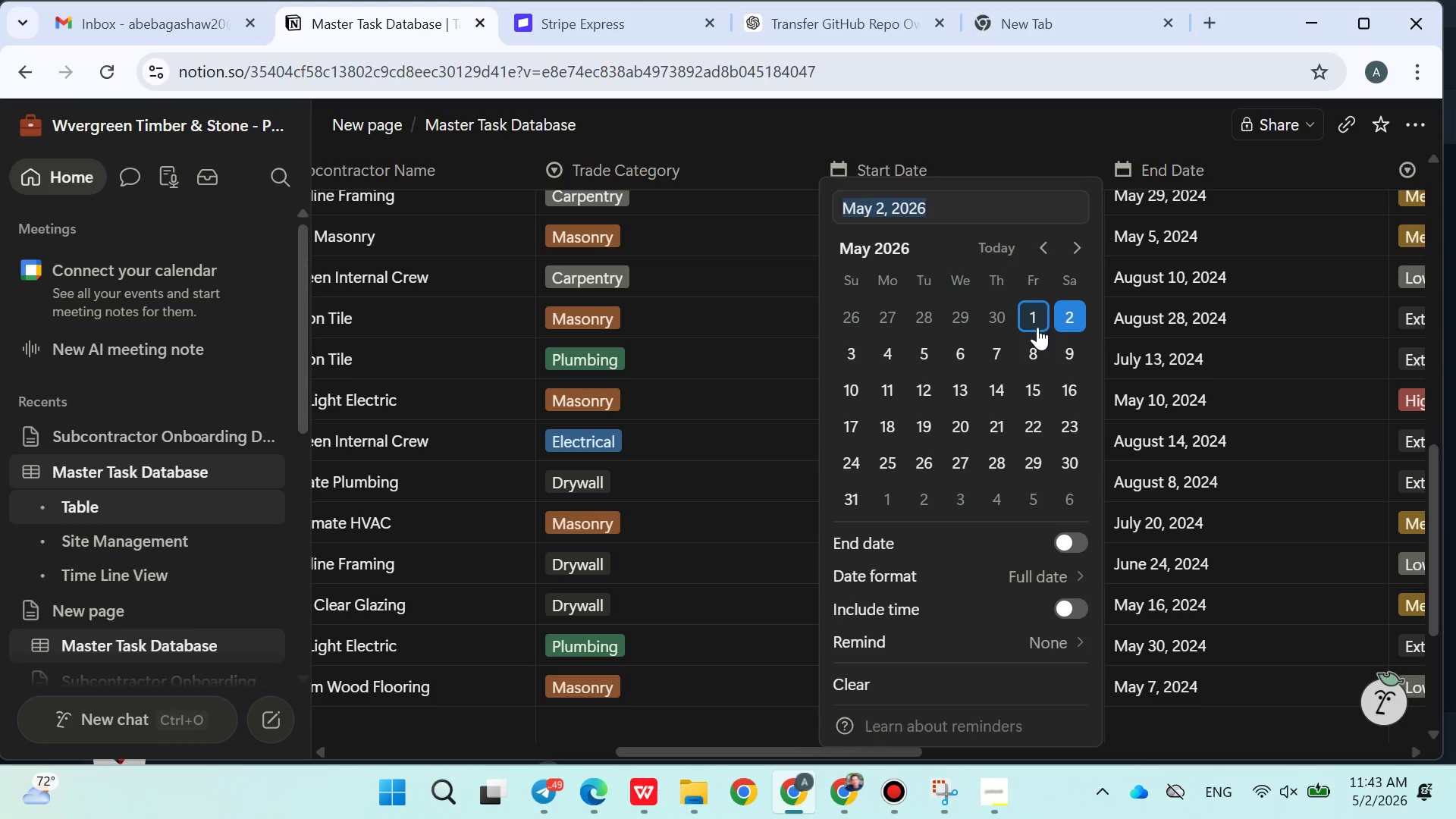 
left_click([1034, 304])
 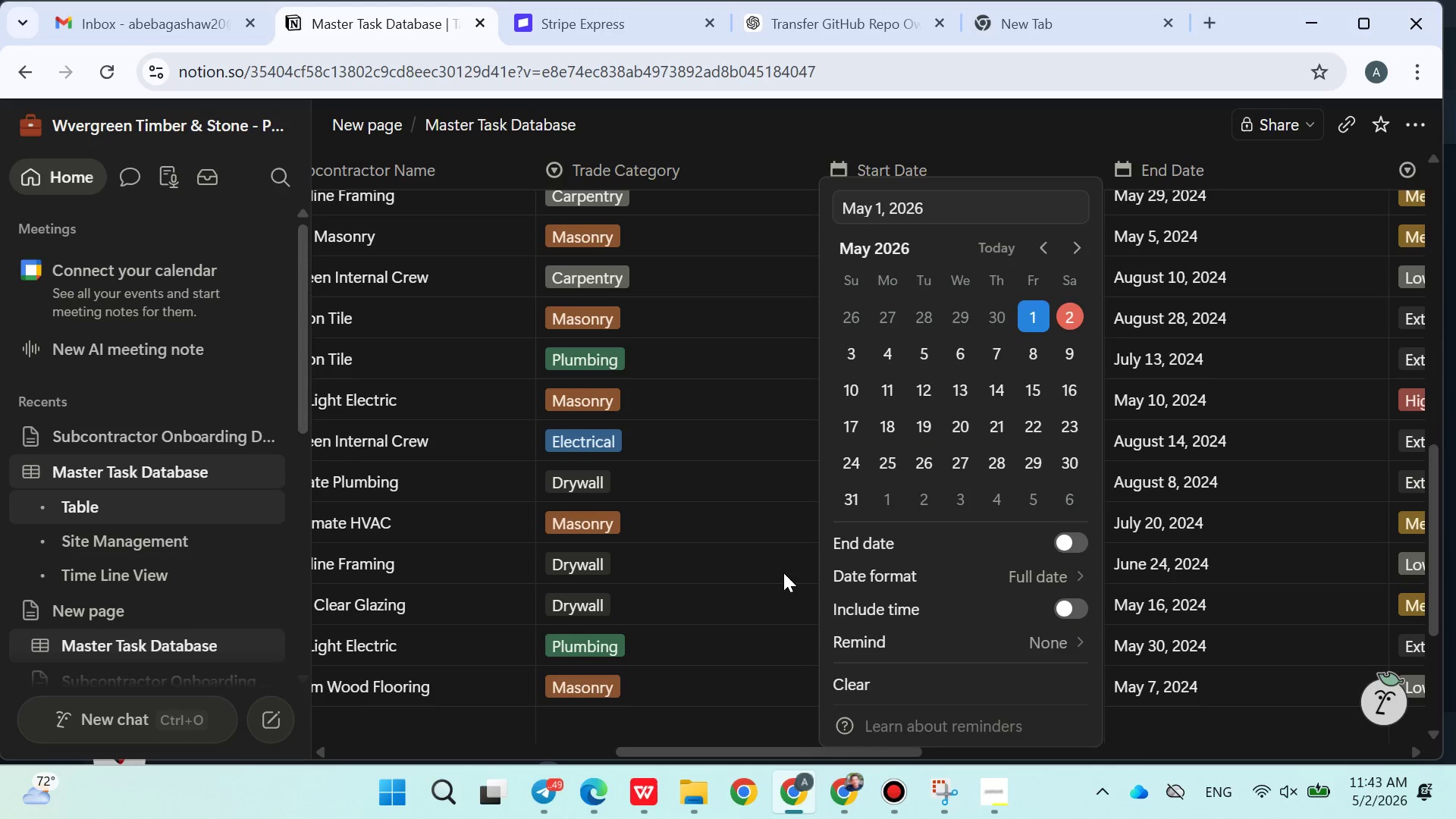 
left_click([771, 564])
 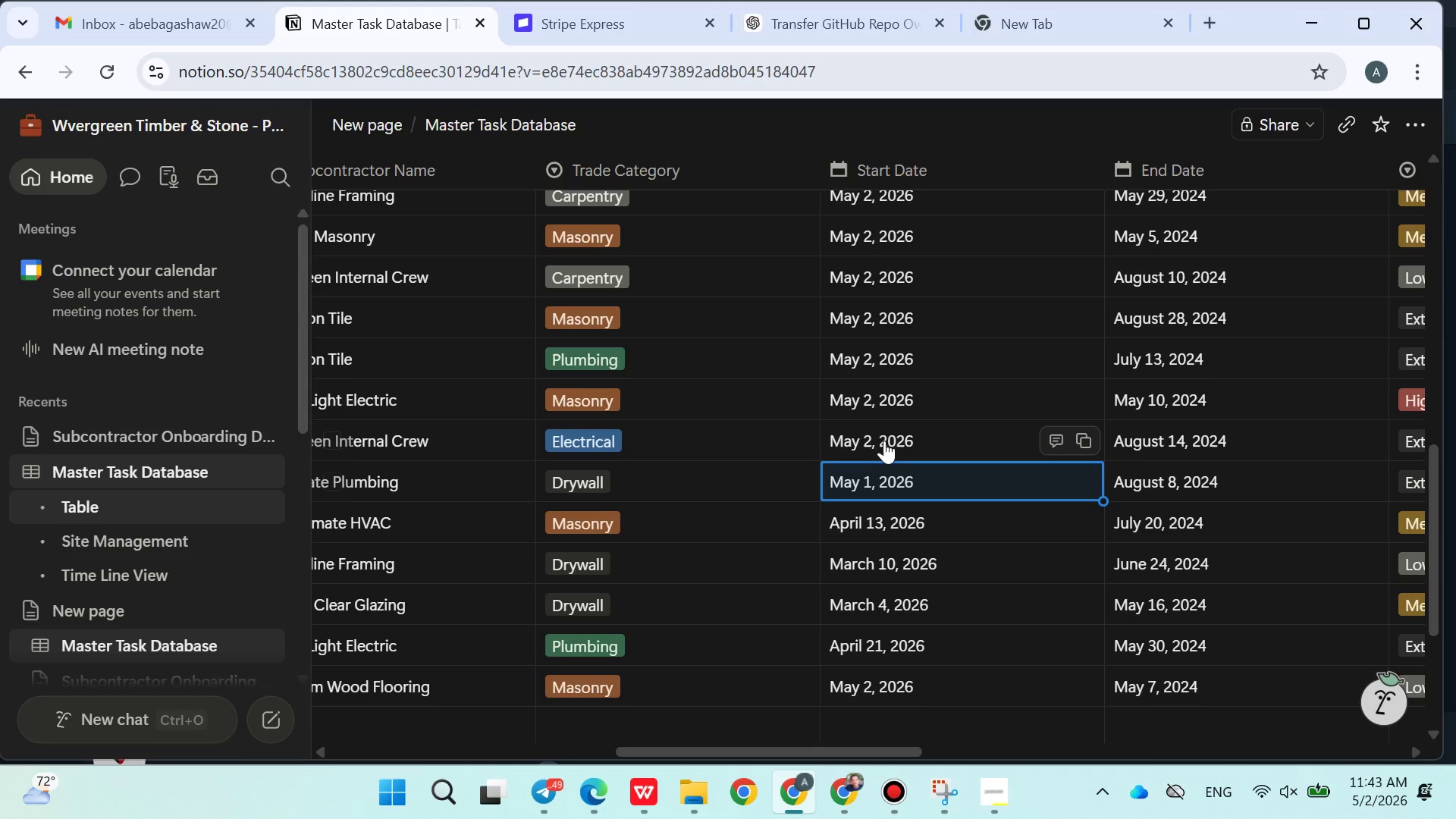 
left_click([893, 438])
 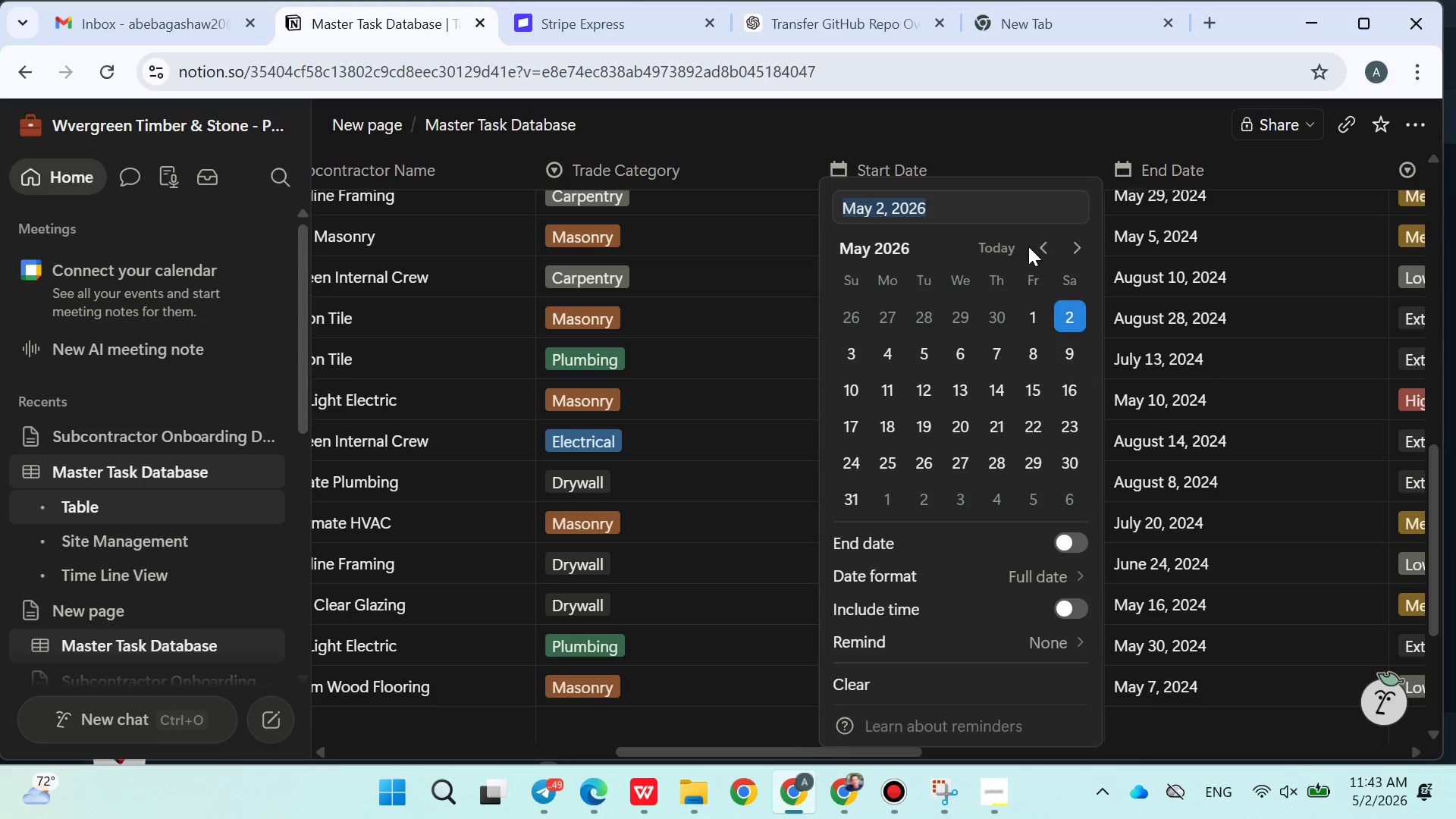 
left_click([1040, 247])
 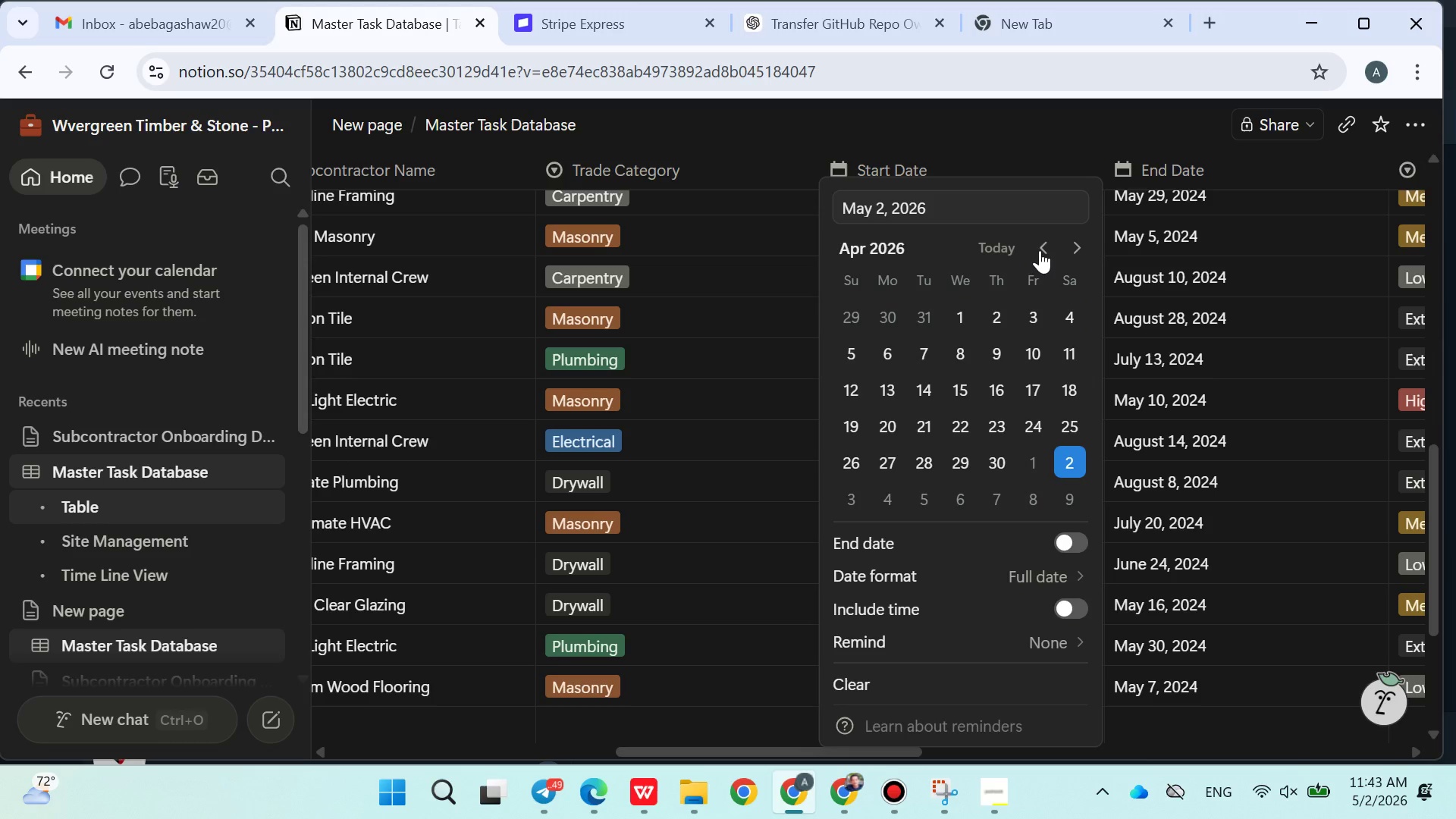 
left_click([1040, 247])
 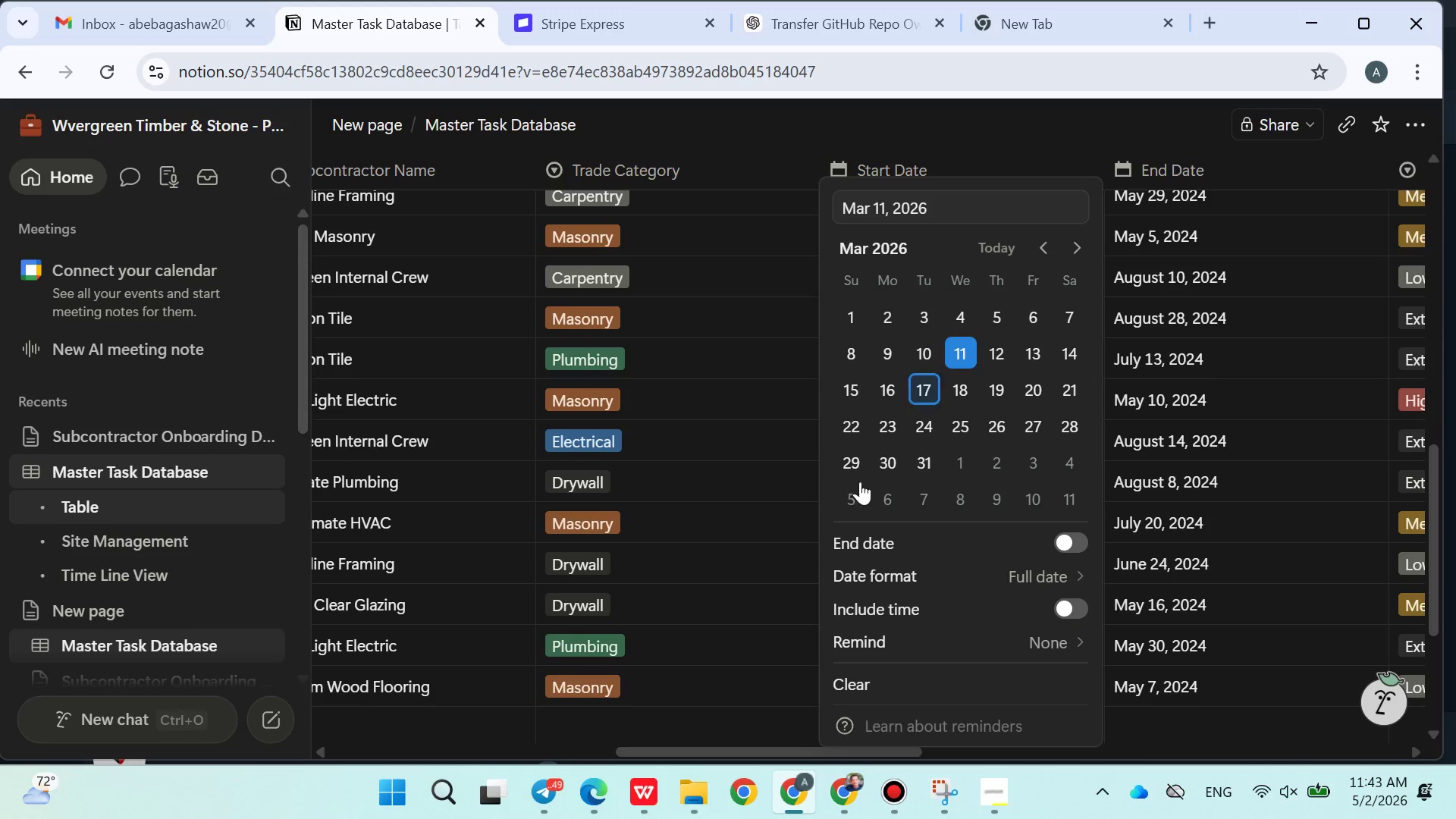 
double_click([808, 548])
 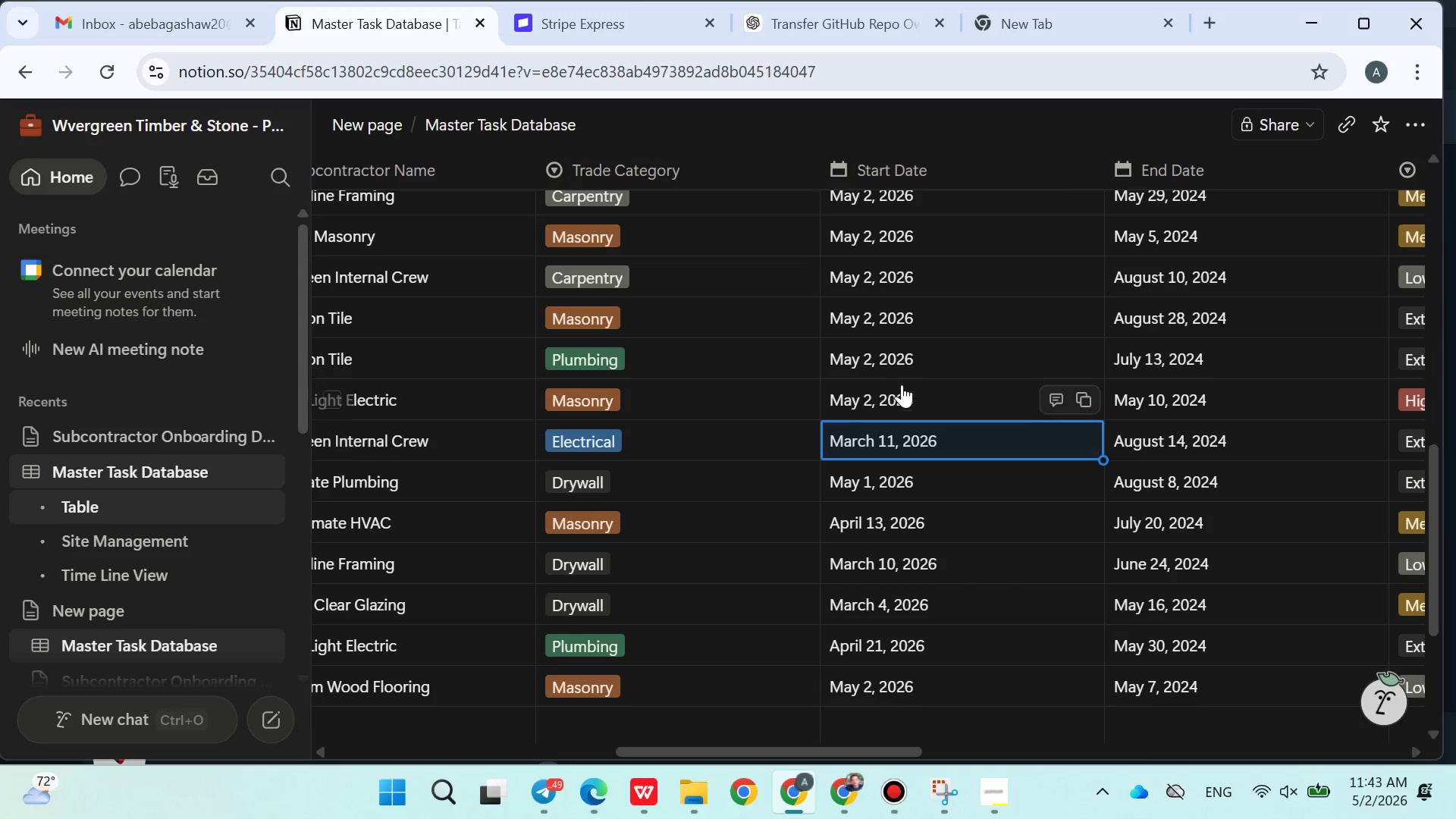 
left_click([903, 384])
 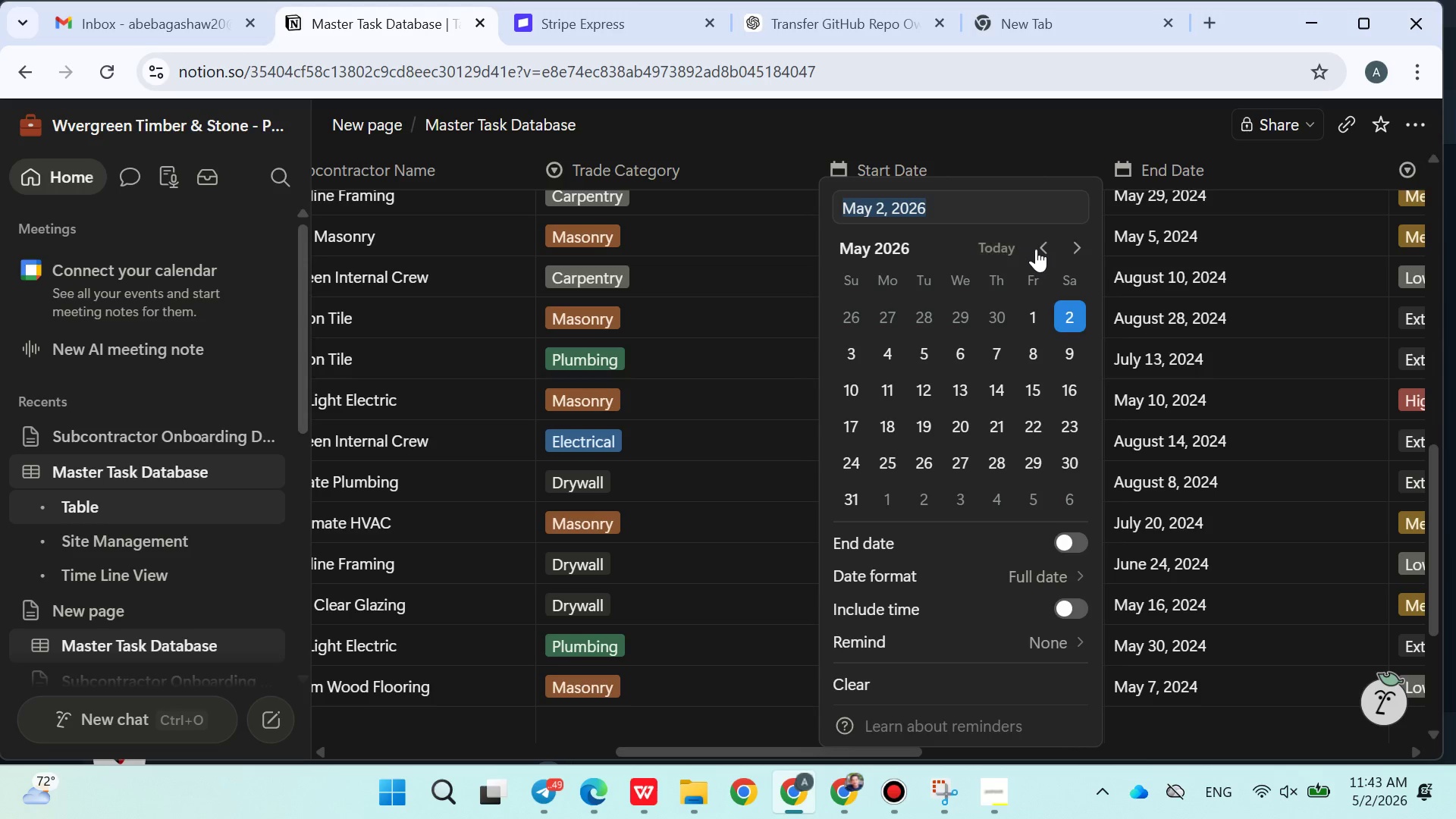 
left_click([1044, 248])
 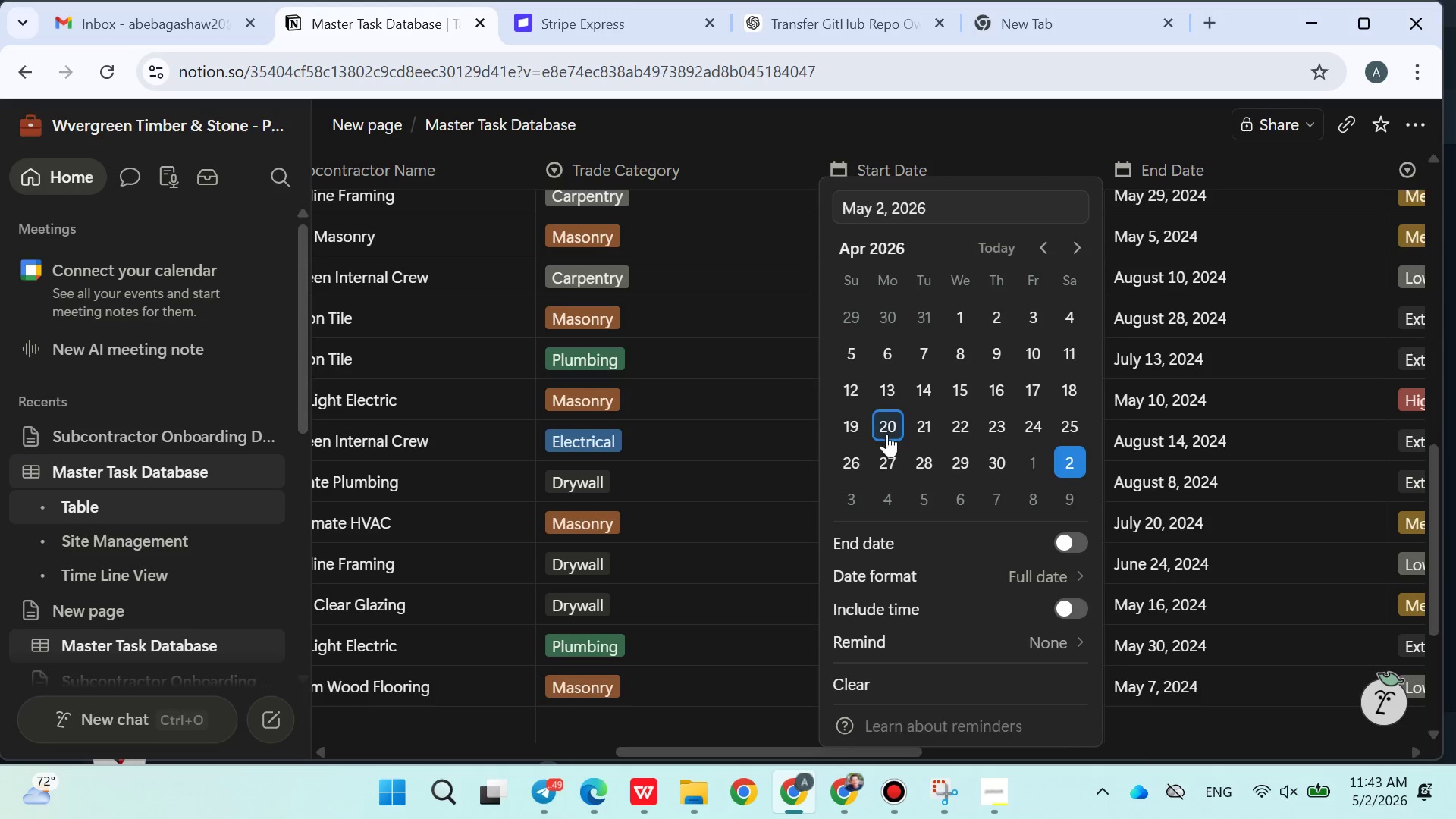 
left_click([886, 406])
 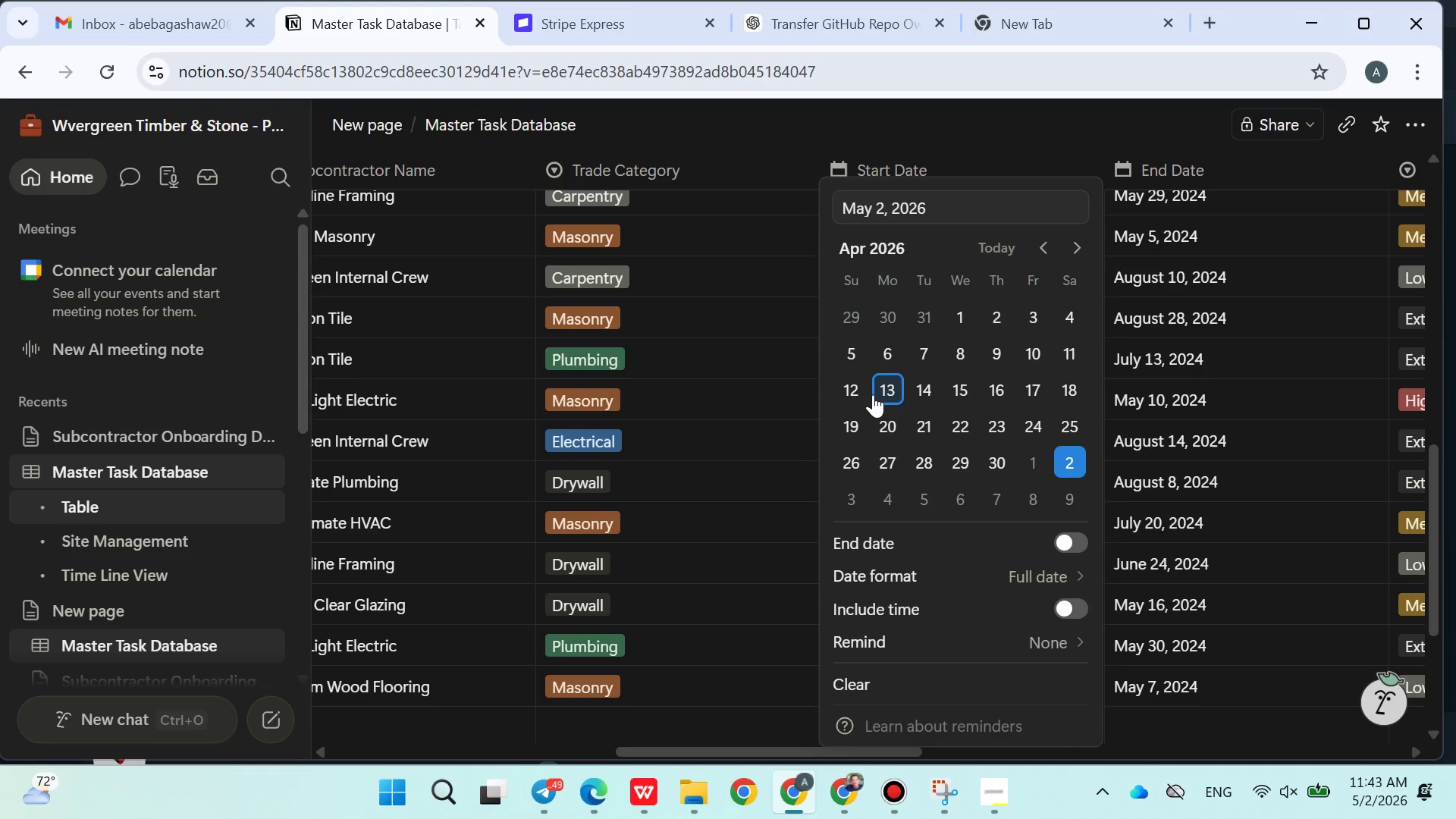 
left_click([873, 394])
 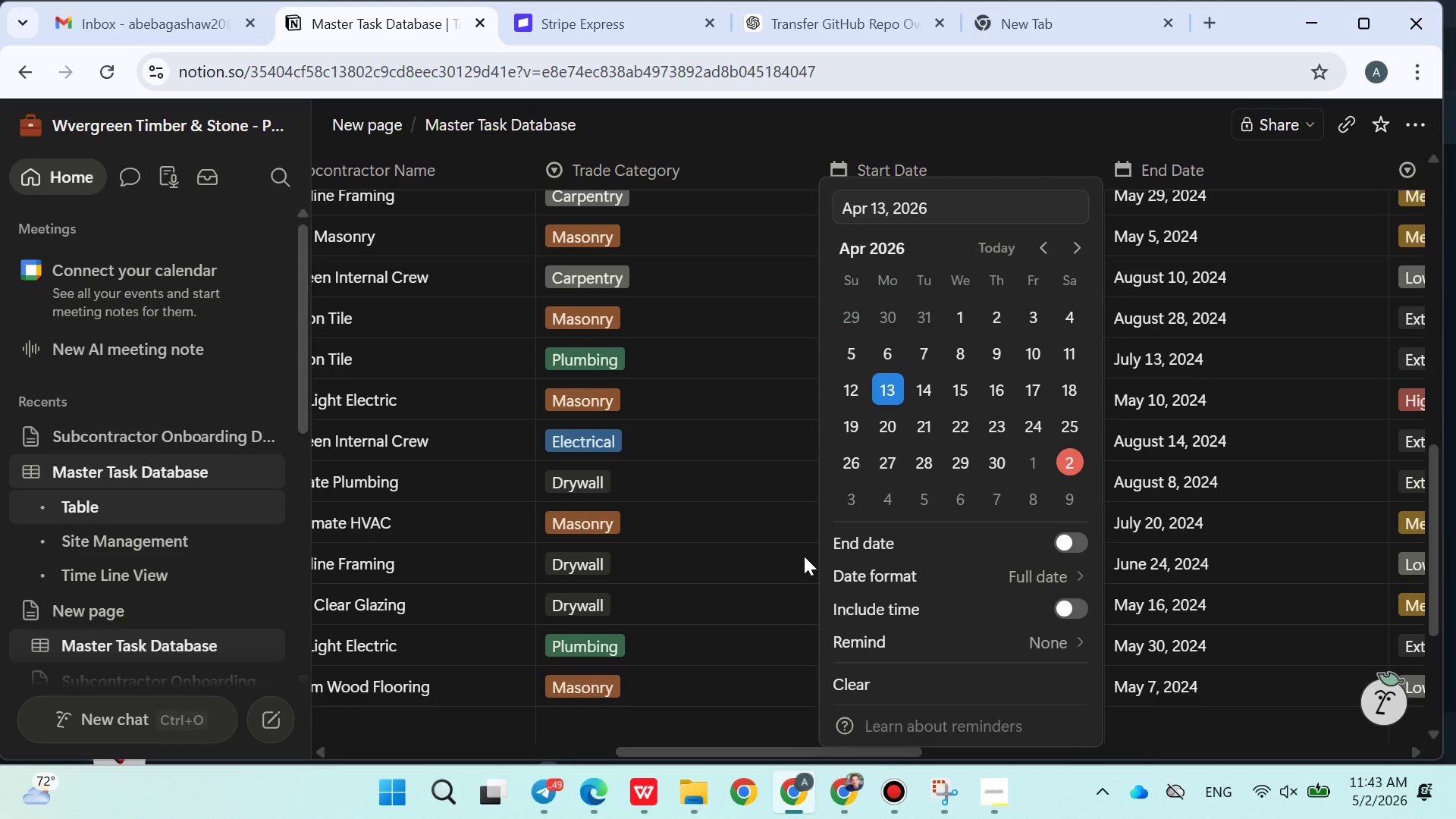 
left_click([804, 558])
 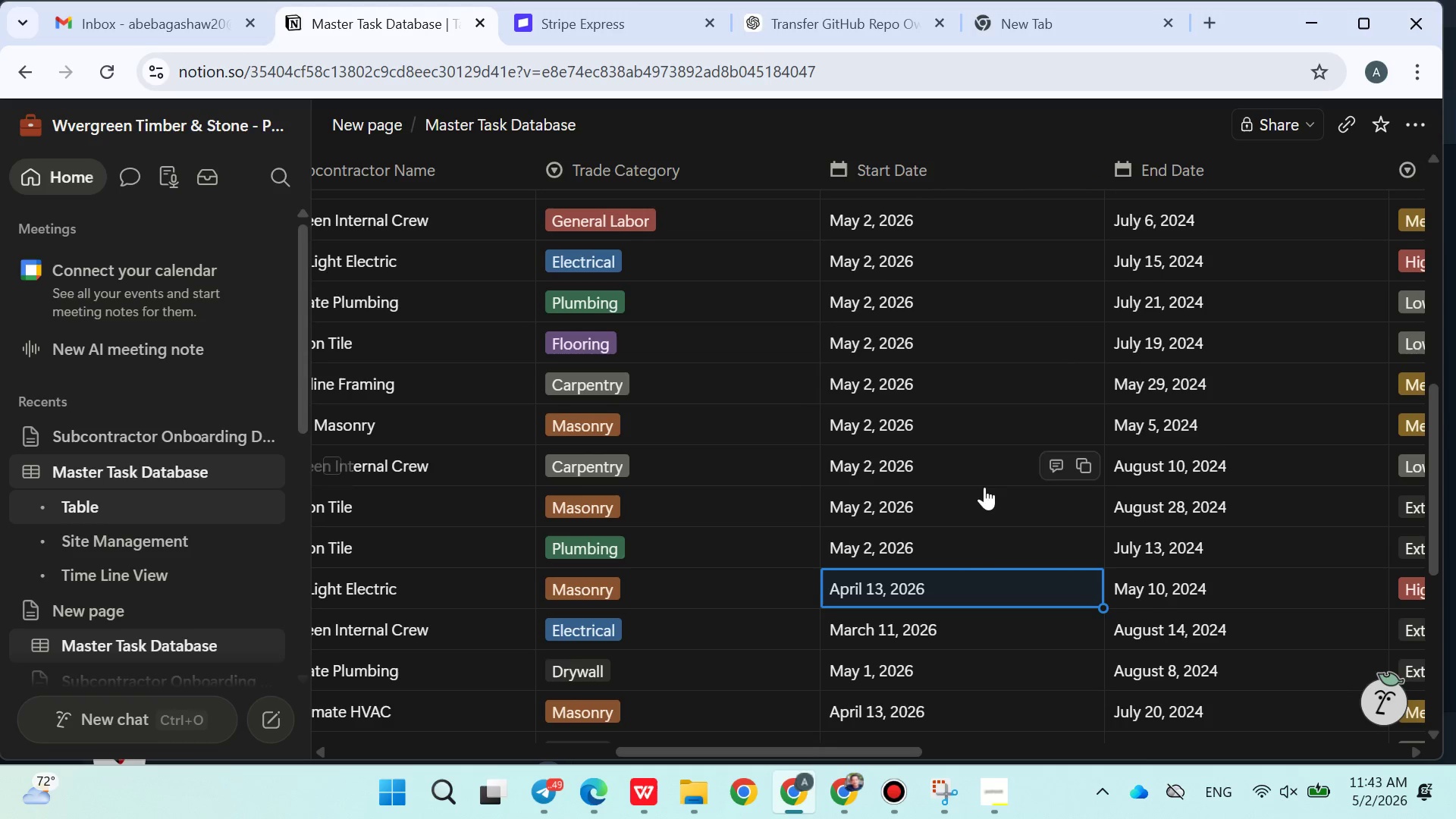 
left_click([979, 540])
 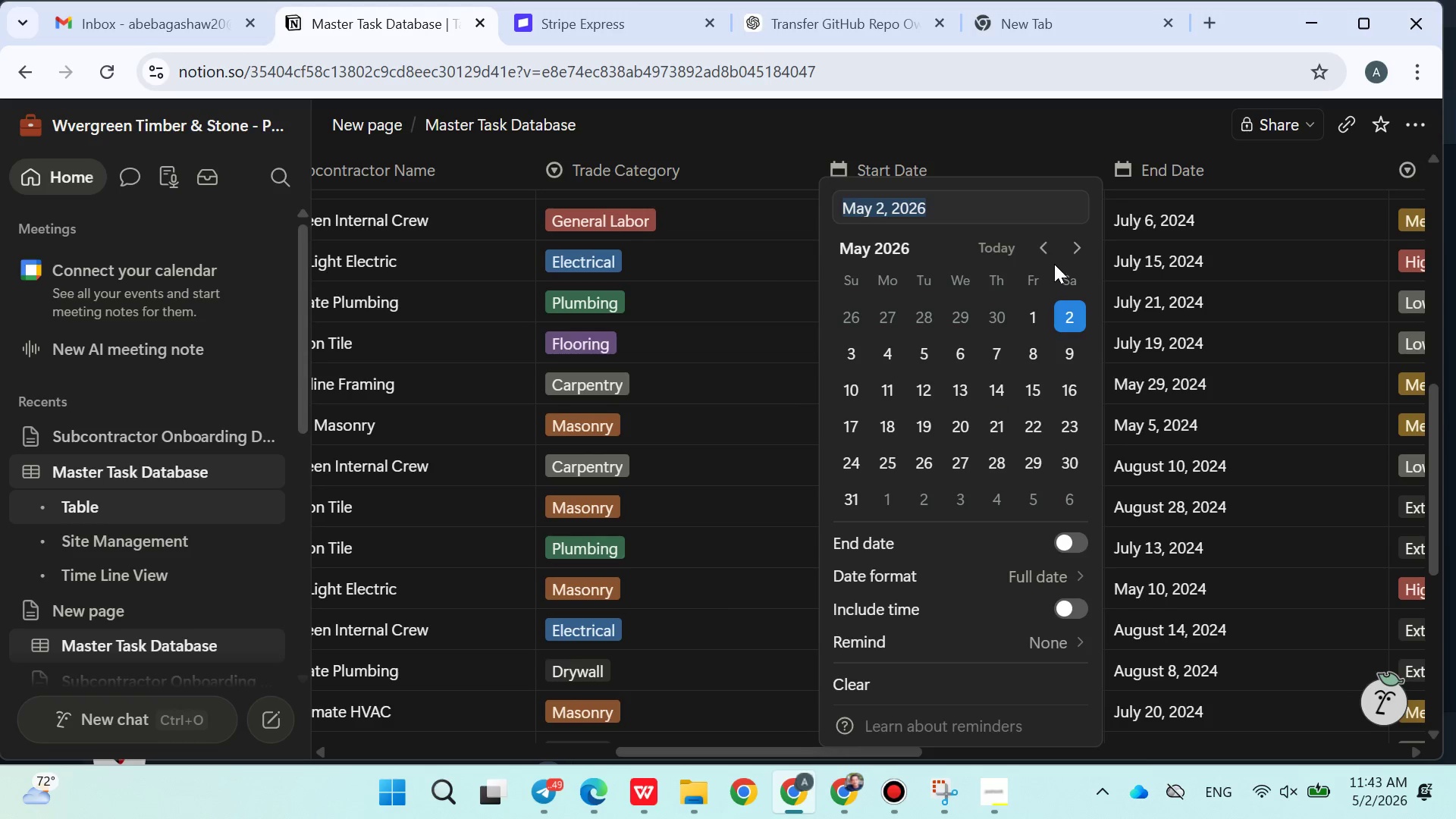 
left_click([1044, 243])
 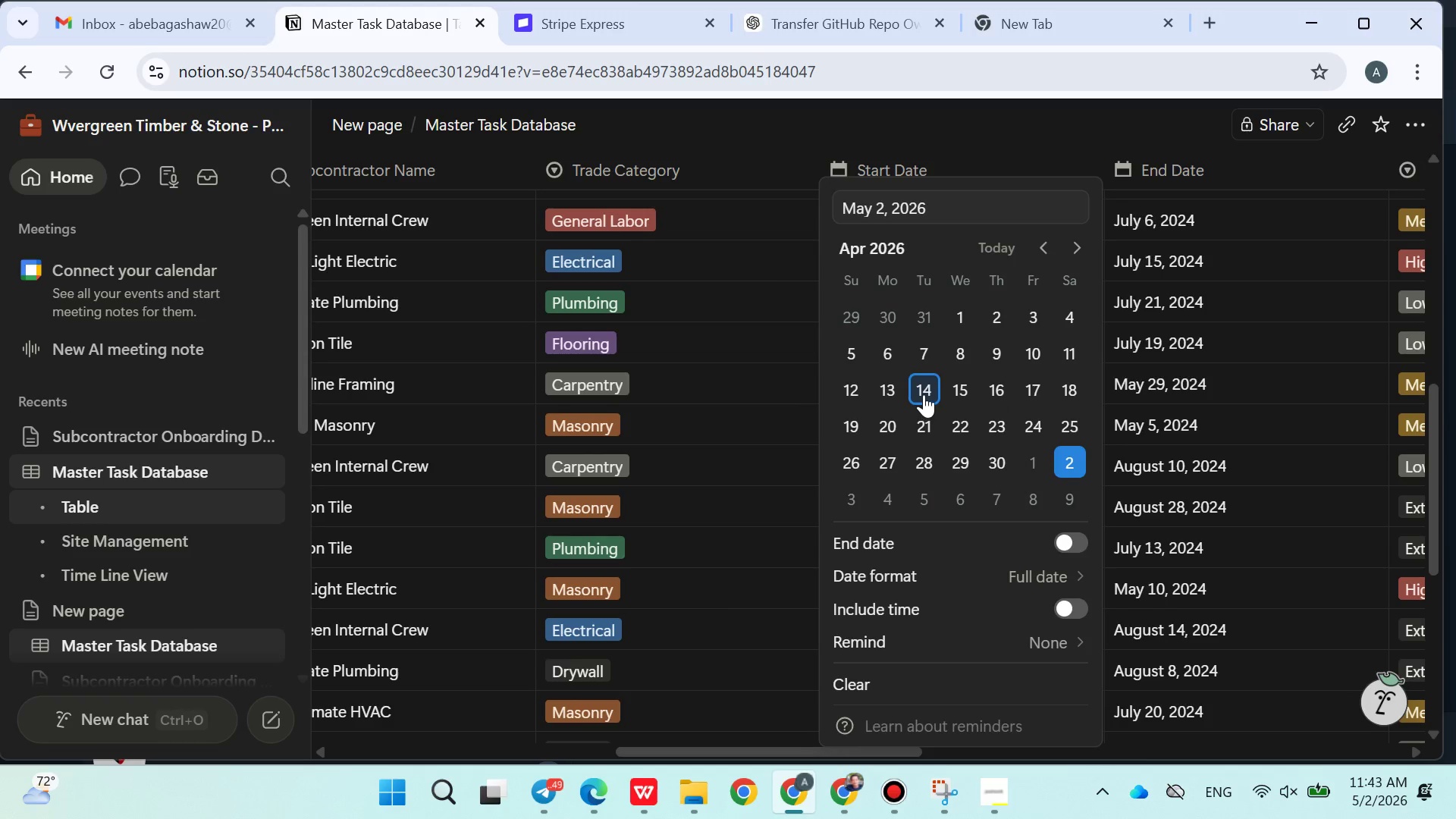 
left_click([924, 394])
 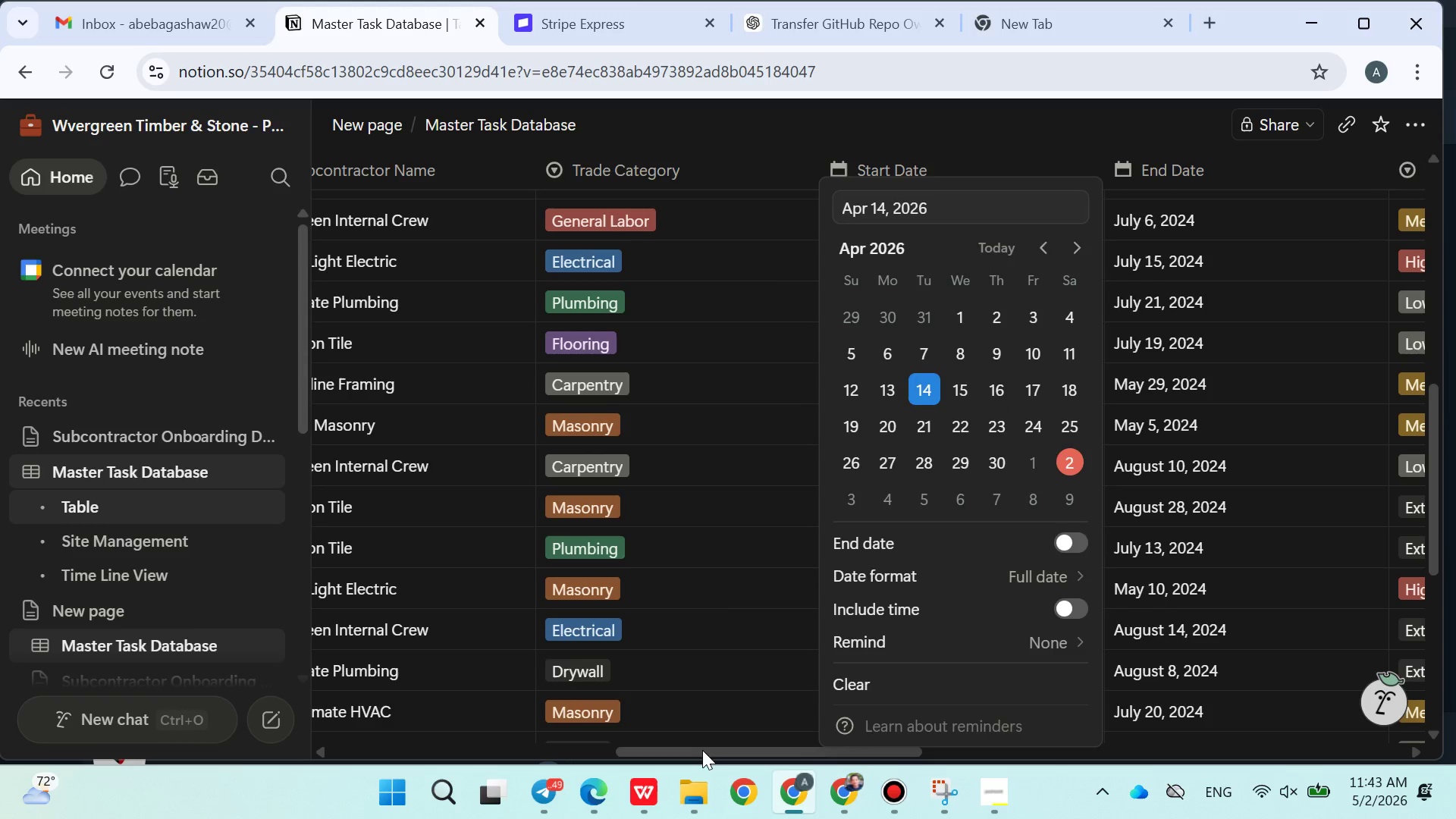 
left_click([701, 750])
 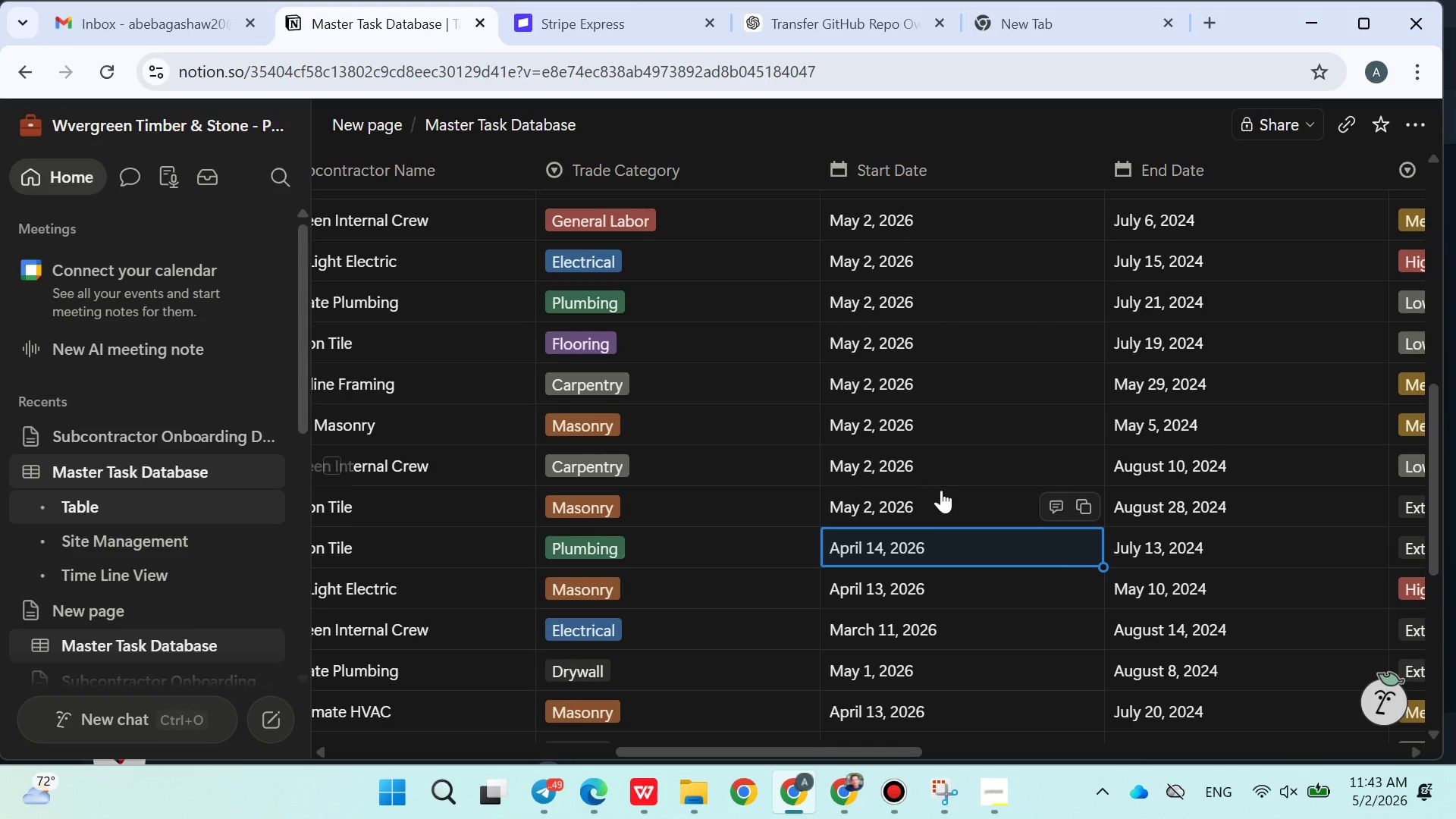 
left_click([941, 500])
 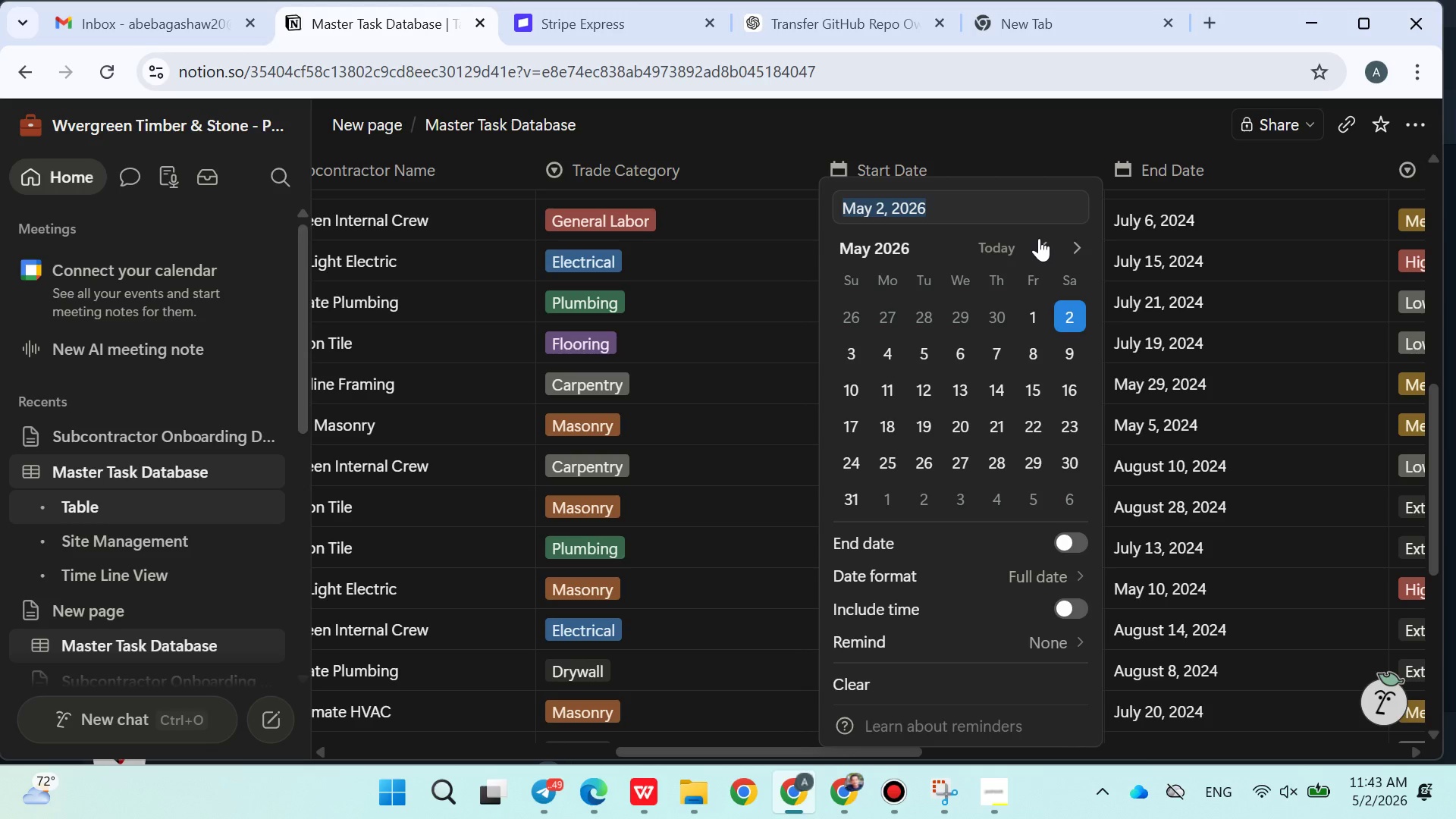 
left_click([1043, 241])
 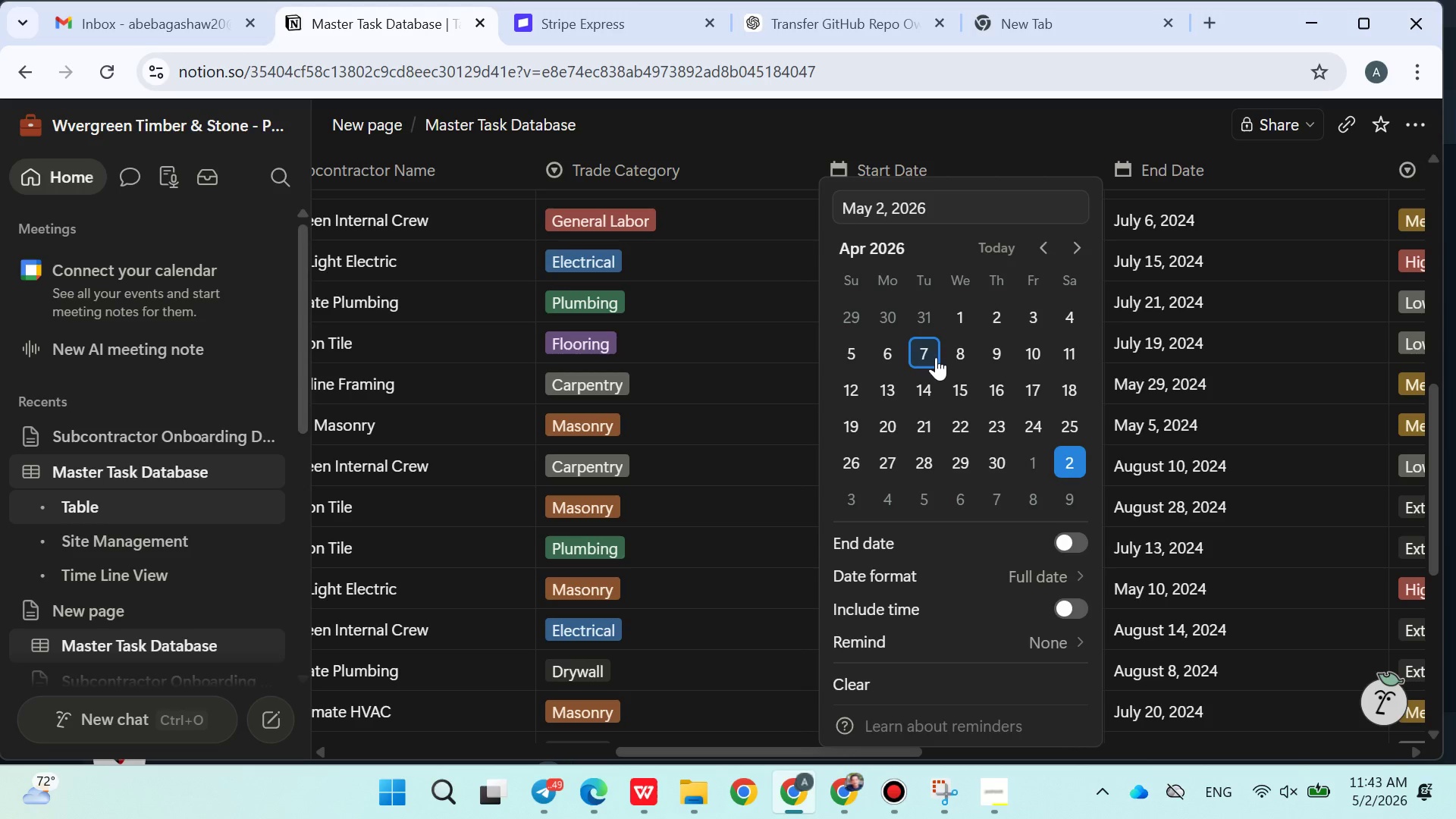 
left_click([935, 357])
 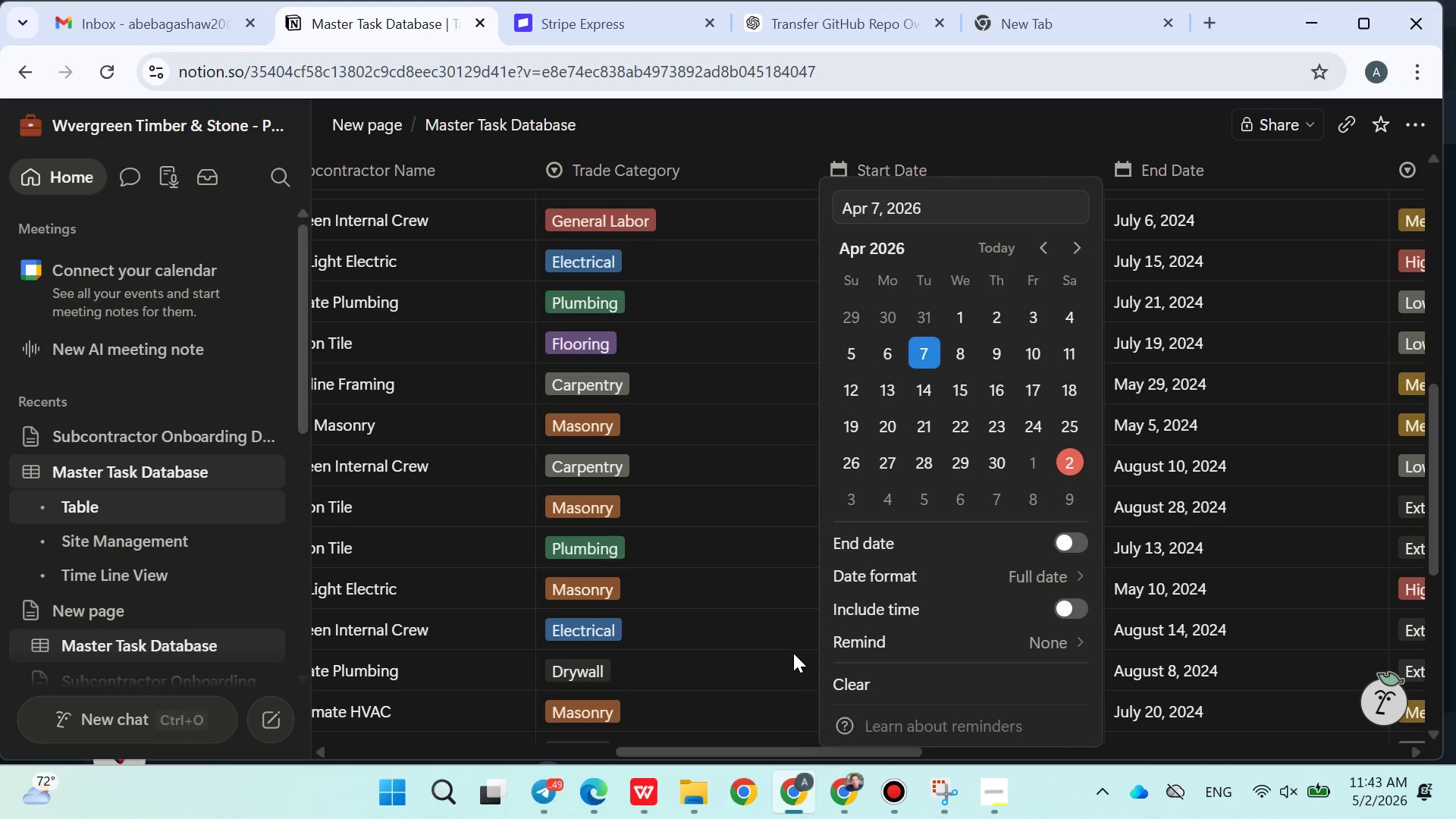 
left_click([792, 666])
 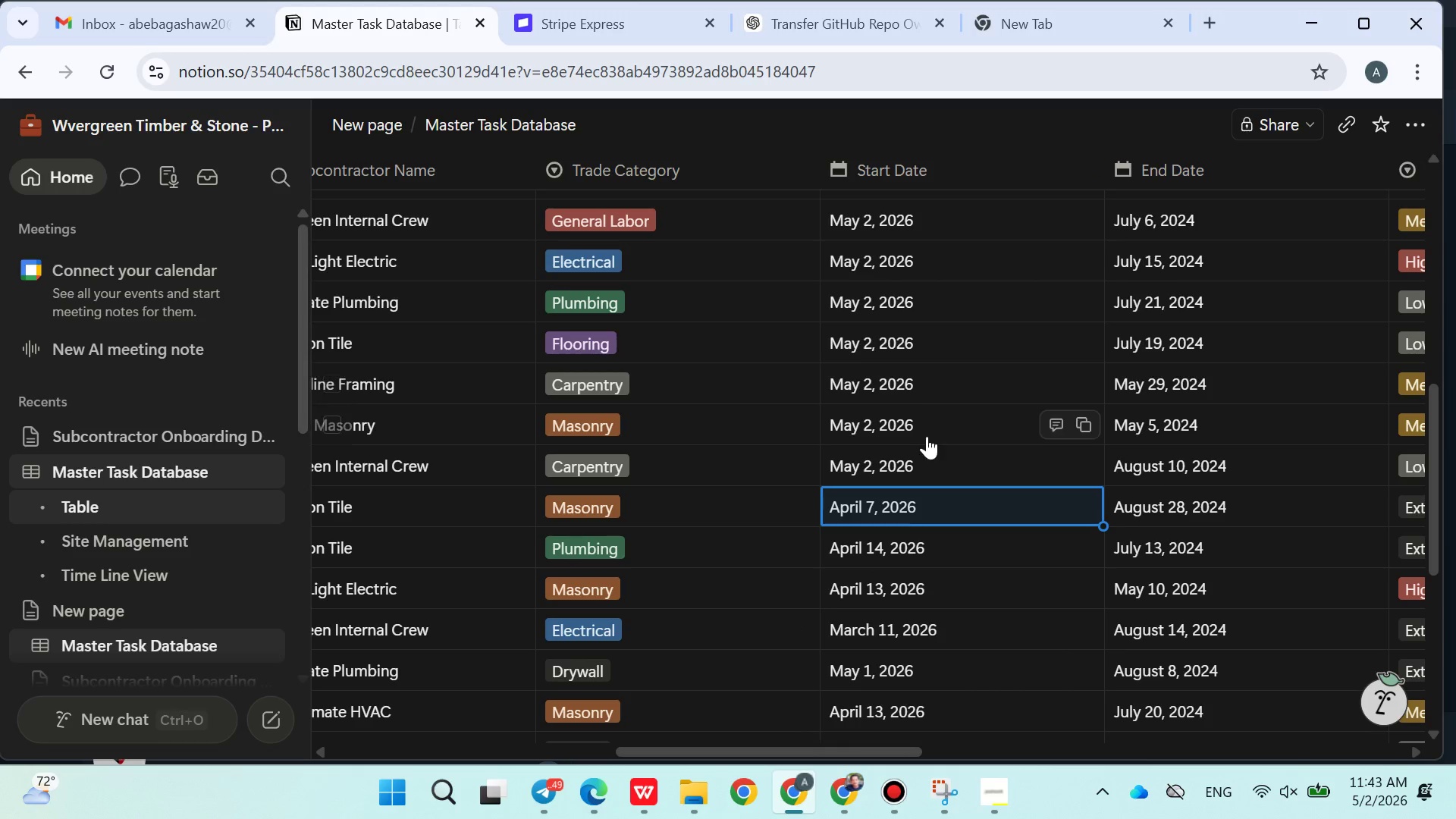 
left_click([927, 454])
 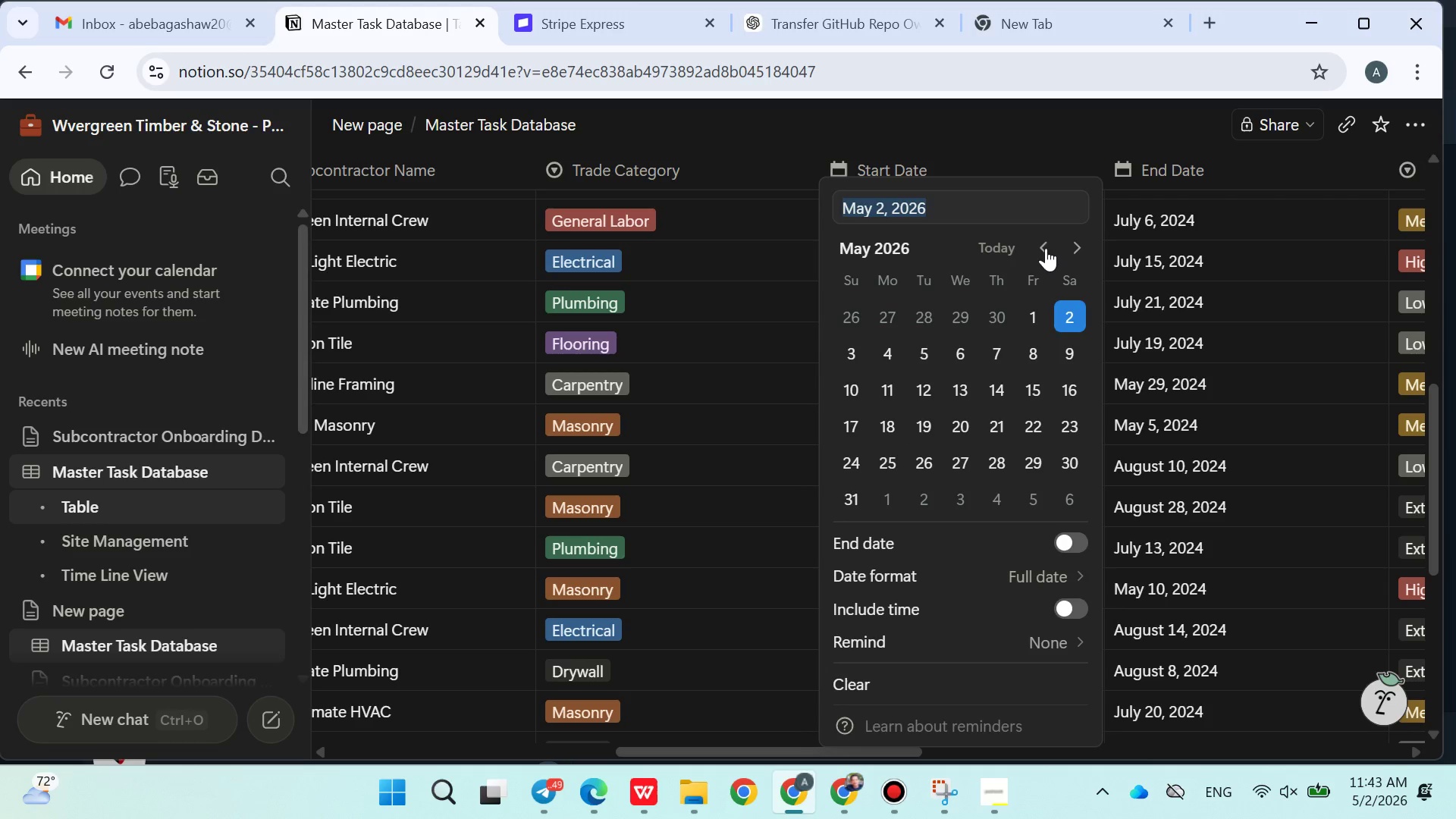 
double_click([1046, 248])
 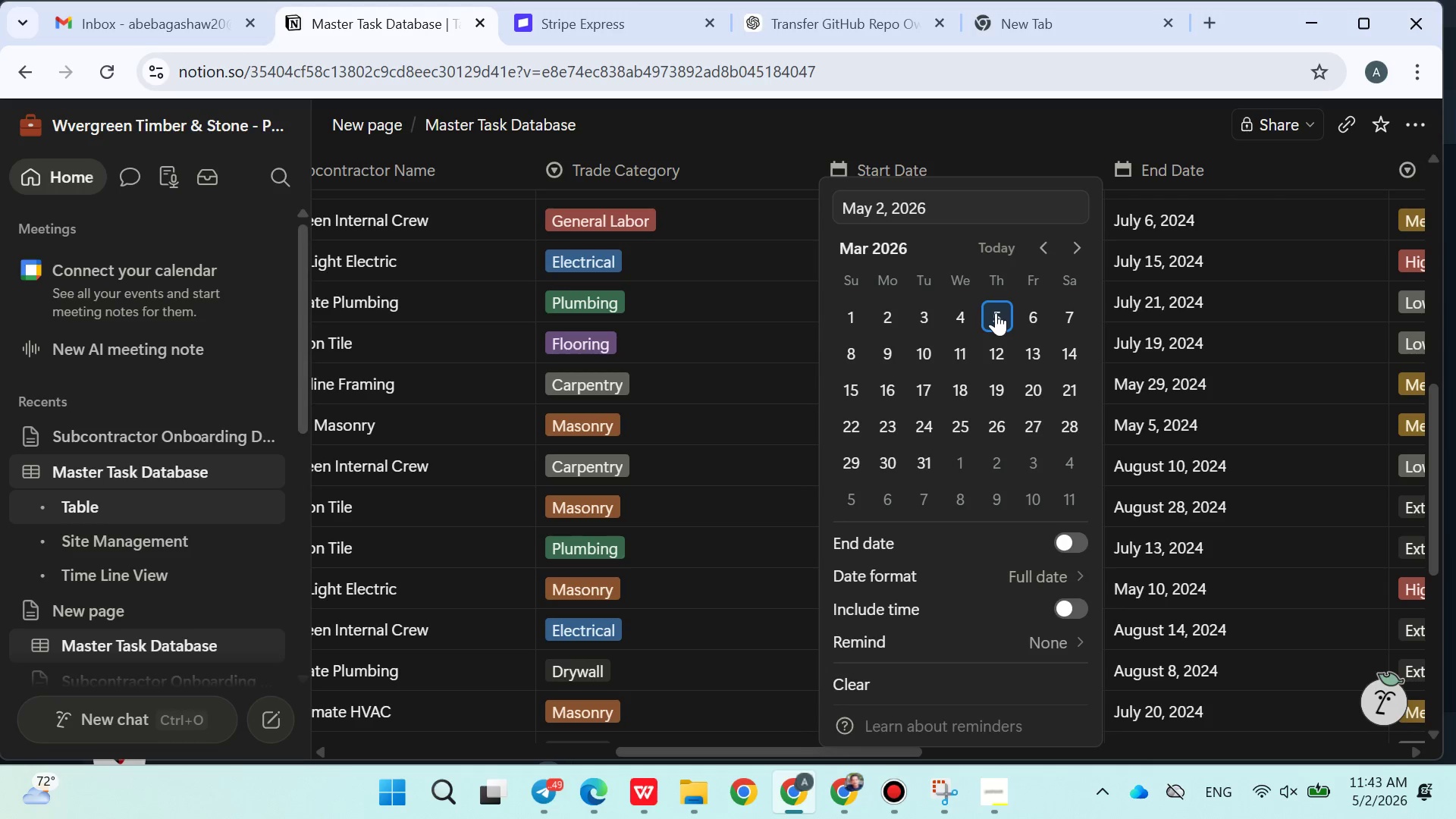 
left_click([996, 313])
 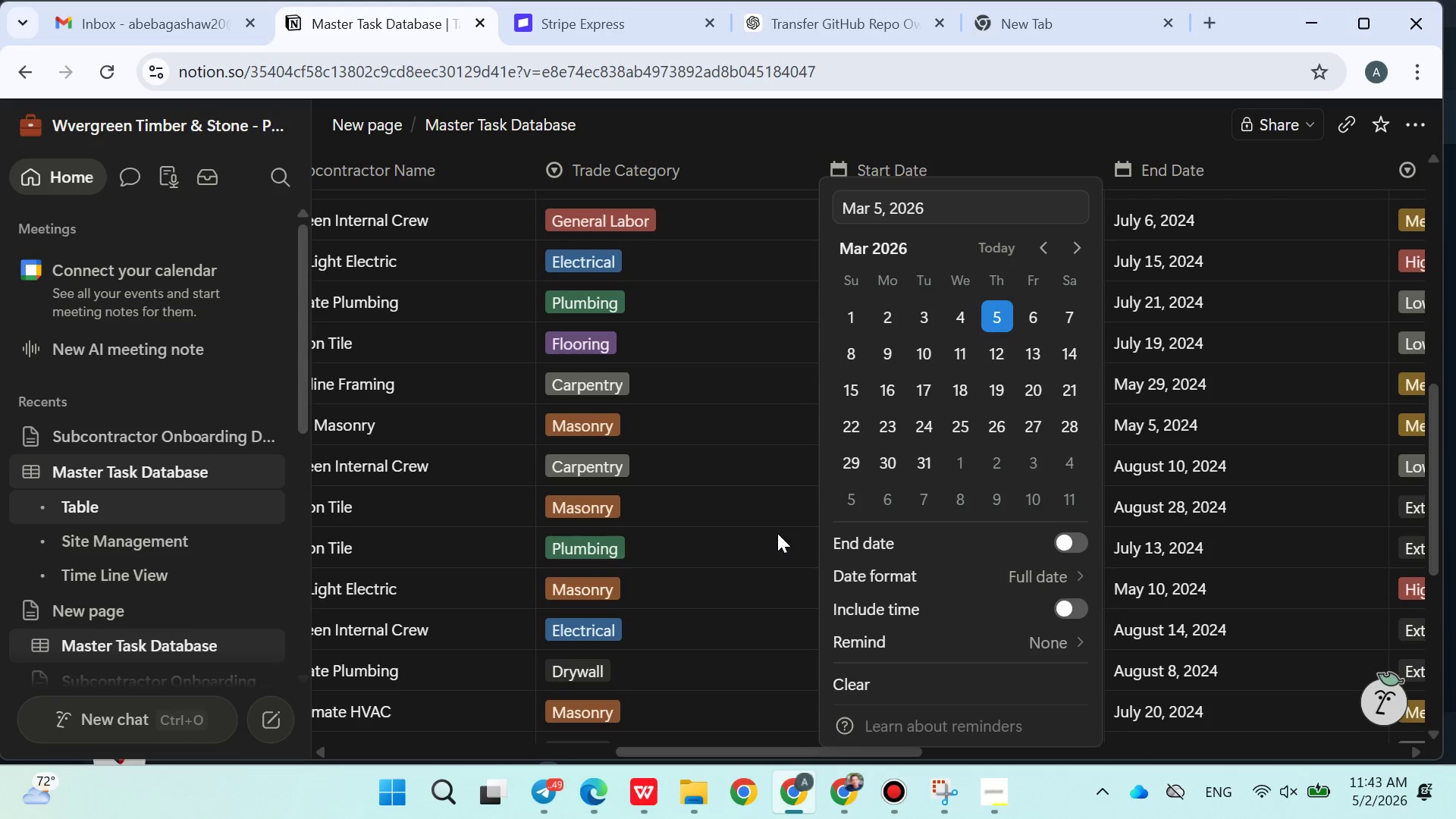 
left_click([787, 607])
 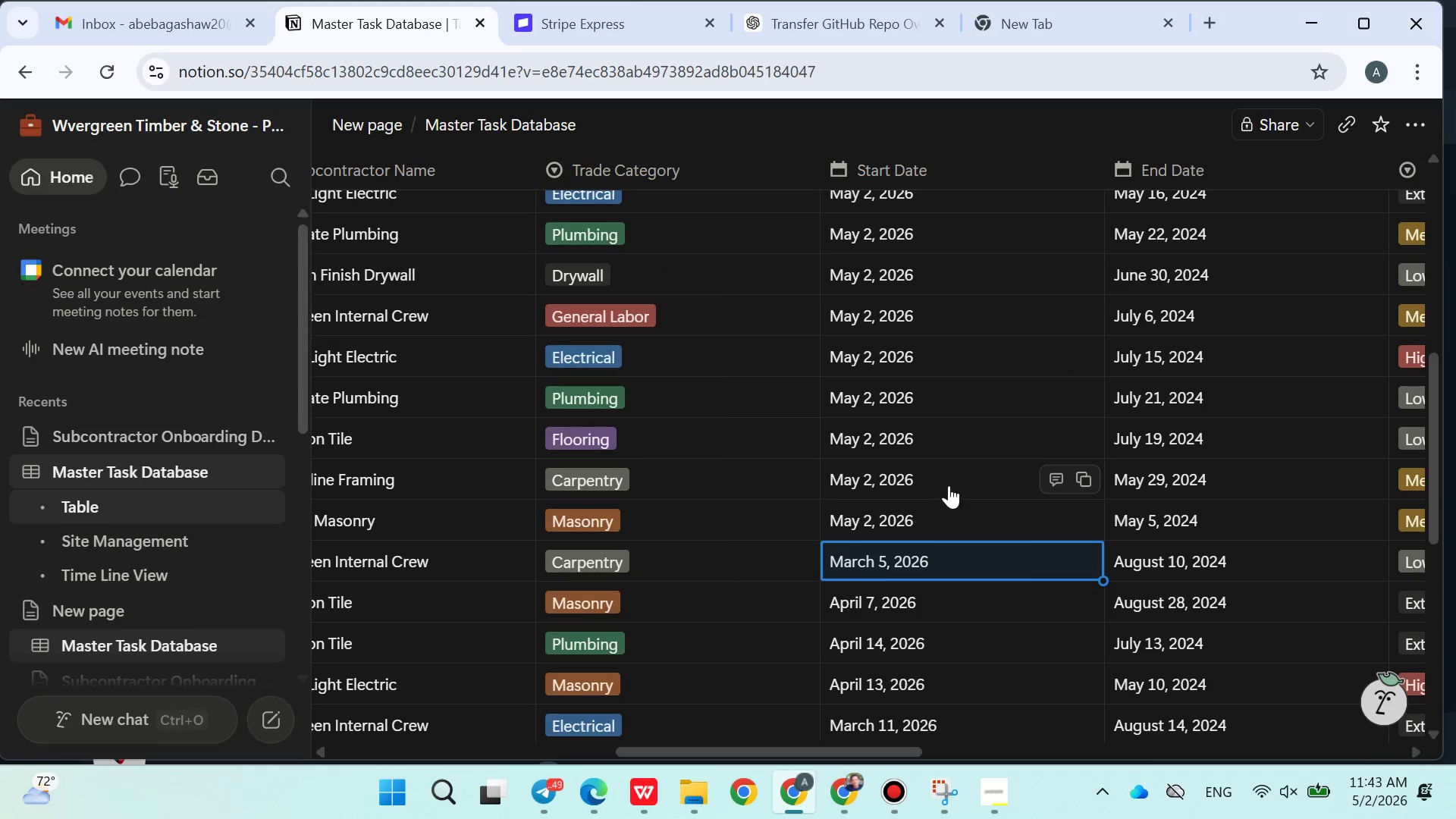 
left_click([962, 505])
 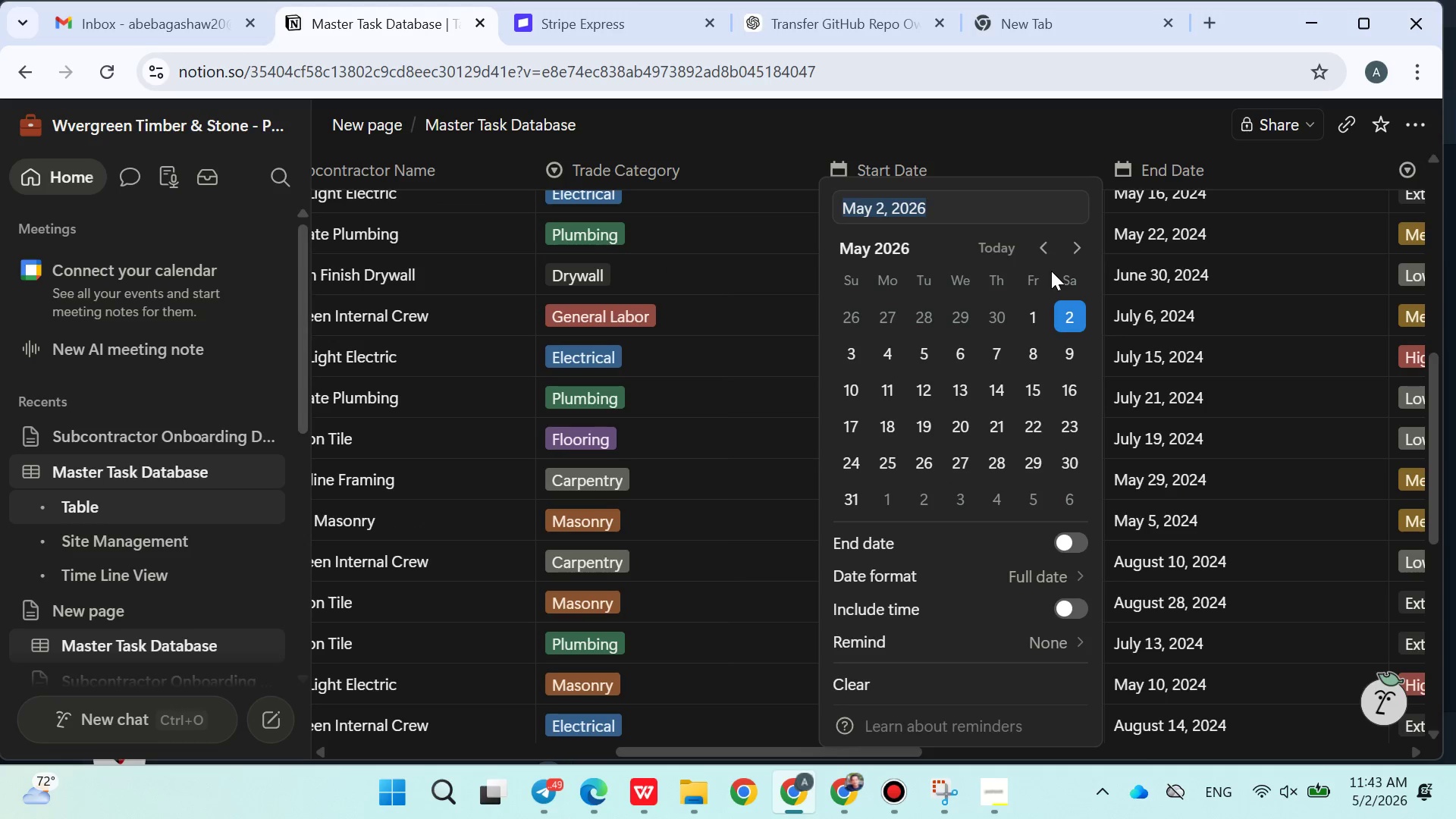 
left_click([1047, 243])
 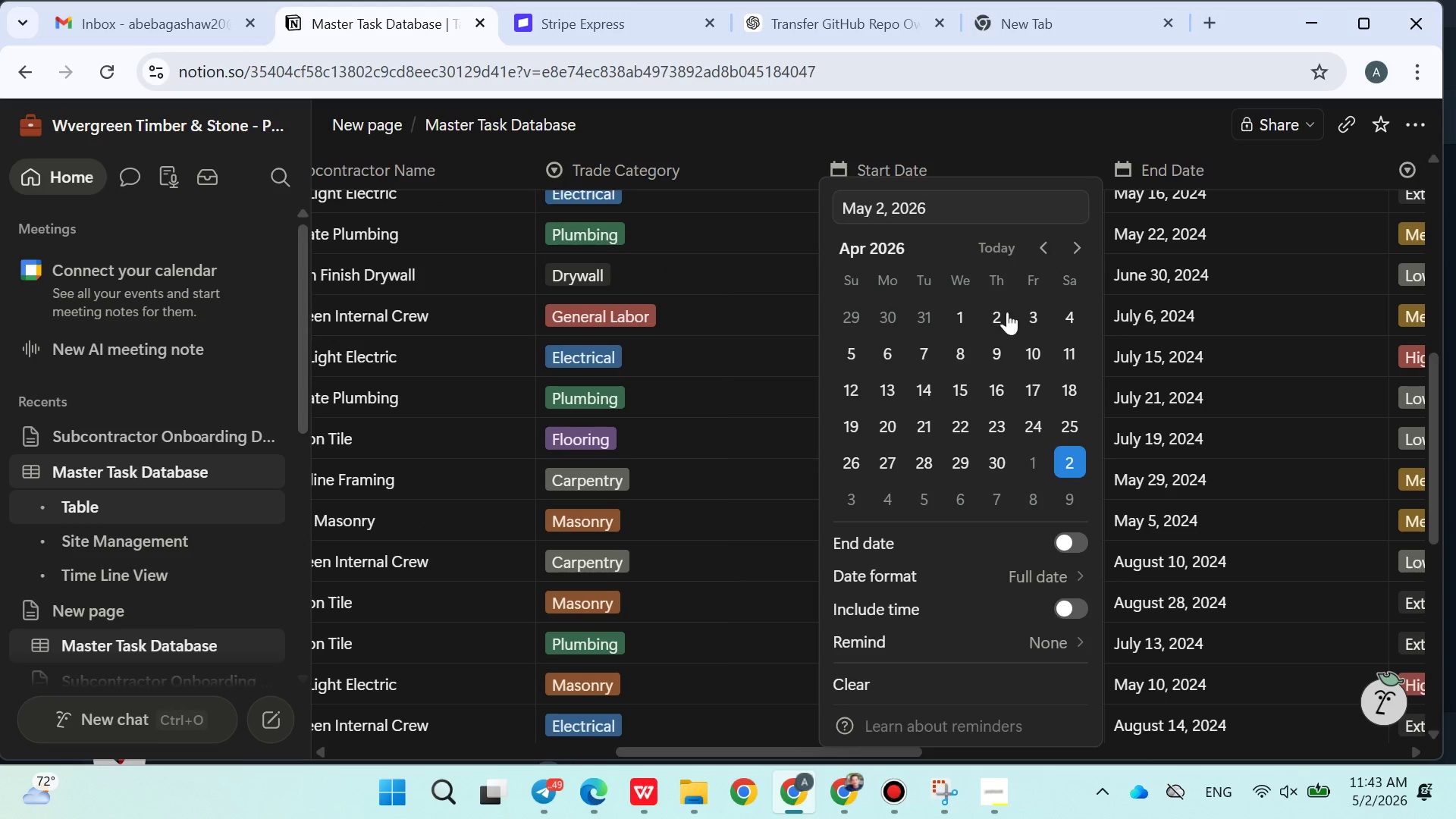 
left_click([994, 327])
 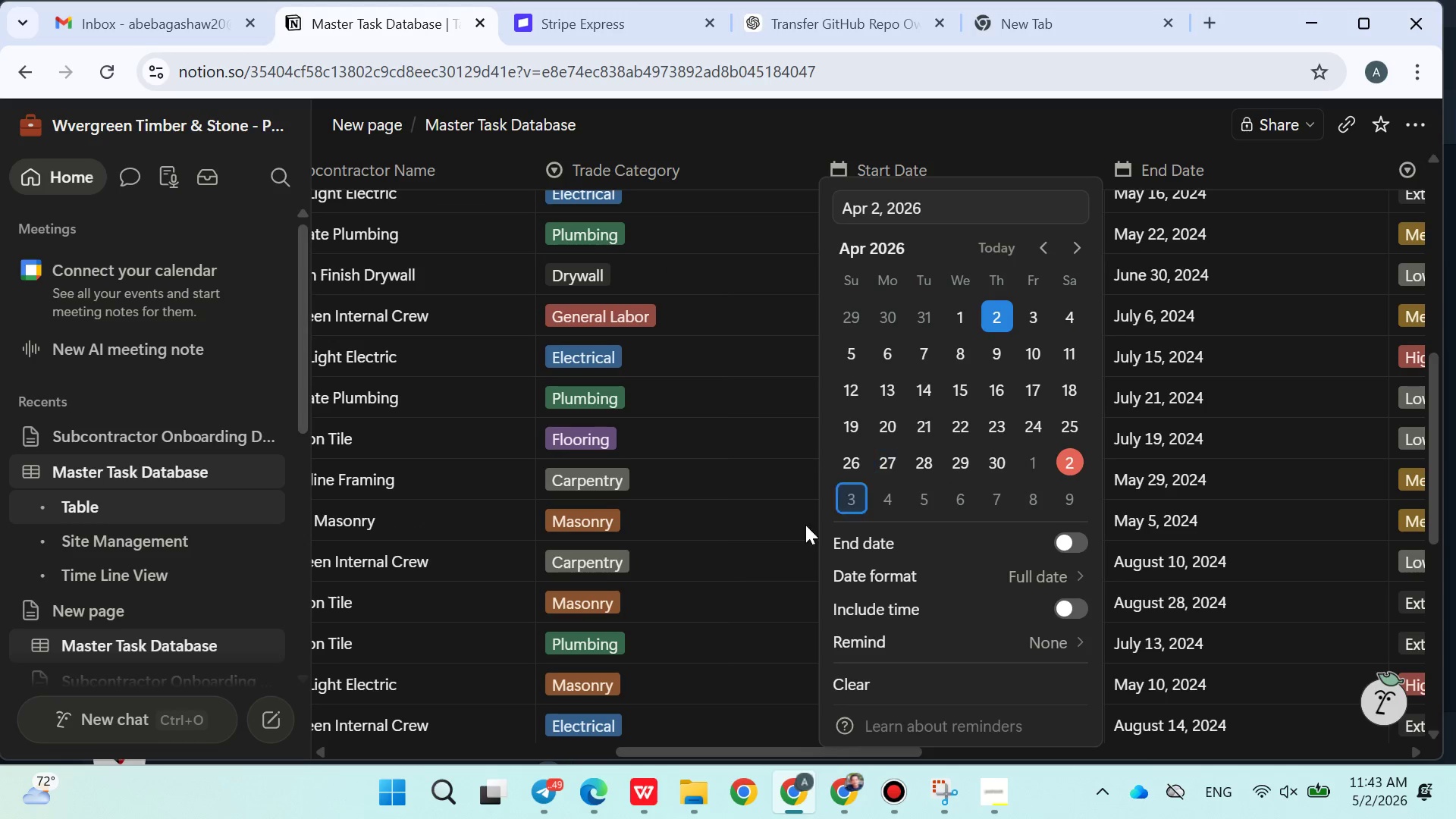 
left_click([789, 542])
 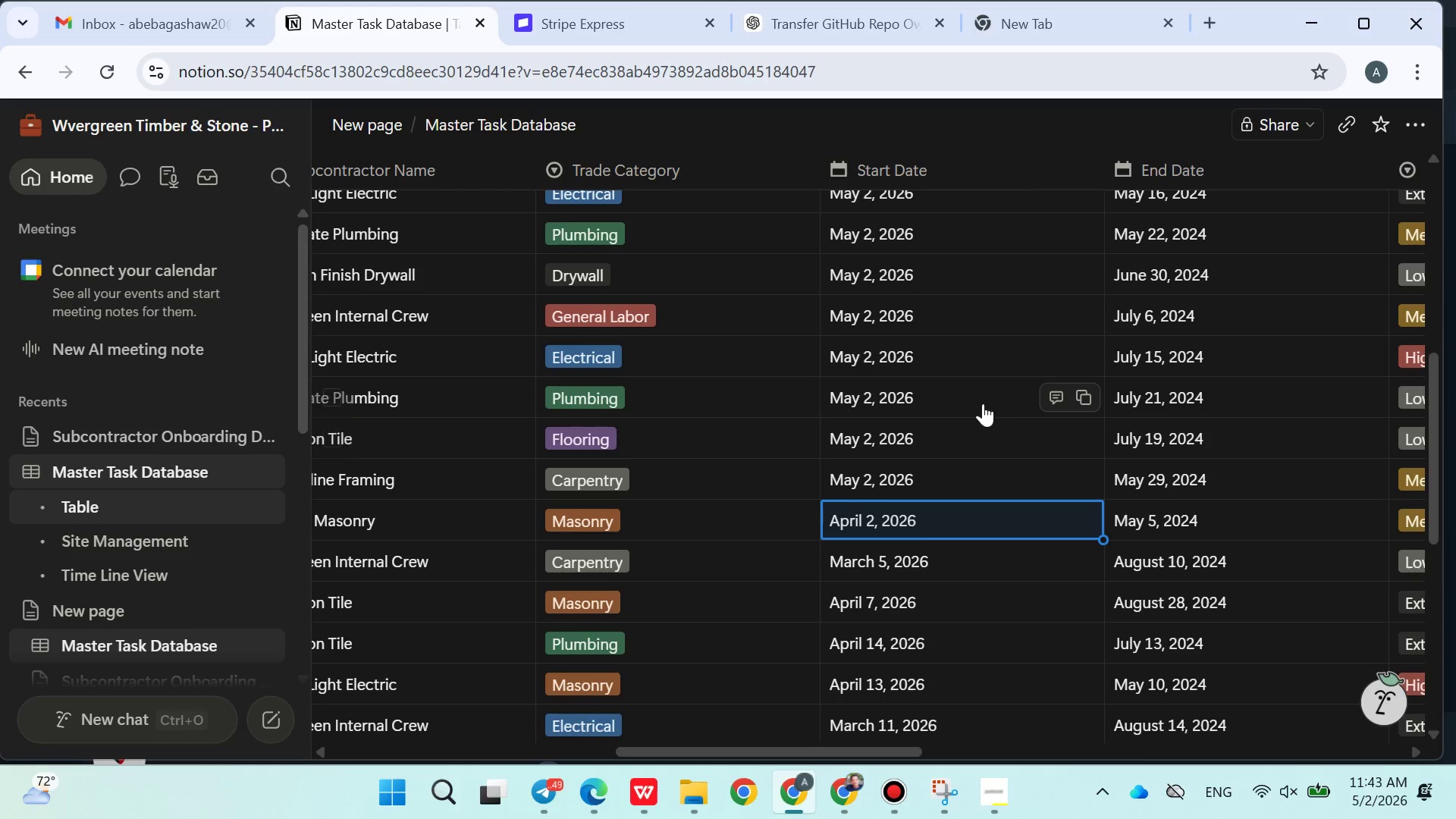 
left_click([924, 460])
 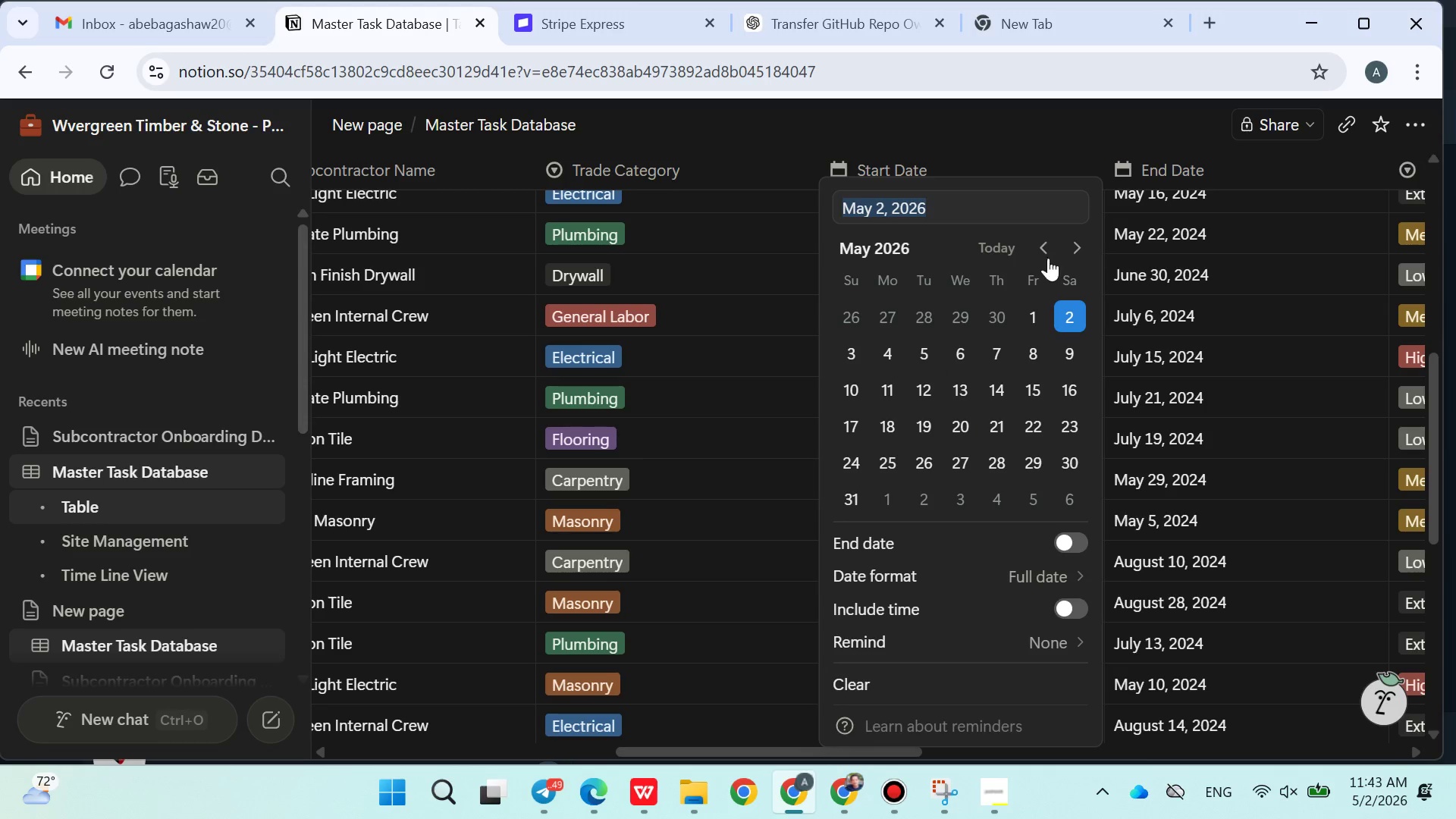 
left_click([1046, 251])
 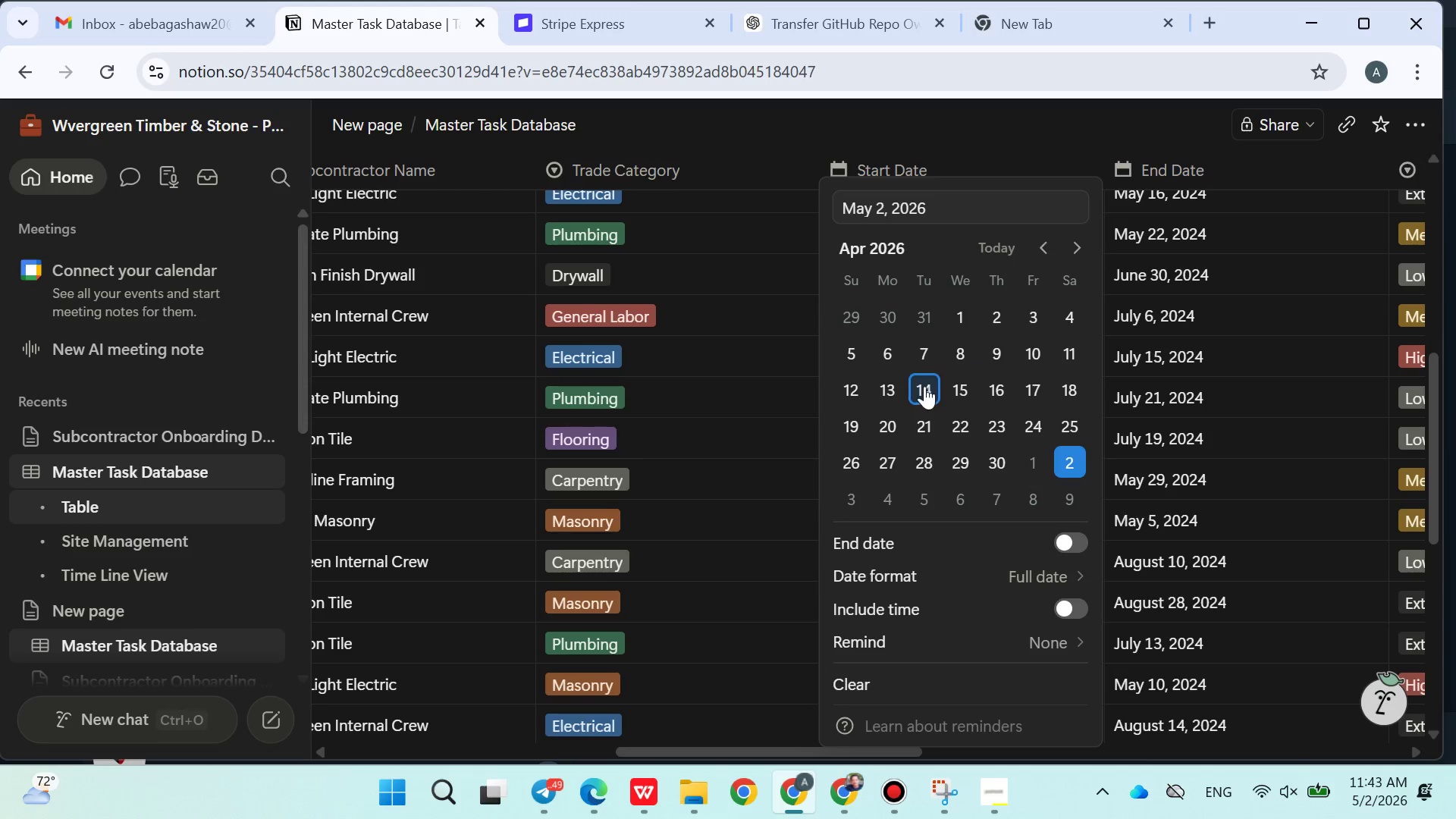 
left_click([924, 383])
 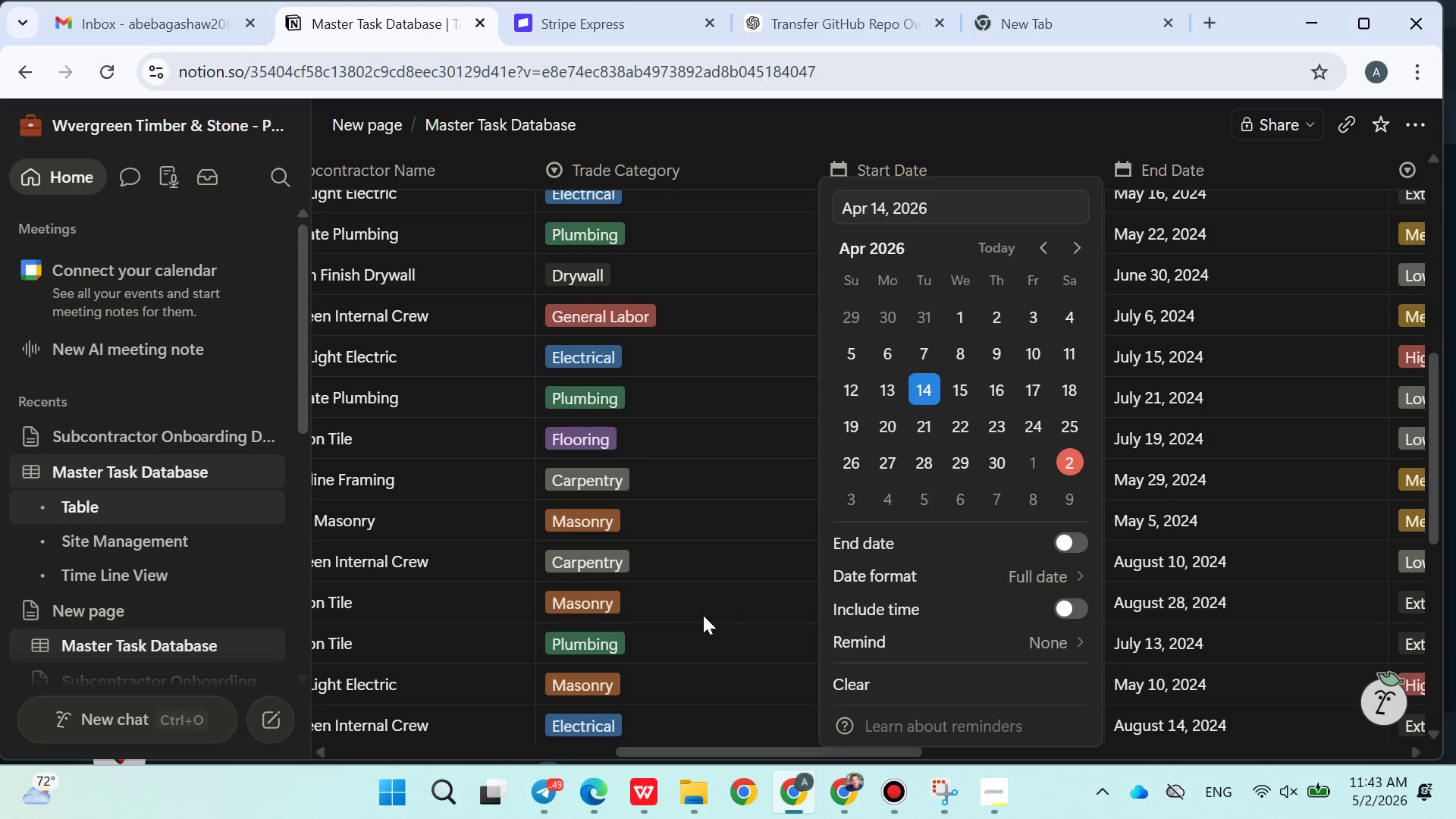 
left_click([703, 617])
 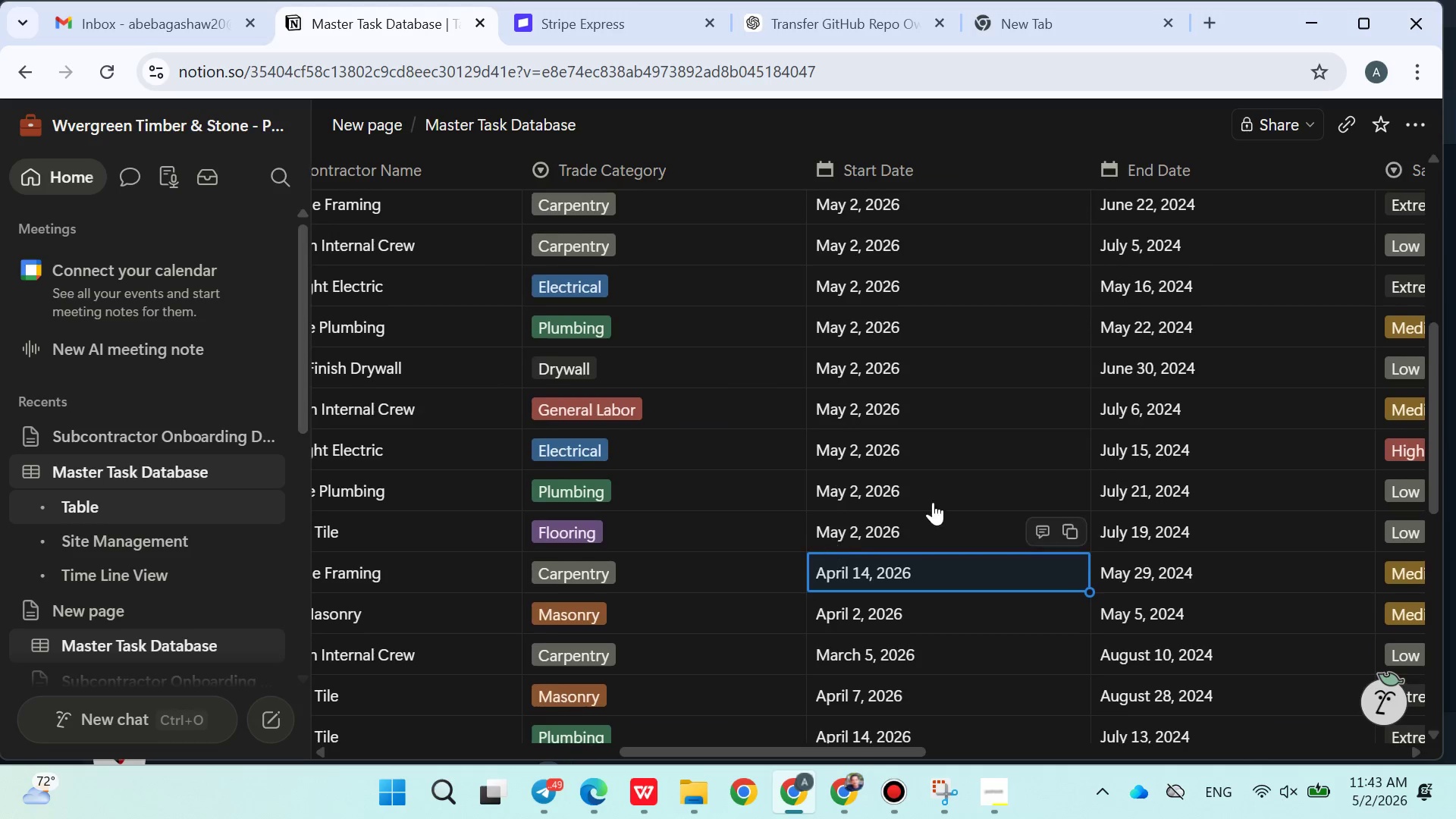 
left_click([974, 521])
 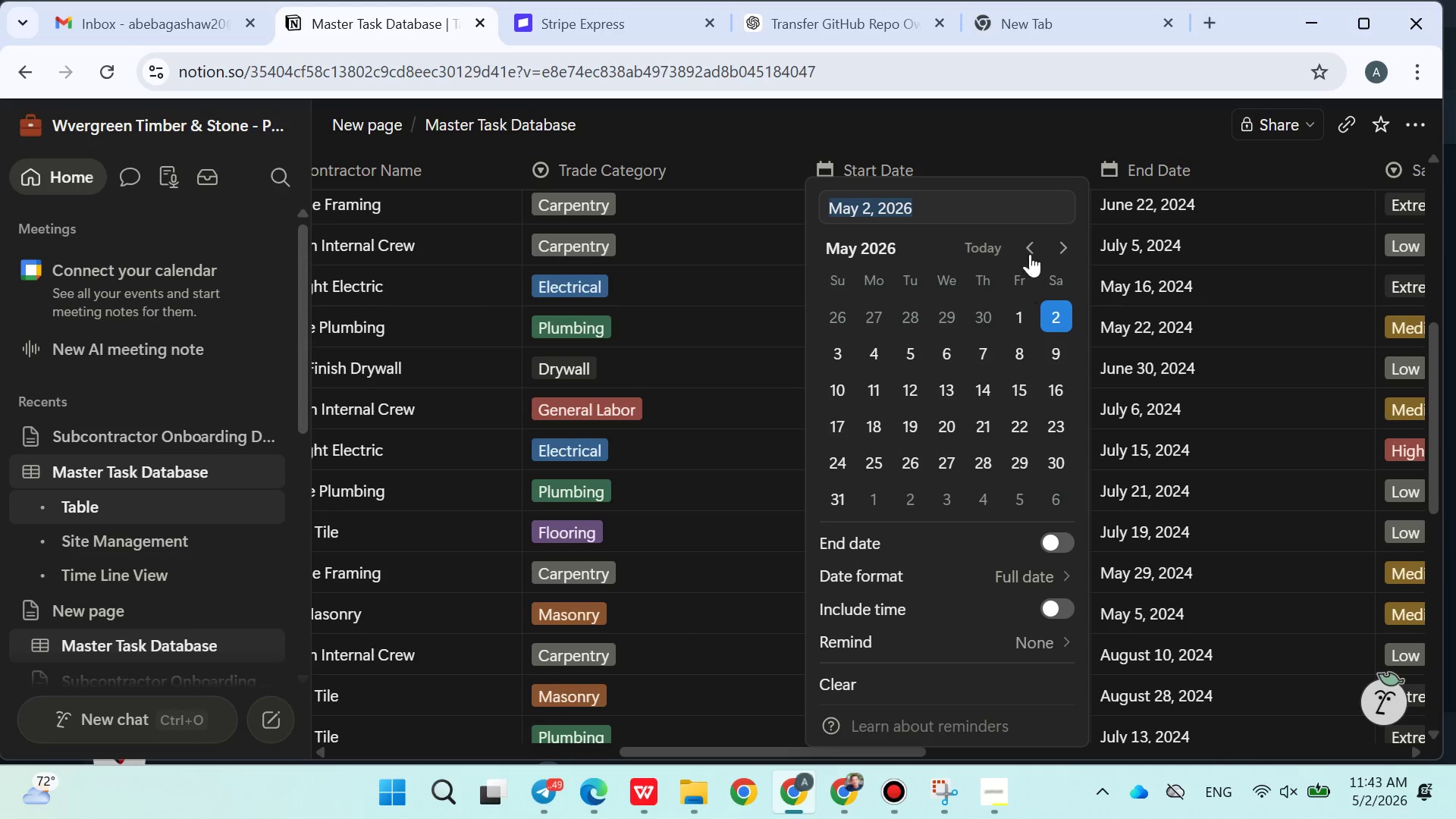 
left_click([1030, 245])
 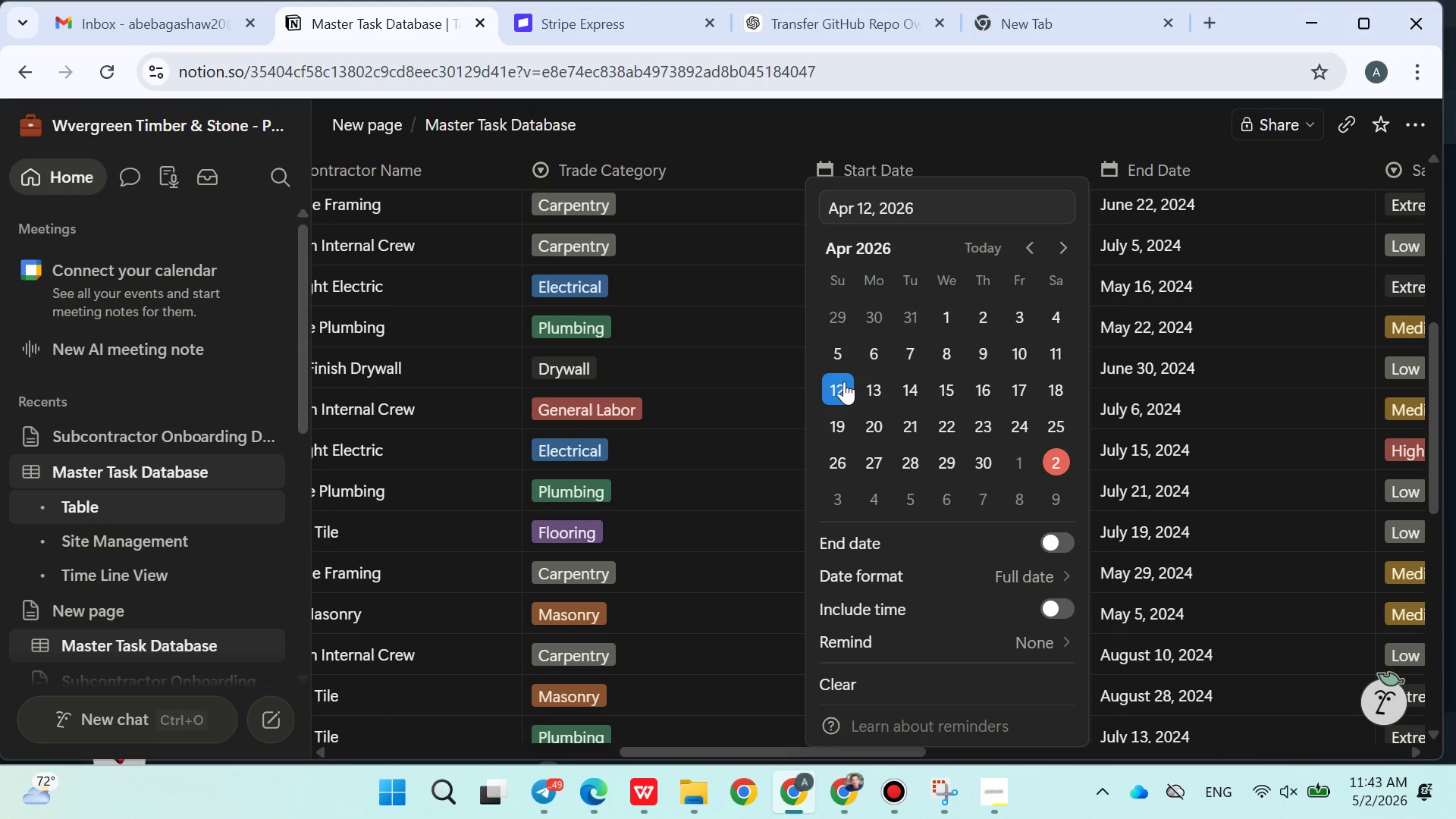 
double_click([730, 488])
 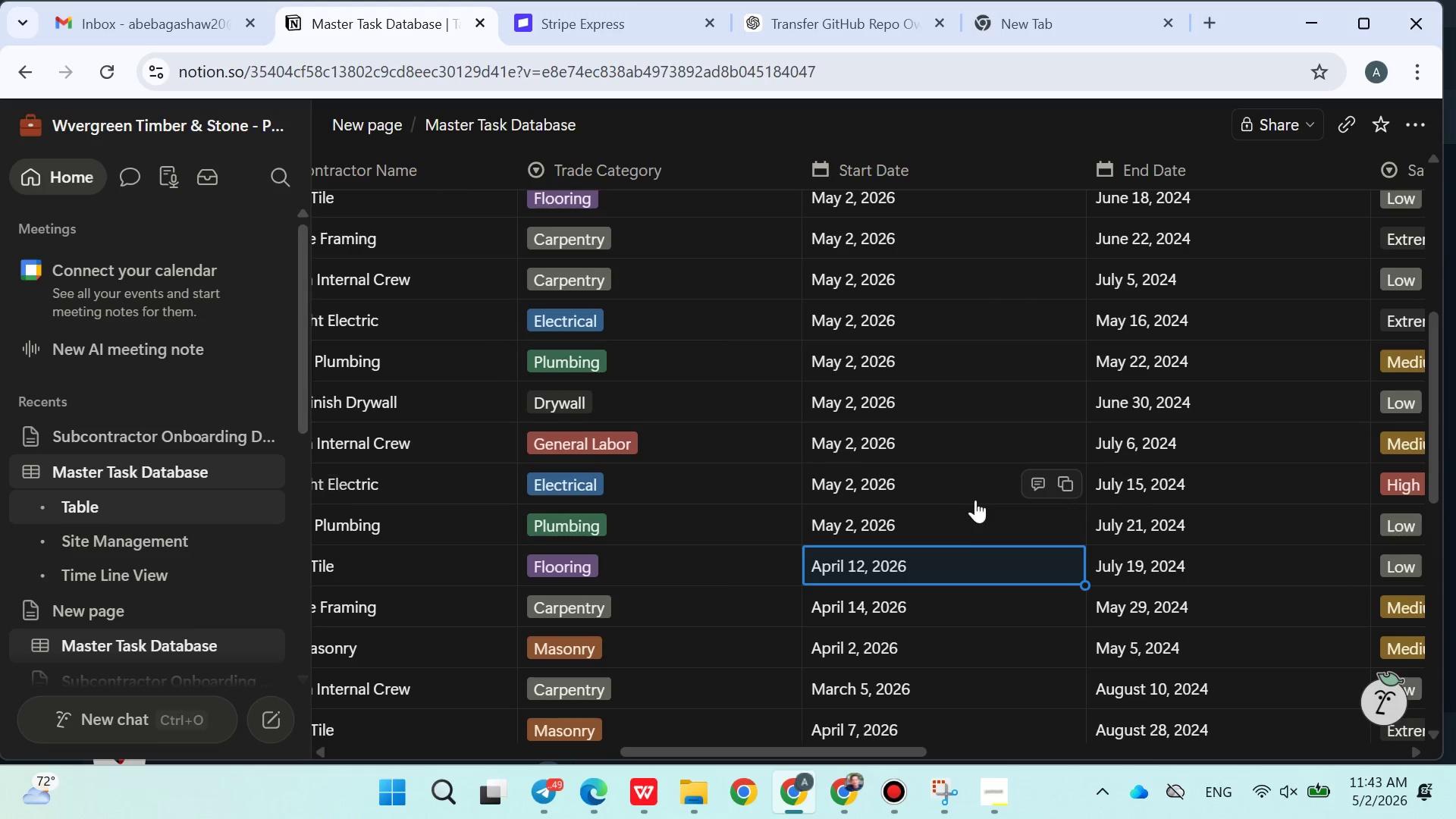 
left_click([949, 519])
 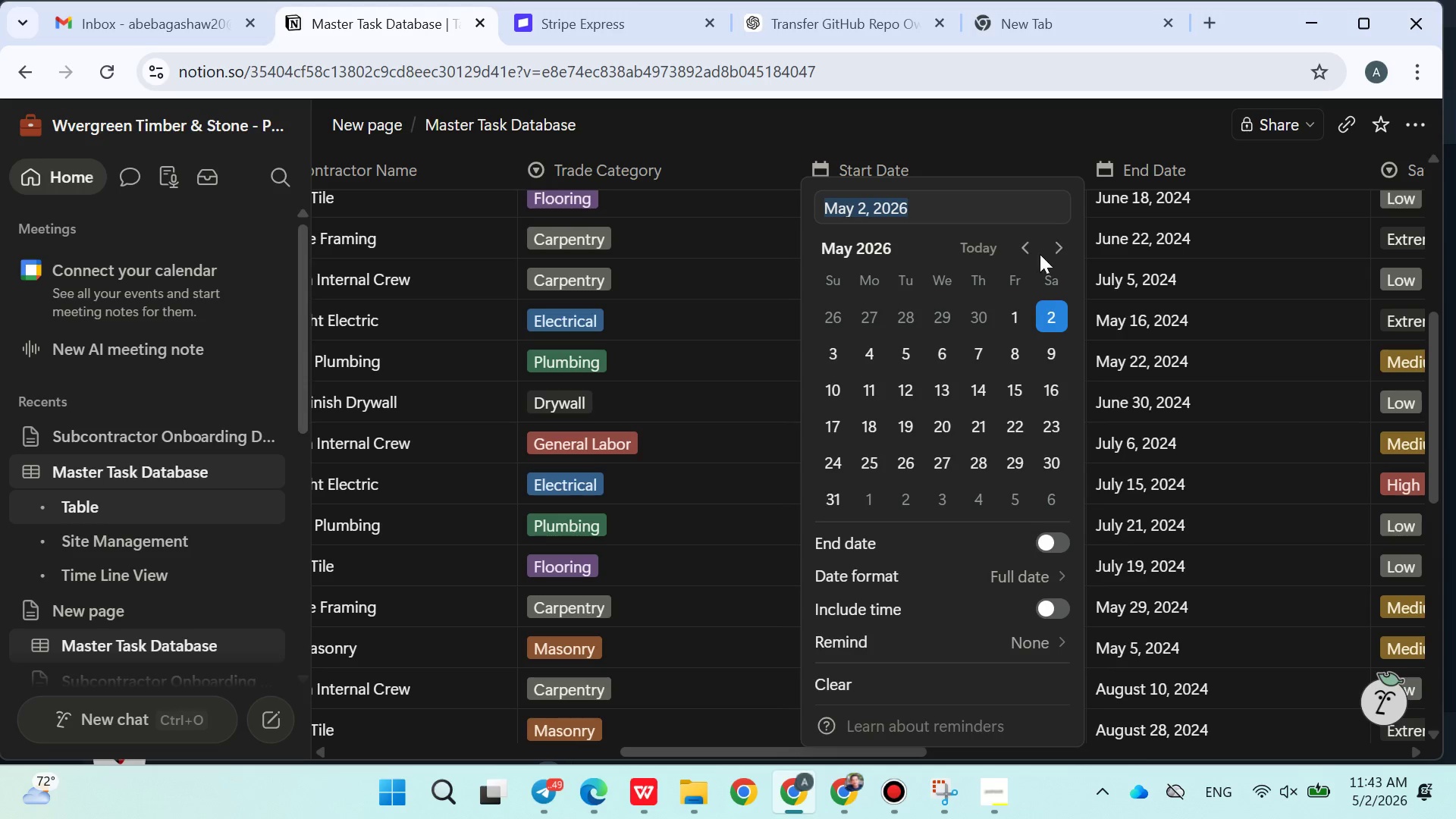 
left_click([1032, 254])
 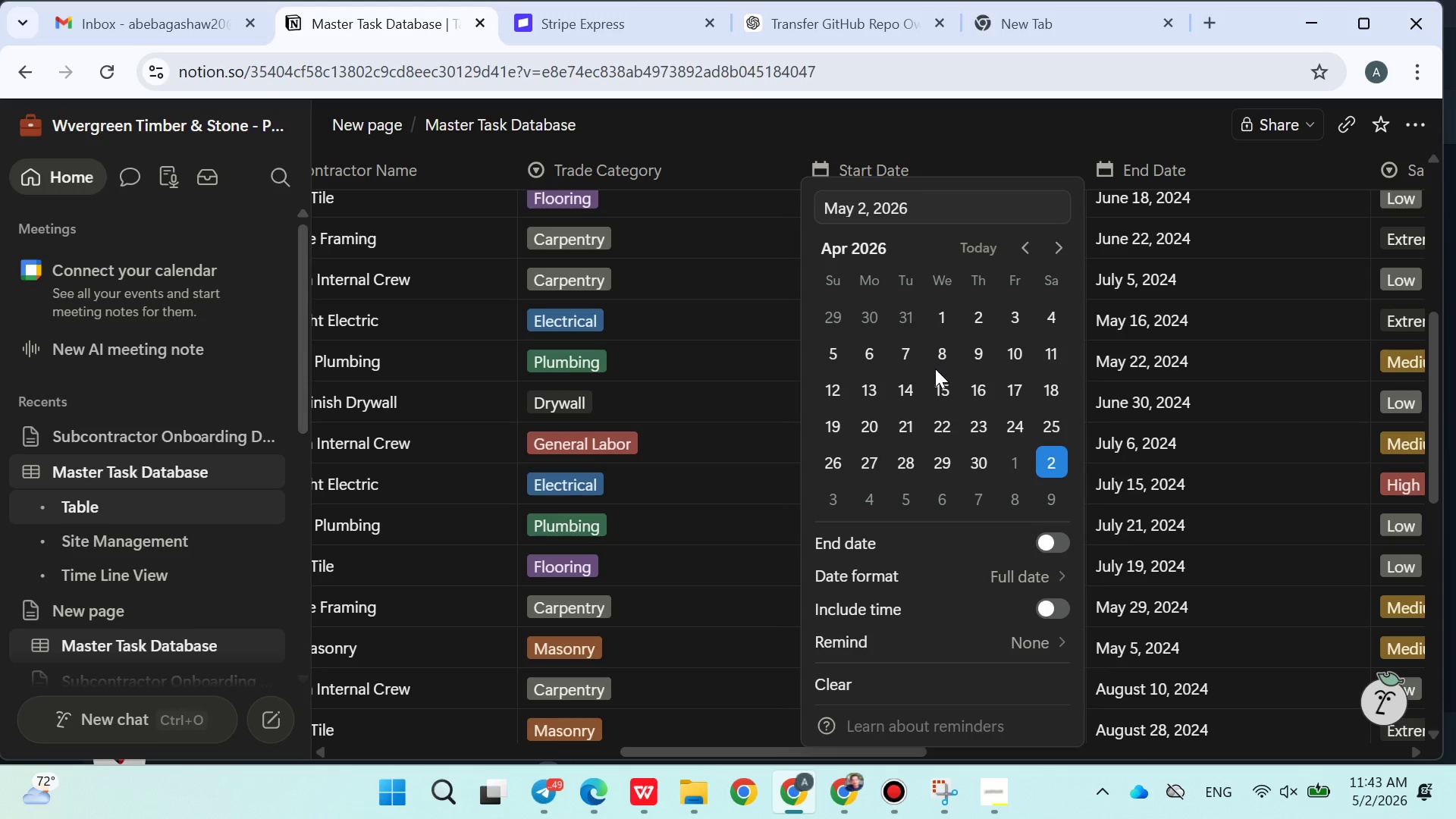 
double_click([941, 354])
 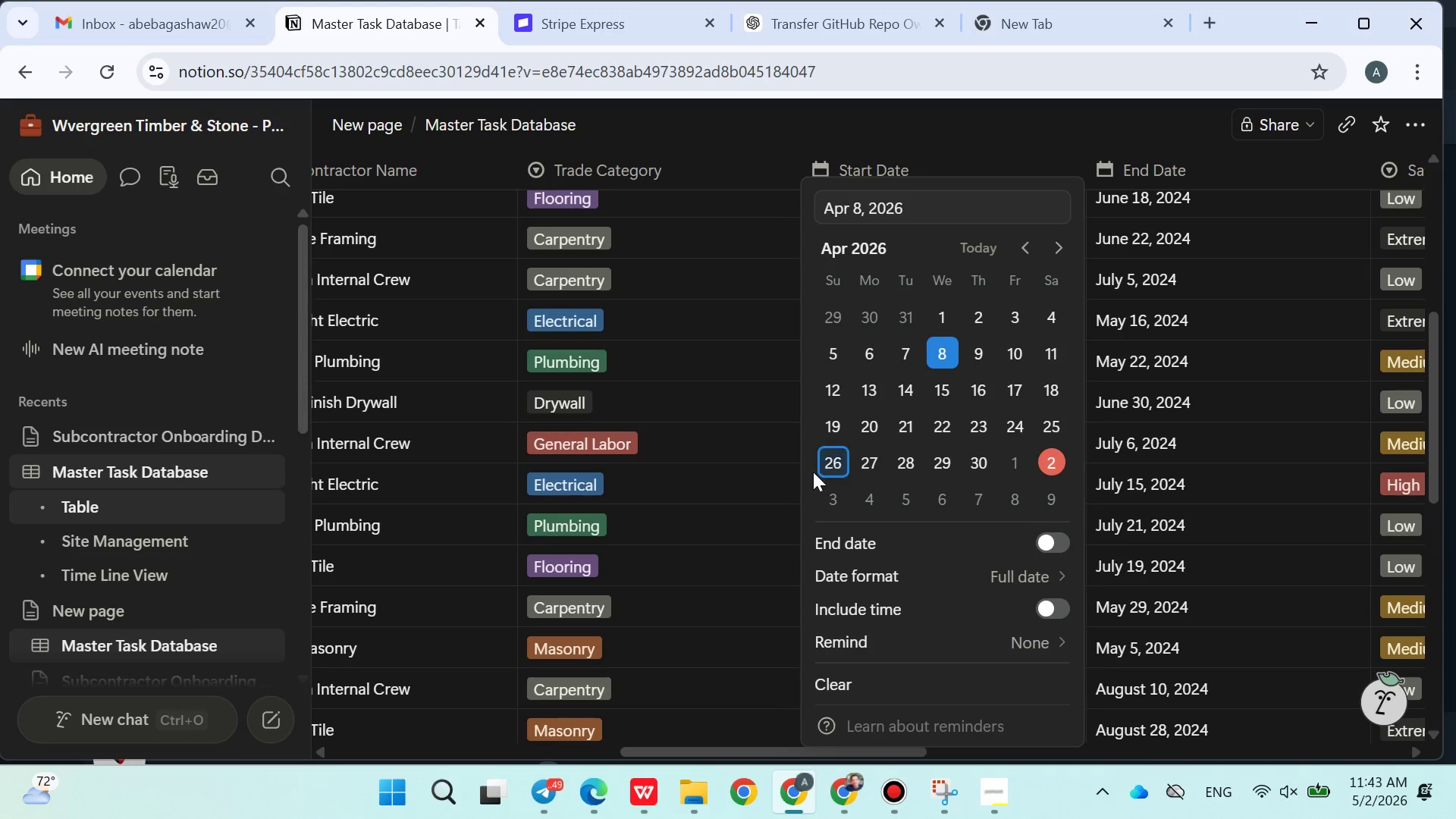 
triple_click([808, 472])
 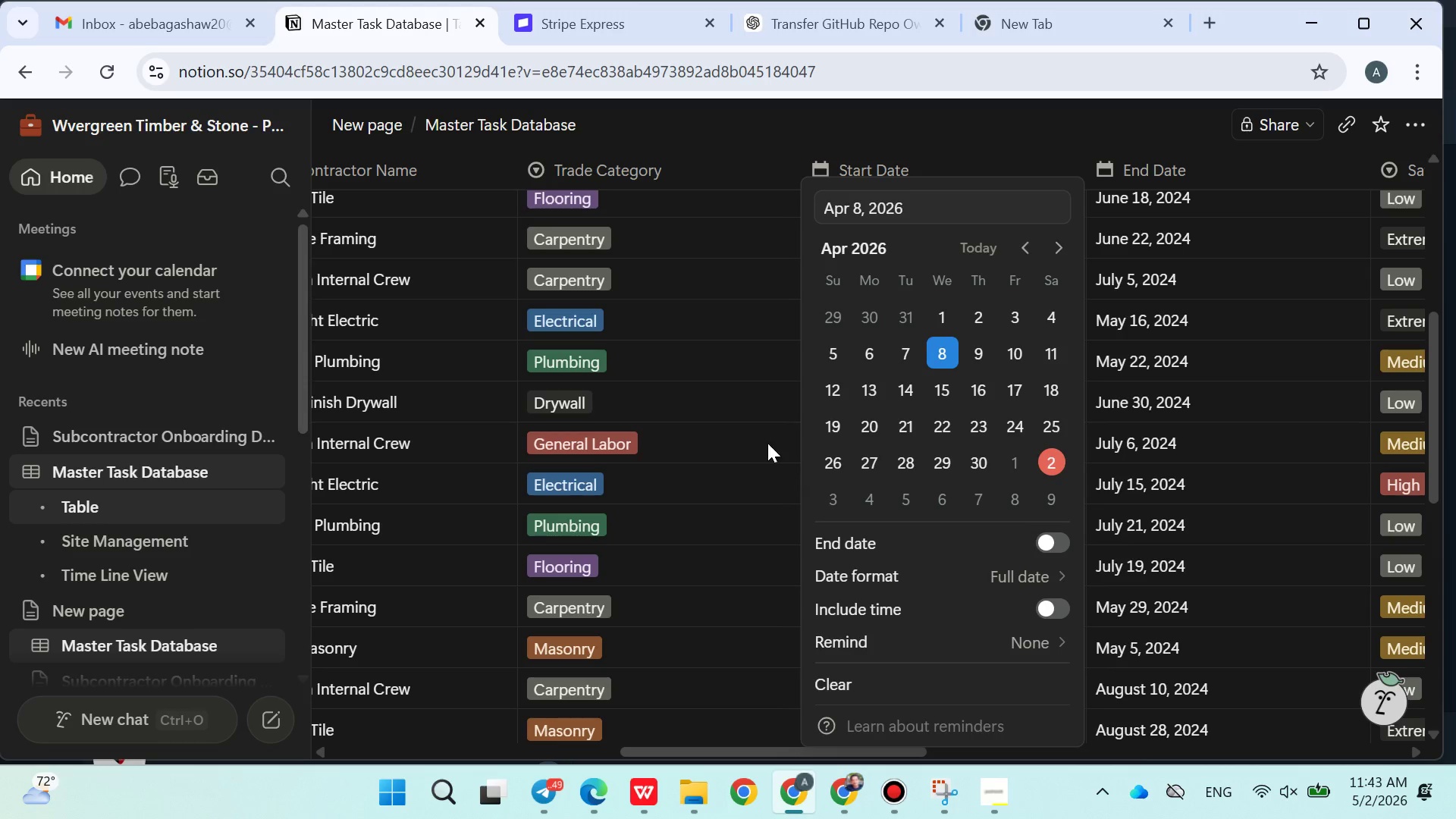 
left_click([764, 441])
 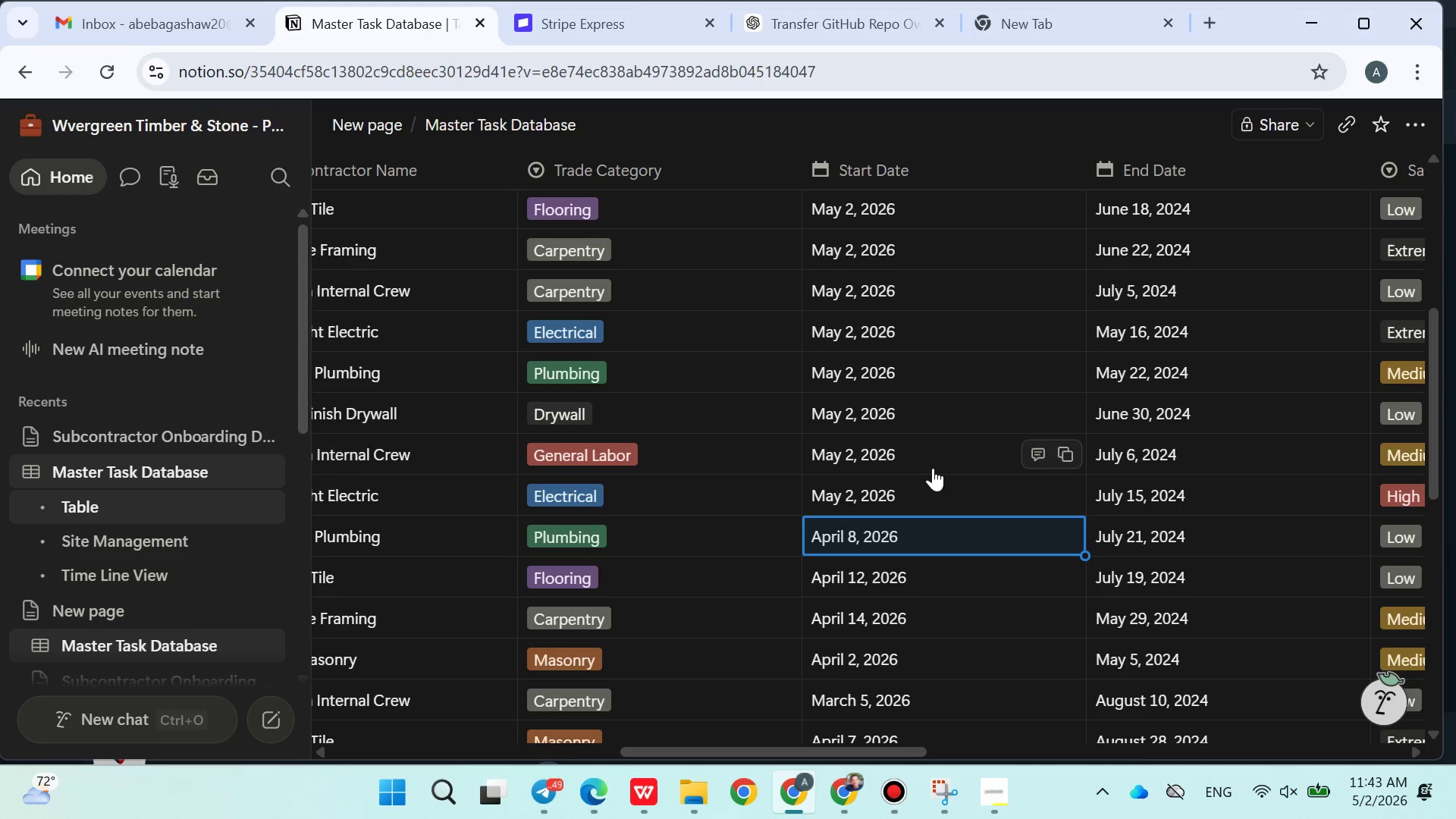 
left_click([928, 481])
 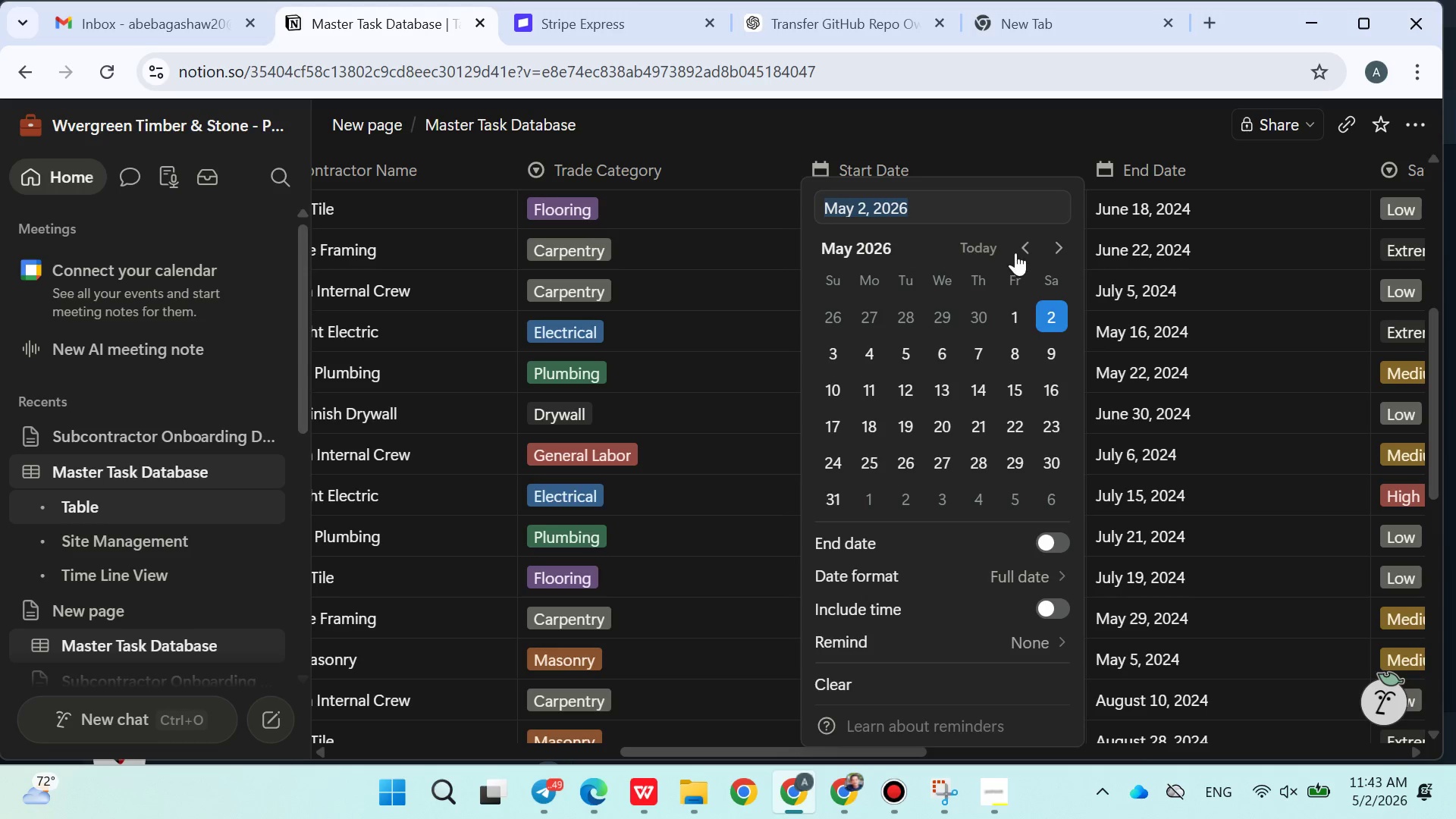 
left_click([1018, 240])
 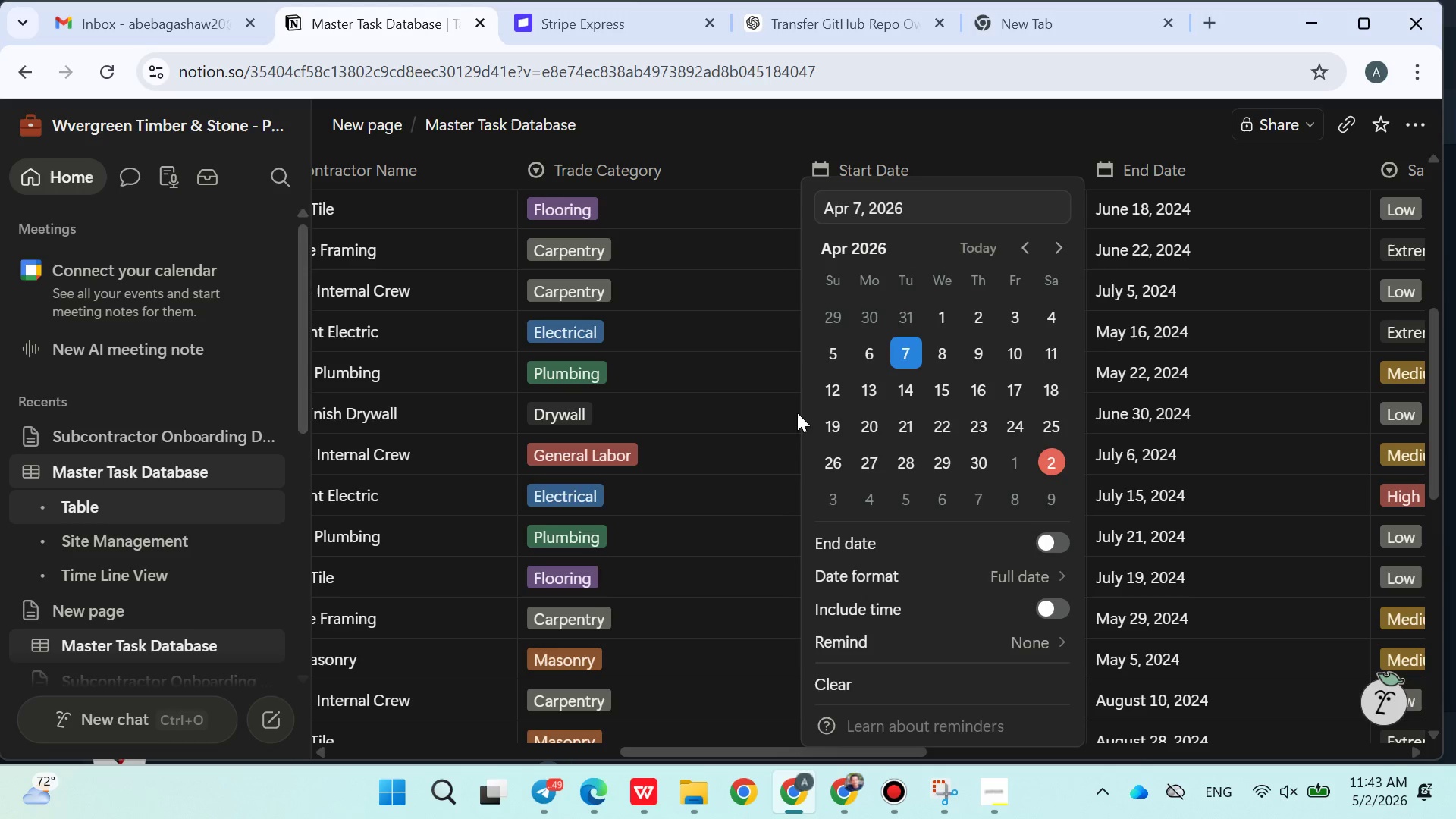 
double_click([728, 424])
 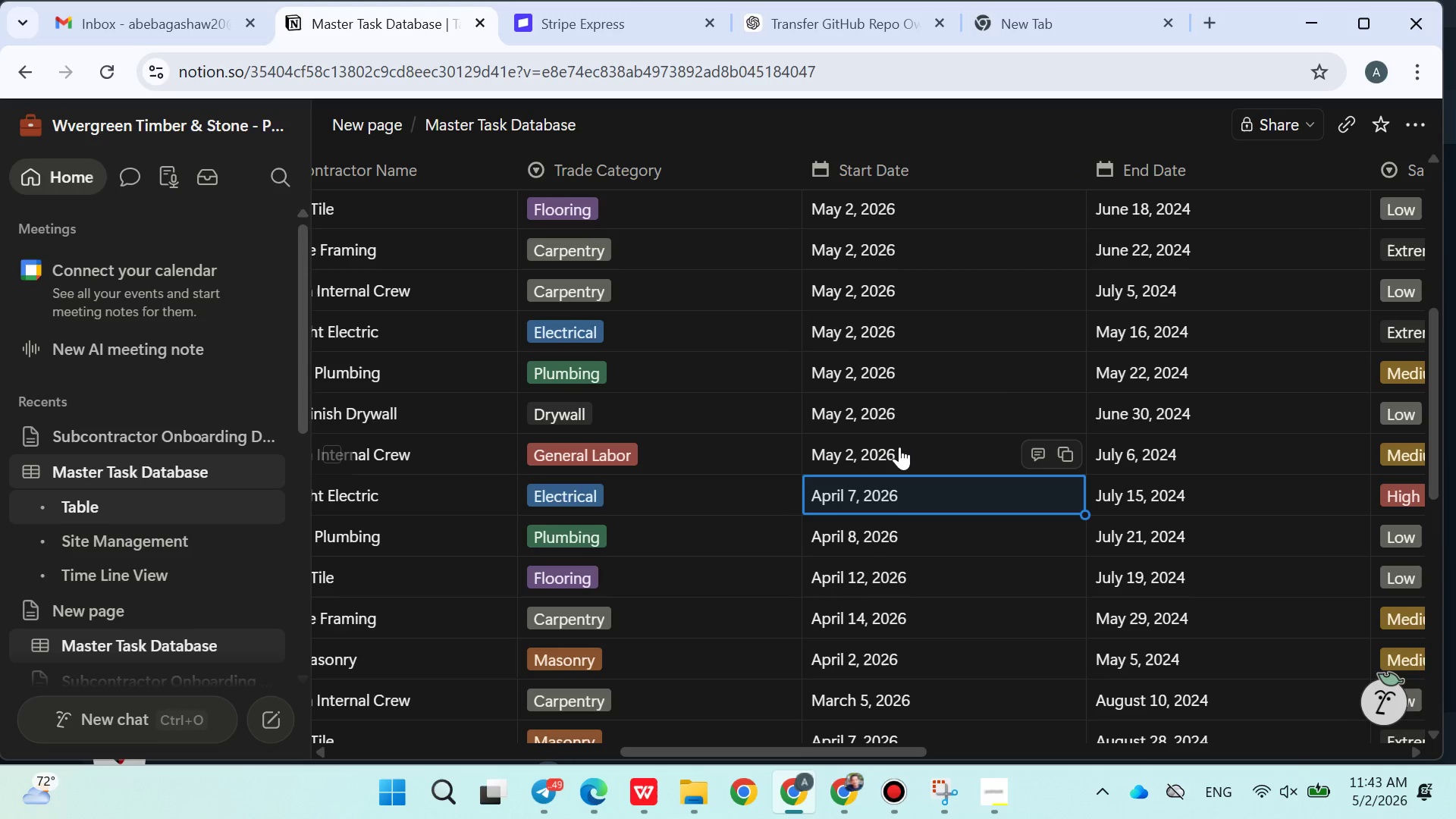 
left_click([920, 450])
 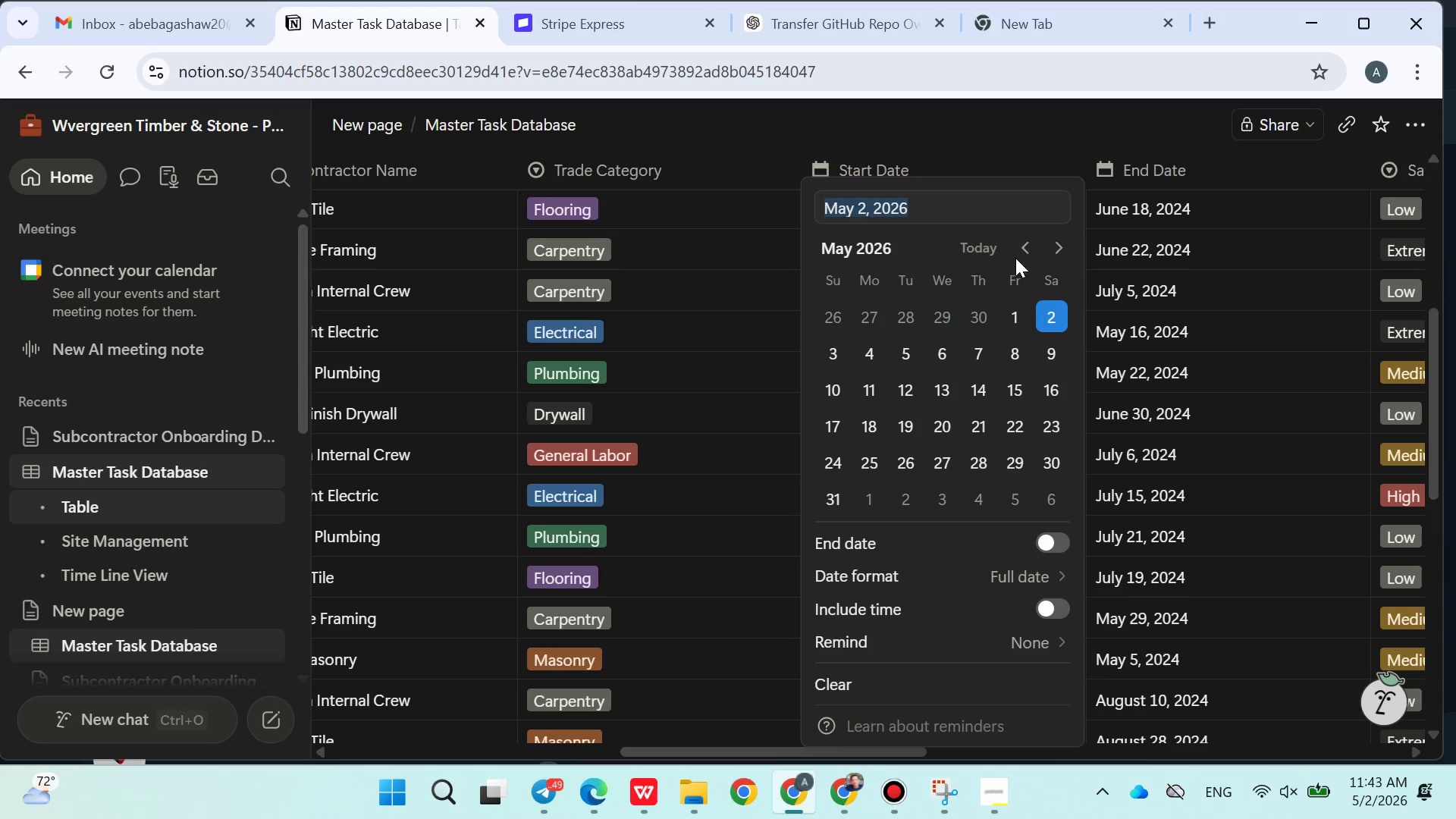 
left_click([1020, 256])
 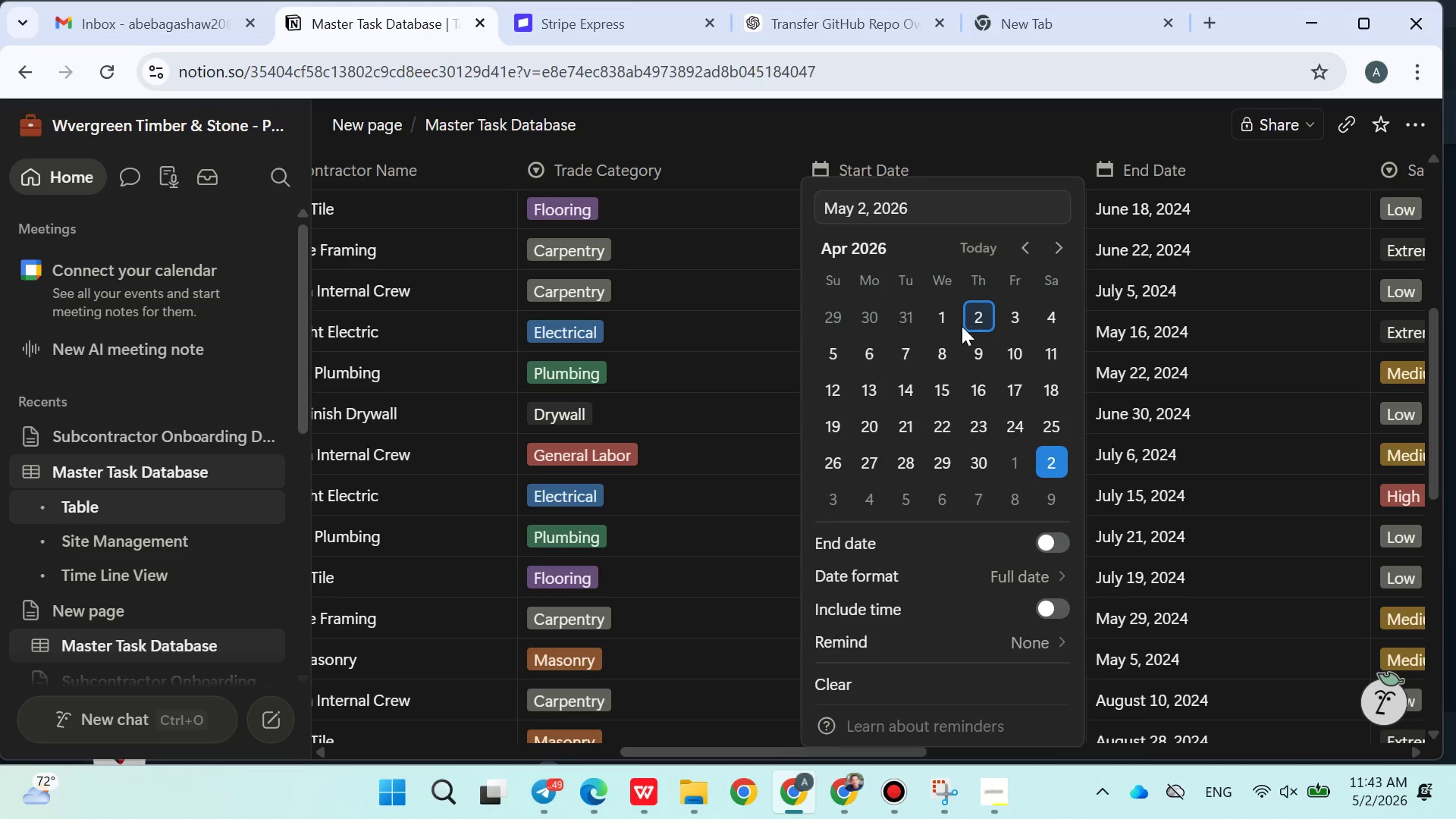 
left_click([960, 329])
 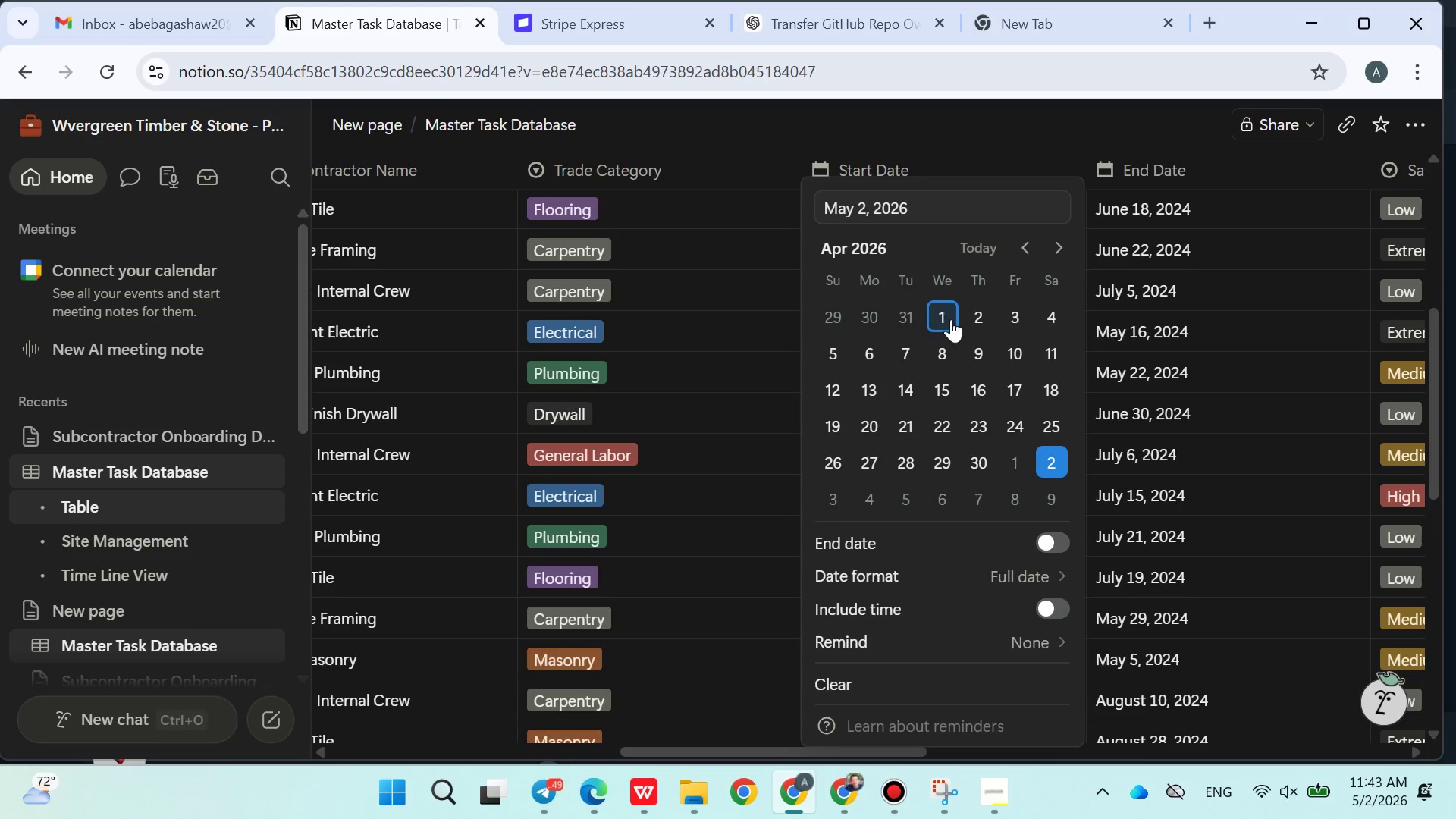 
left_click([952, 318])
 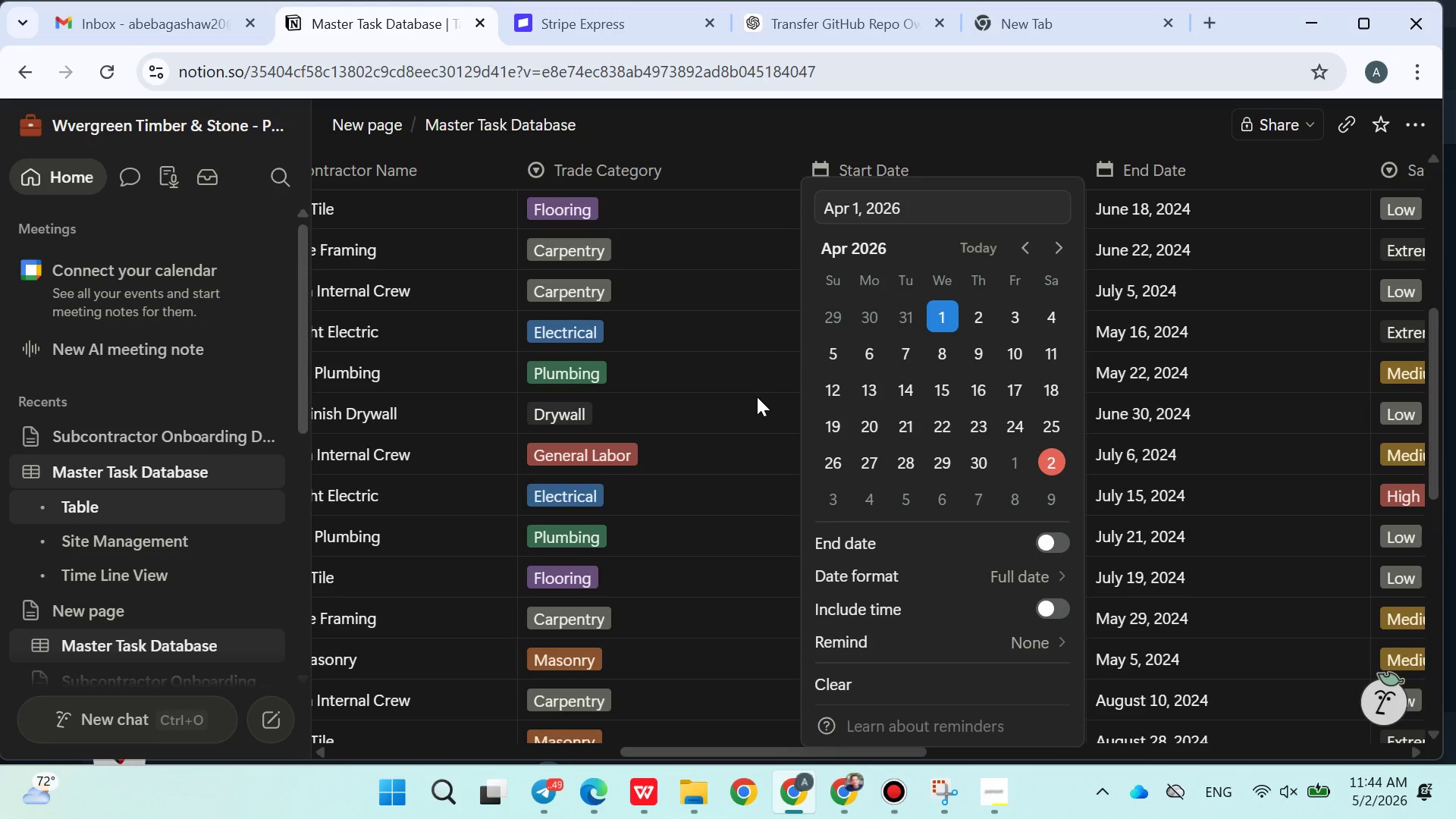 
left_click([756, 397])
 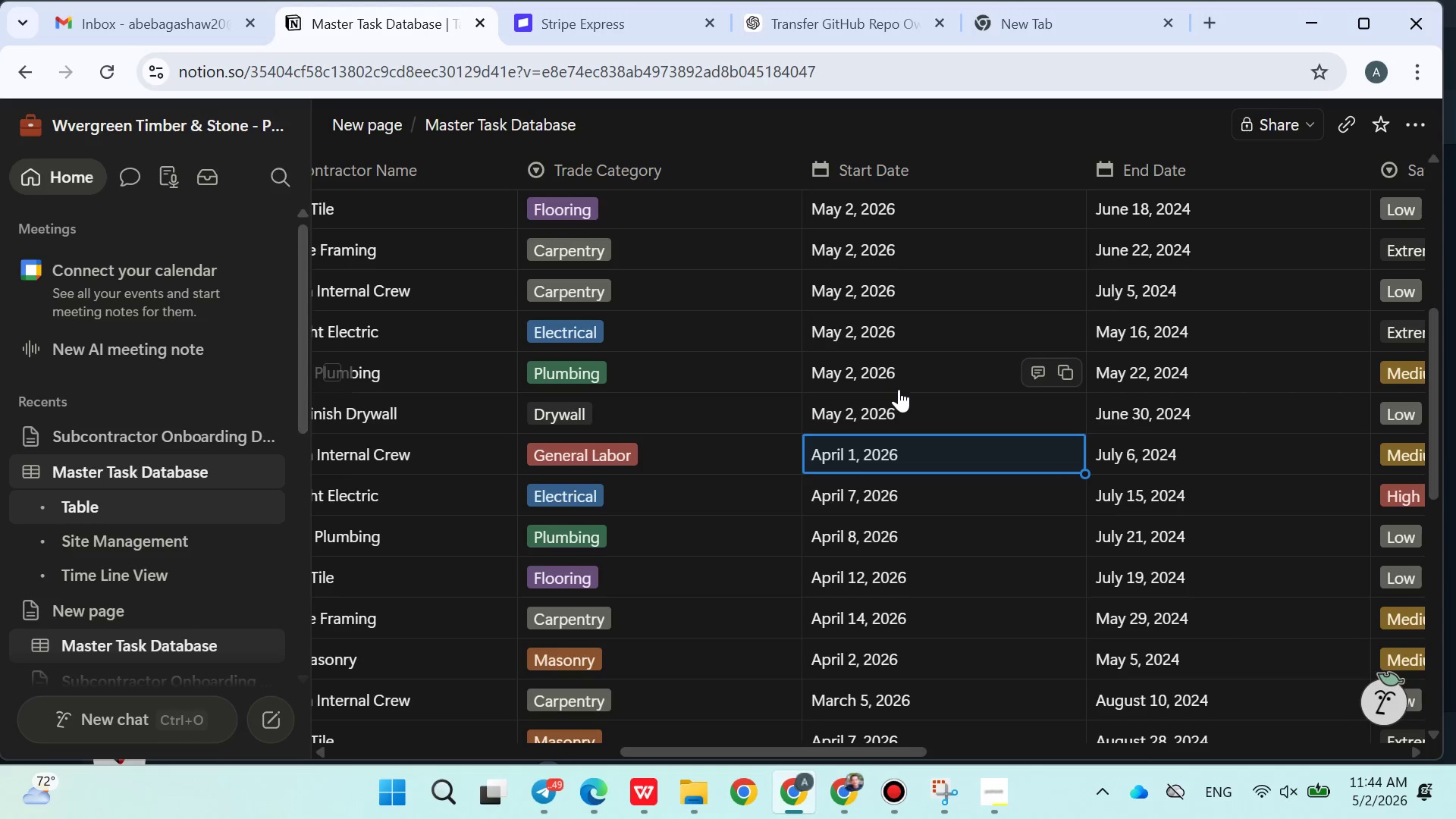 
left_click([932, 409])
 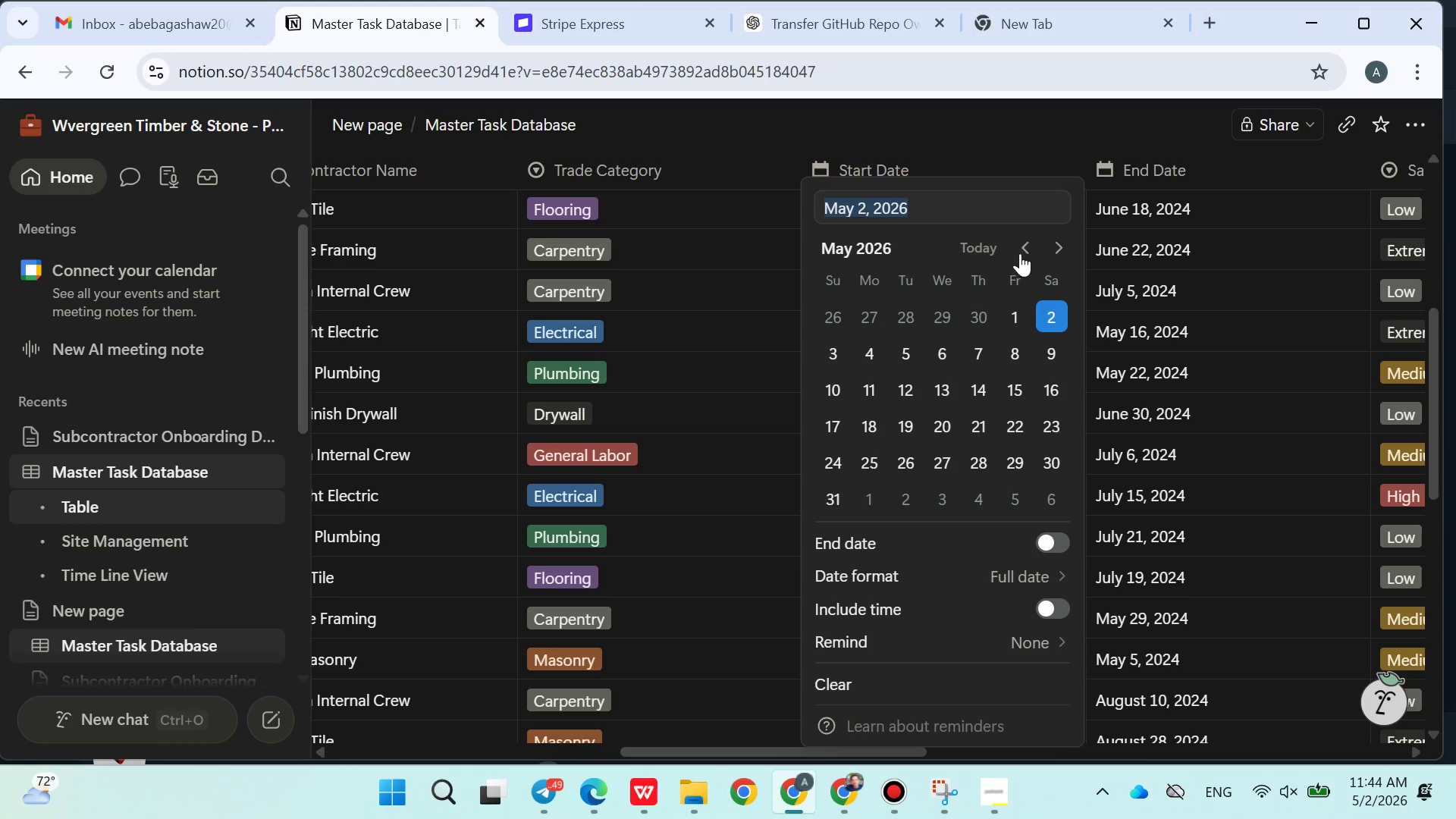 
left_click([1025, 246])
 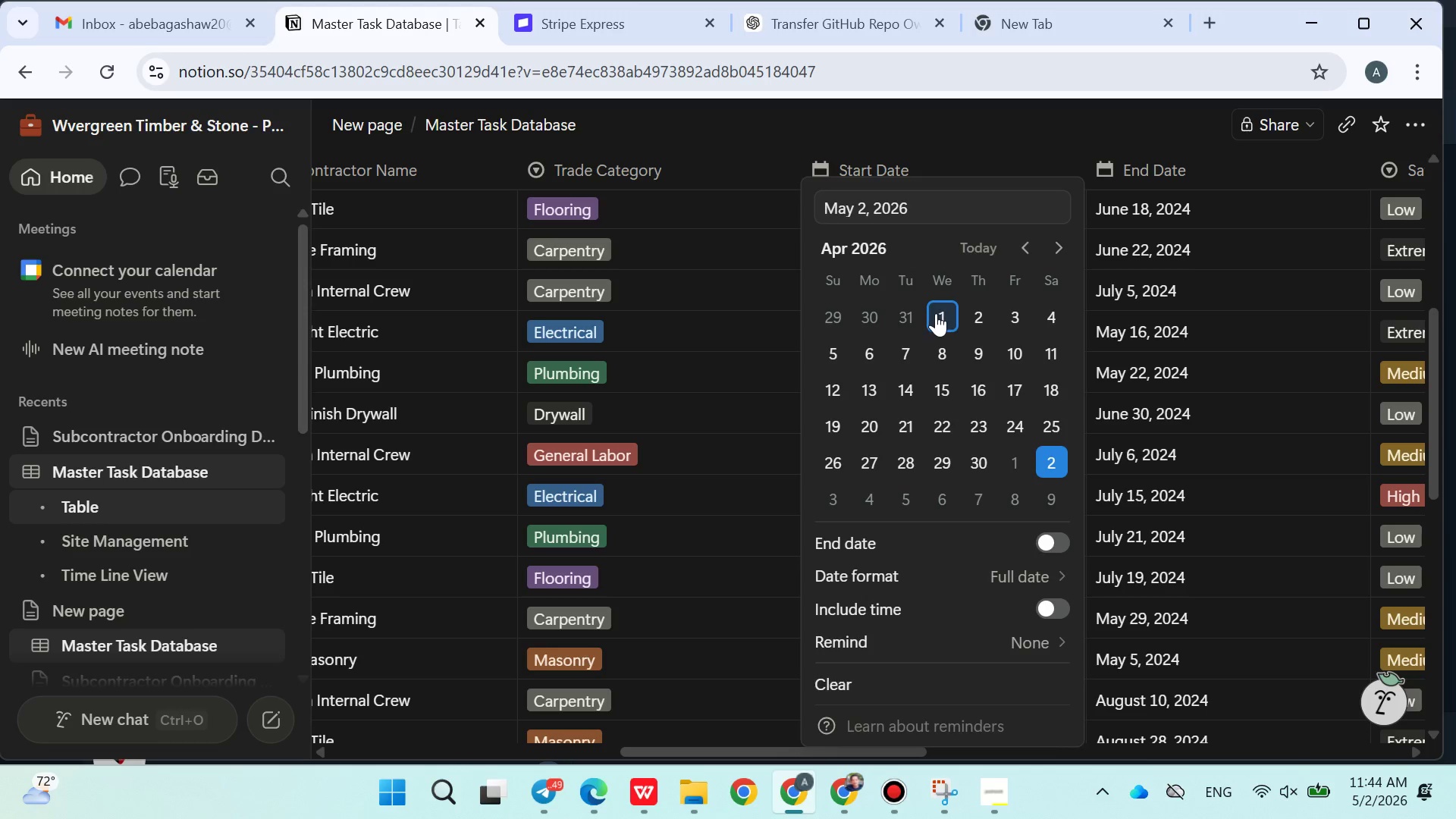 
left_click([936, 313])
 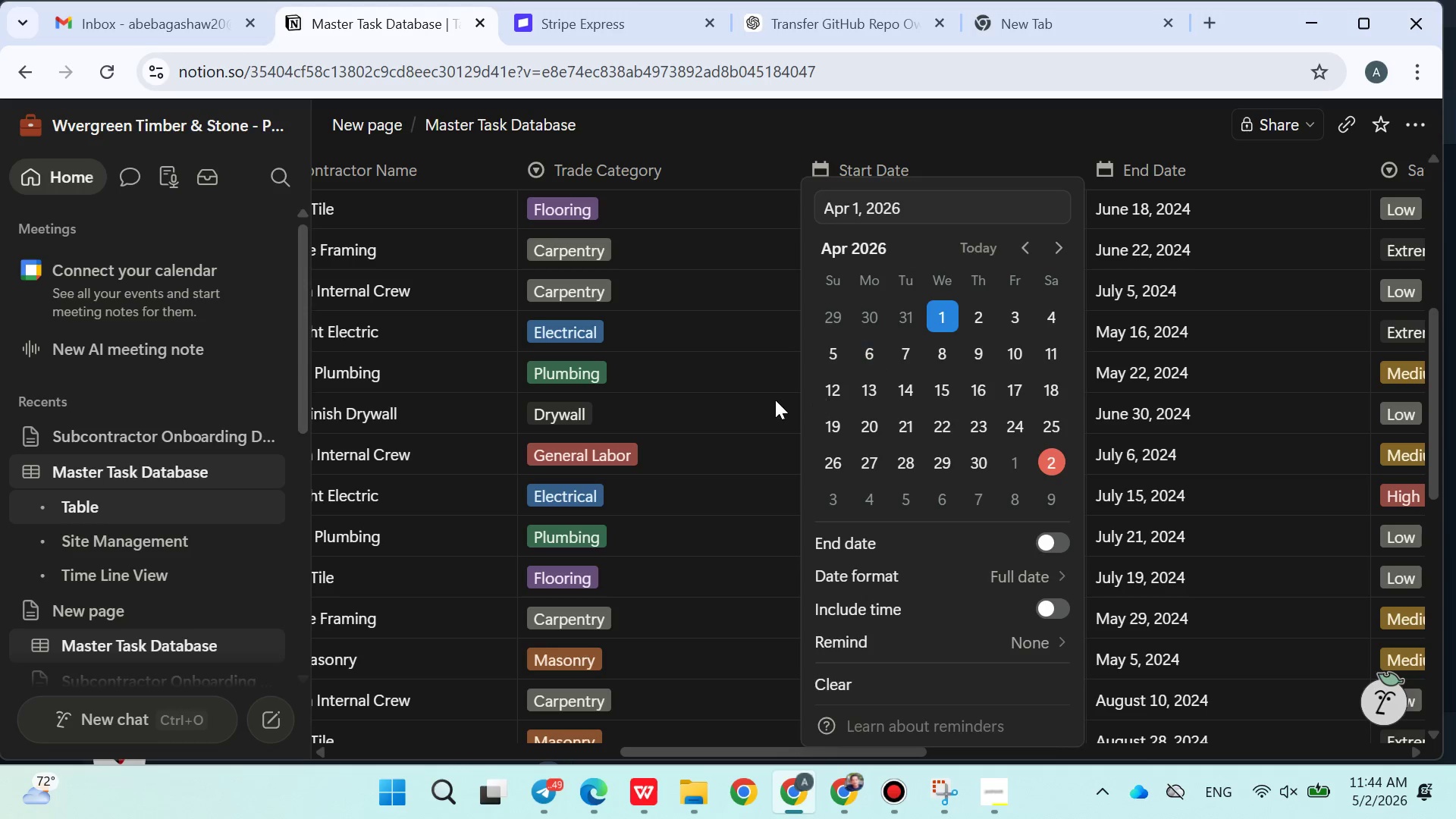 
left_click([775, 400])
 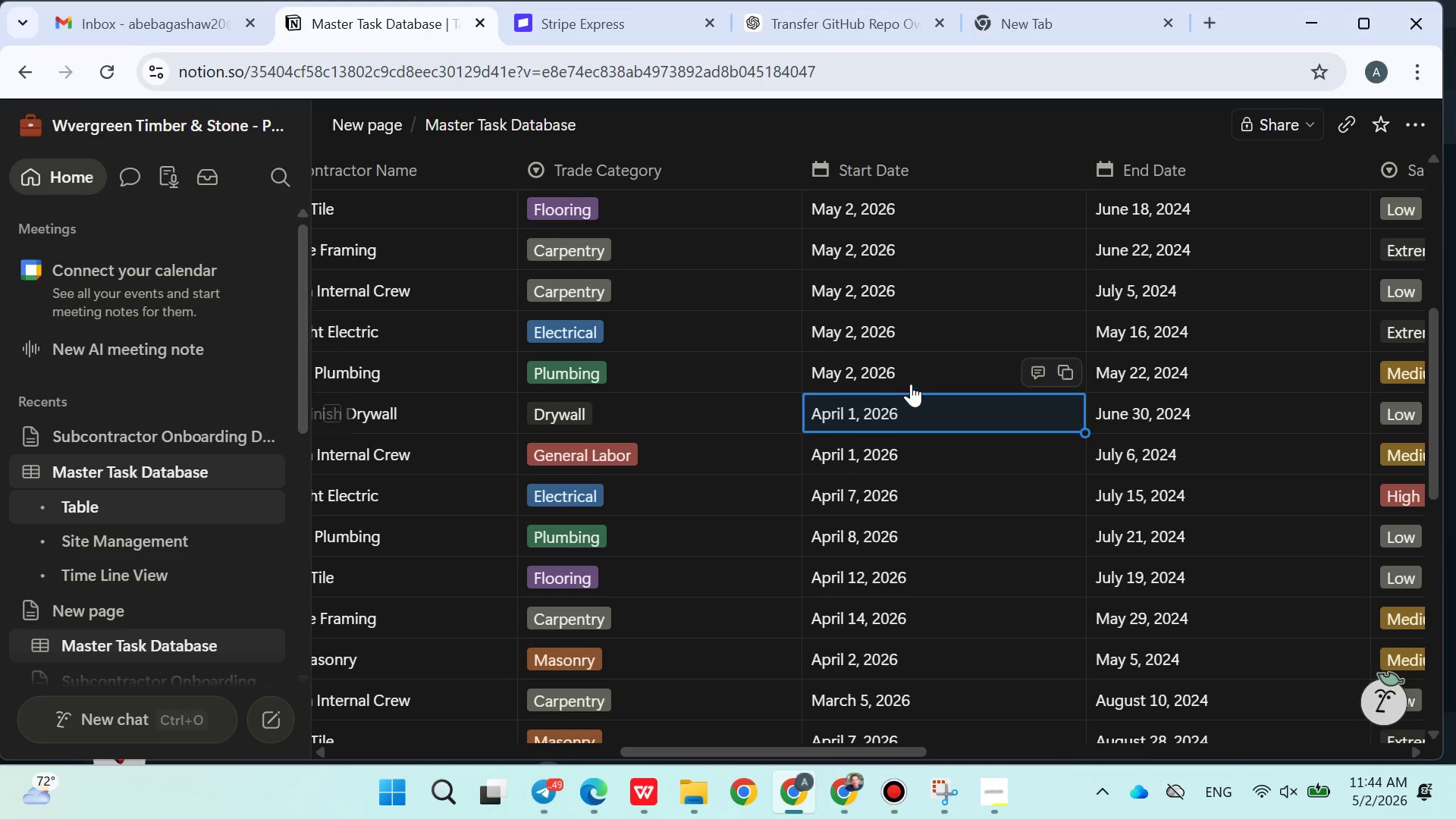 
left_click([915, 373])
 